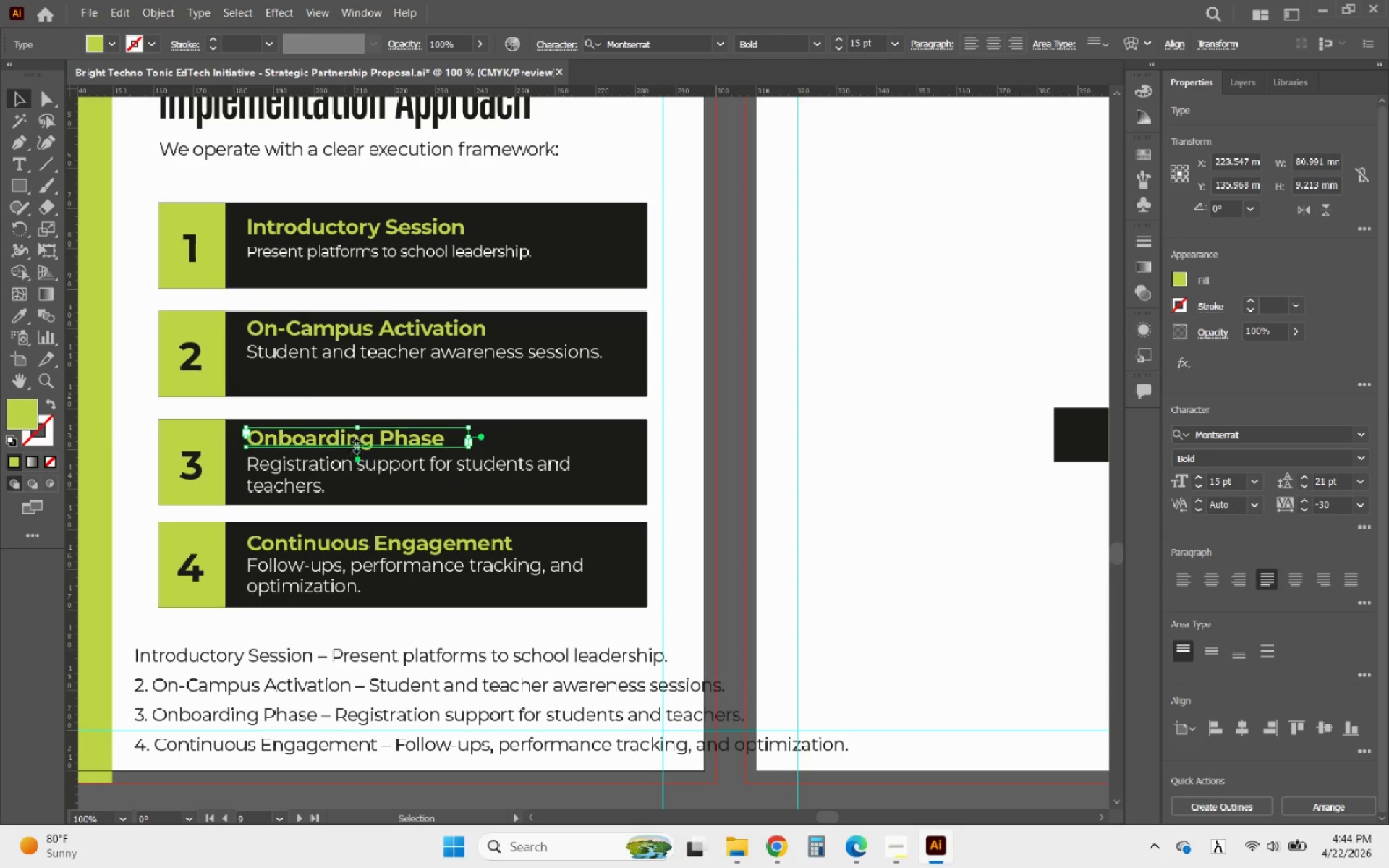 
key(ArrowDown)
 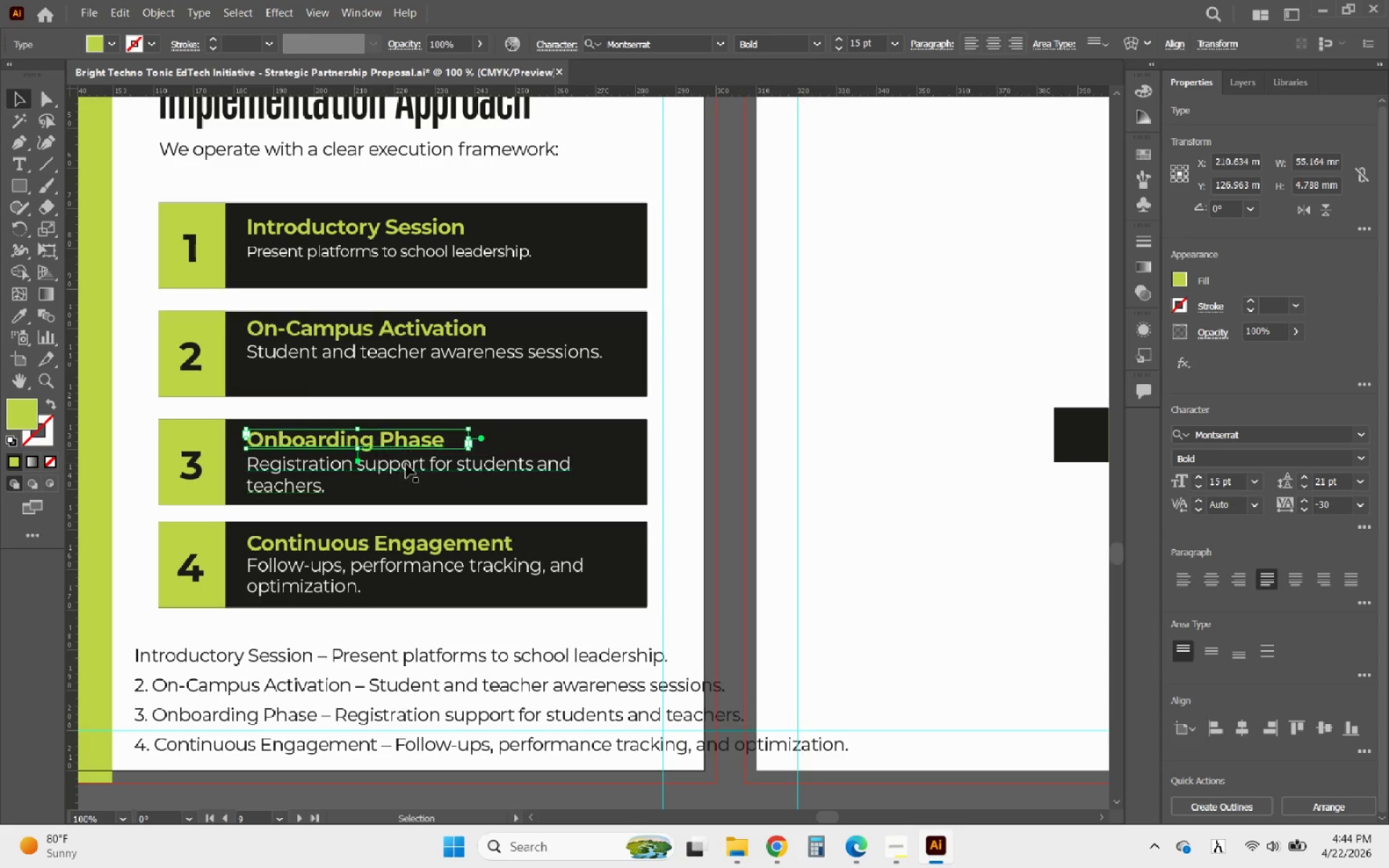 
key(ArrowDown)
 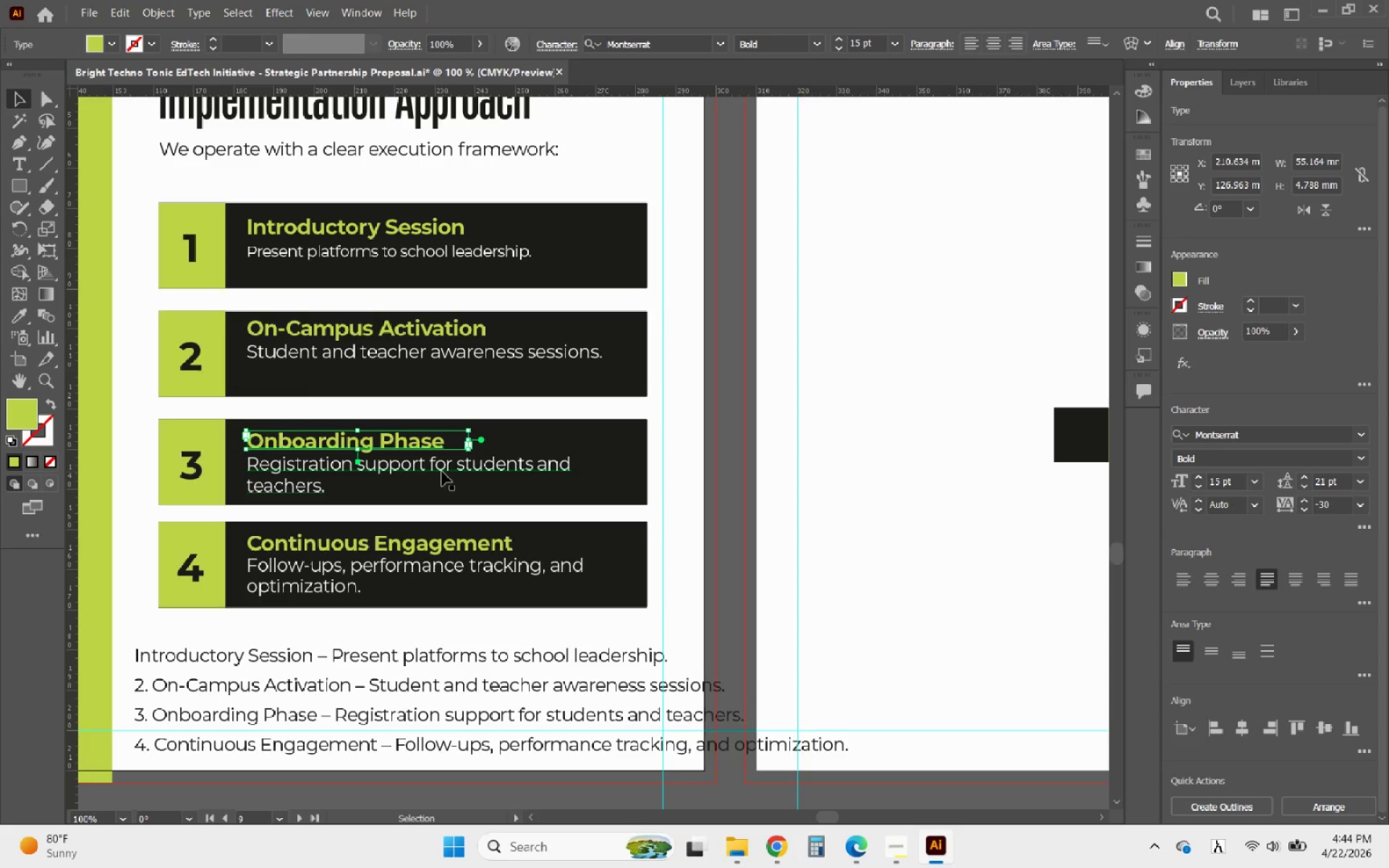 
key(ArrowDown)
 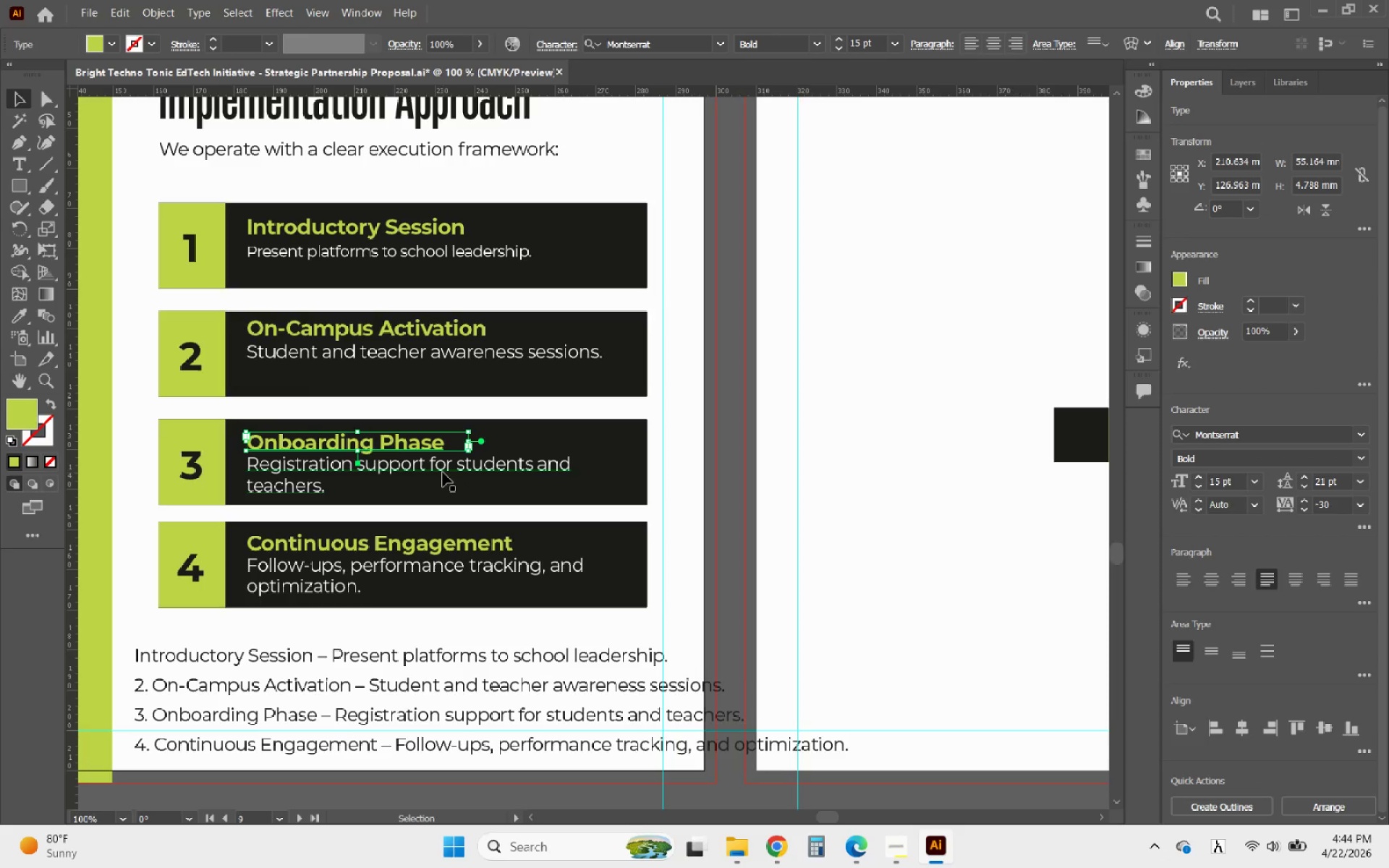 
key(ArrowDown)
 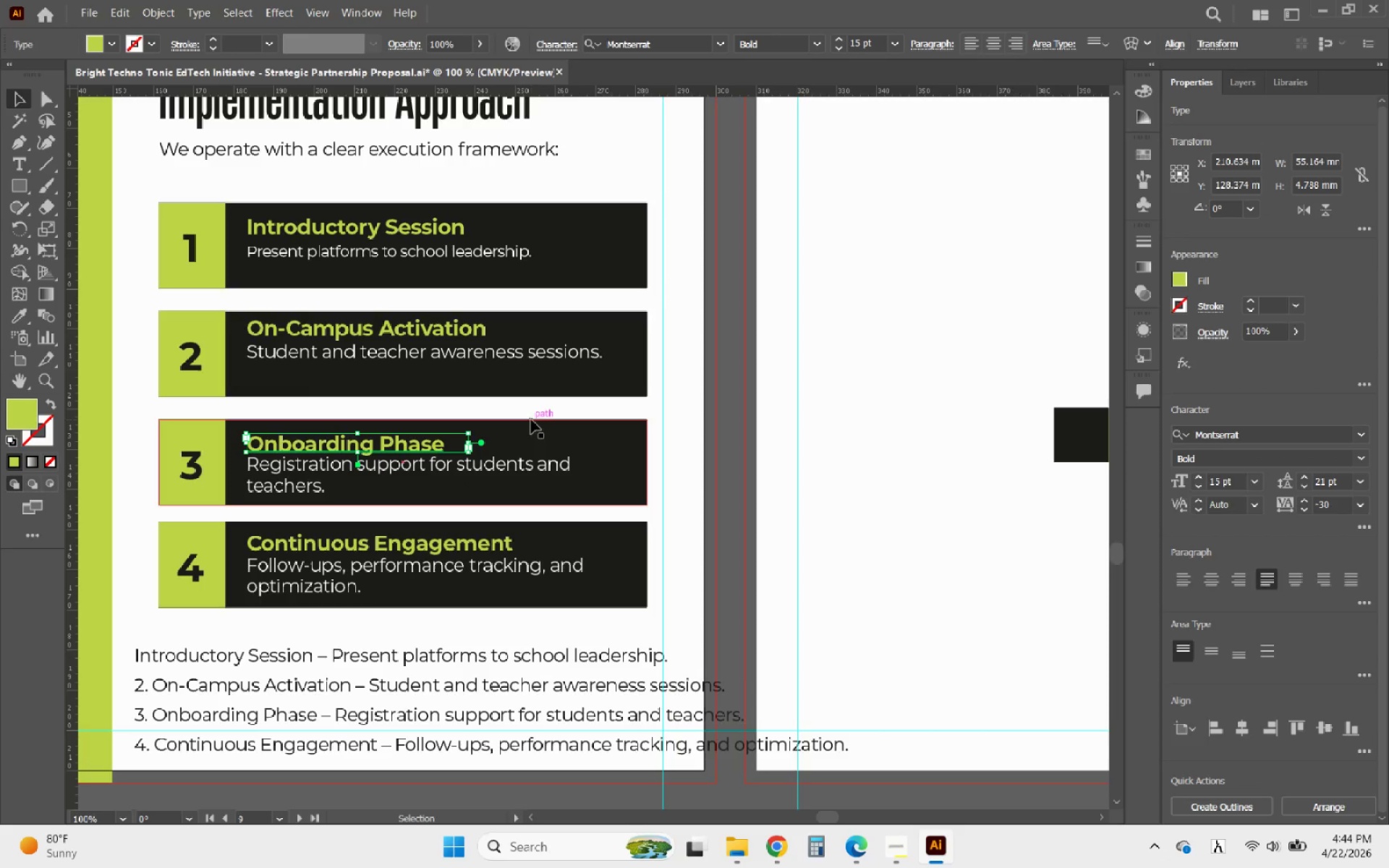 
left_click([553, 408])
 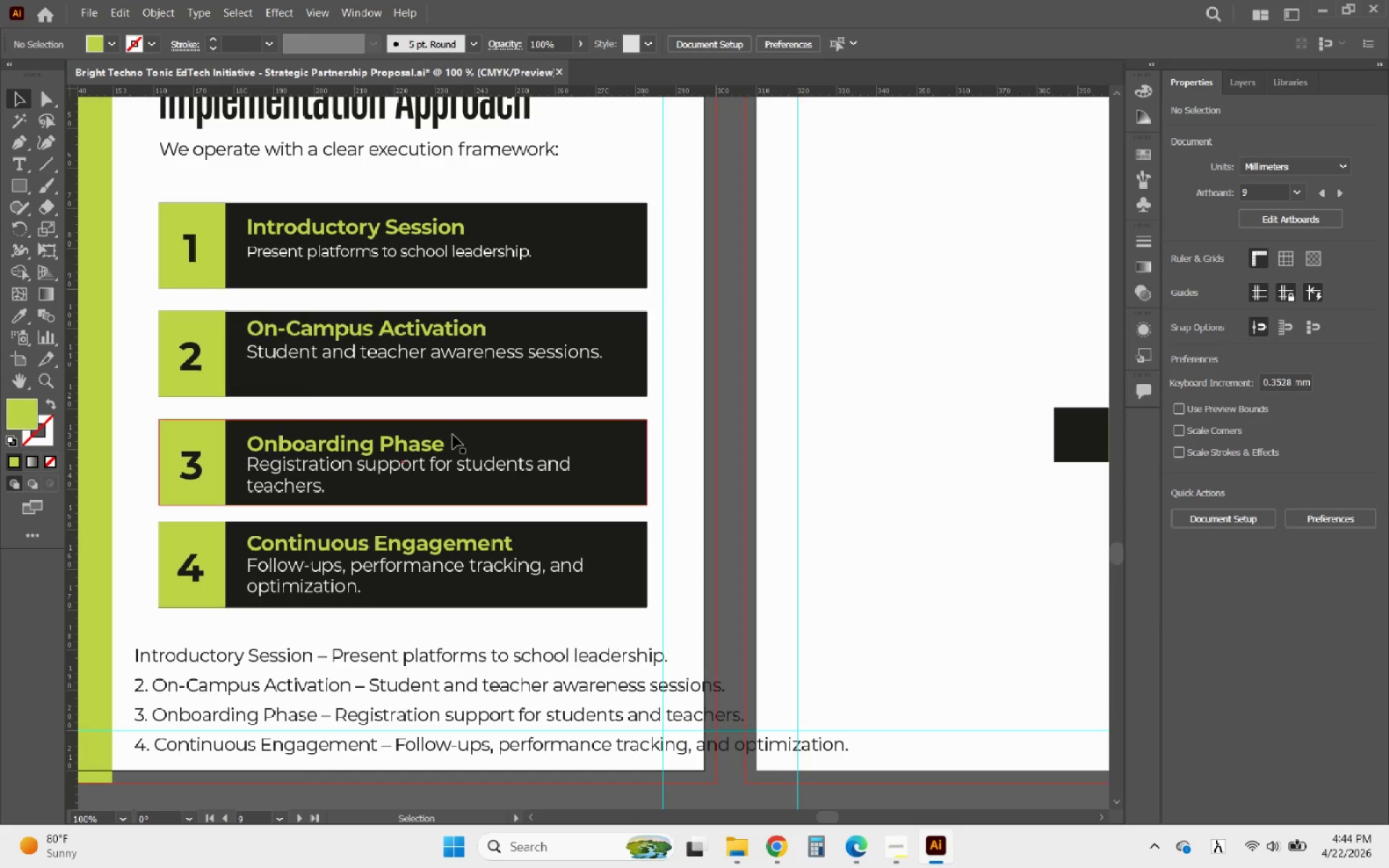 
left_click([425, 444])
 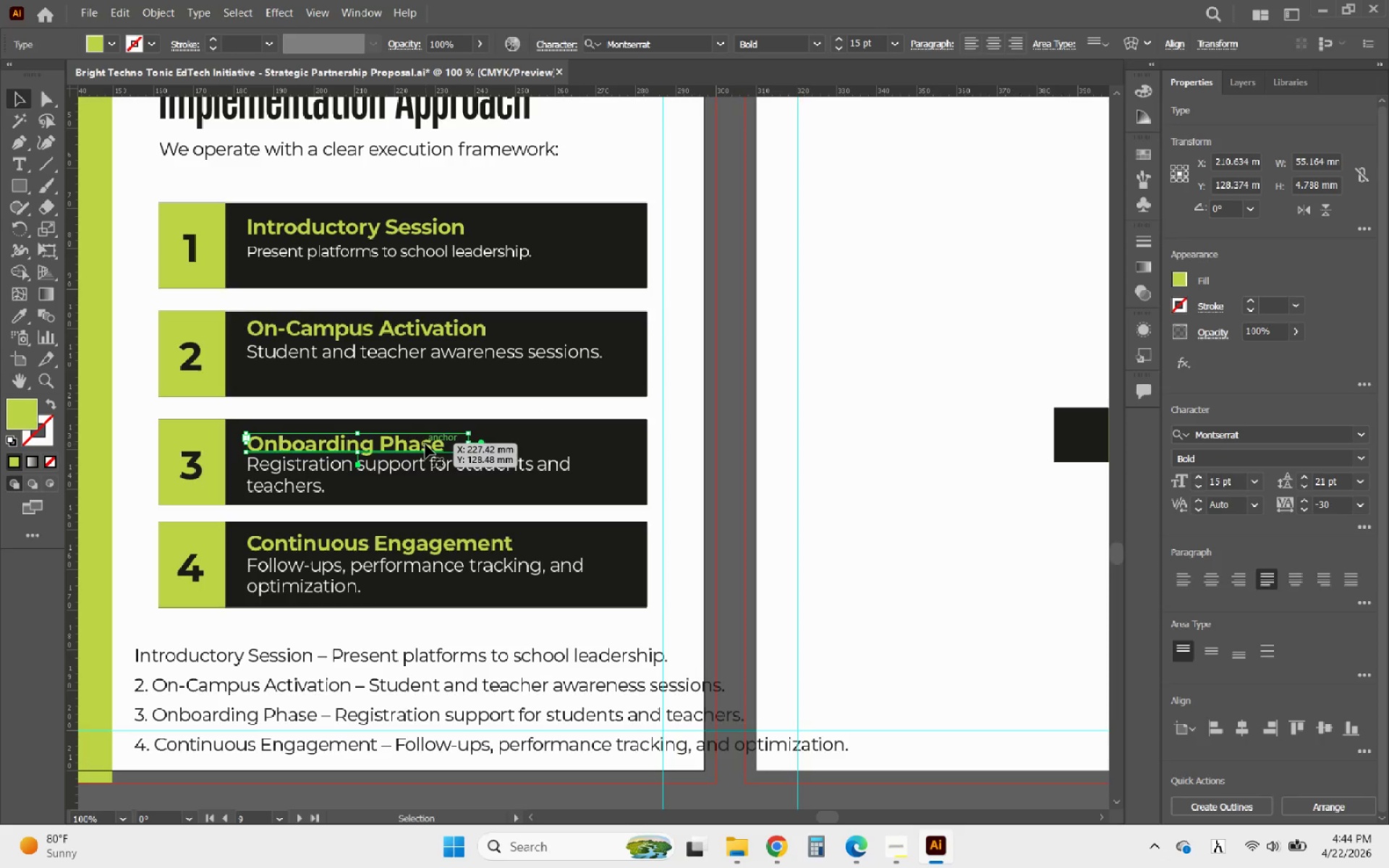 
key(ArrowUp)
 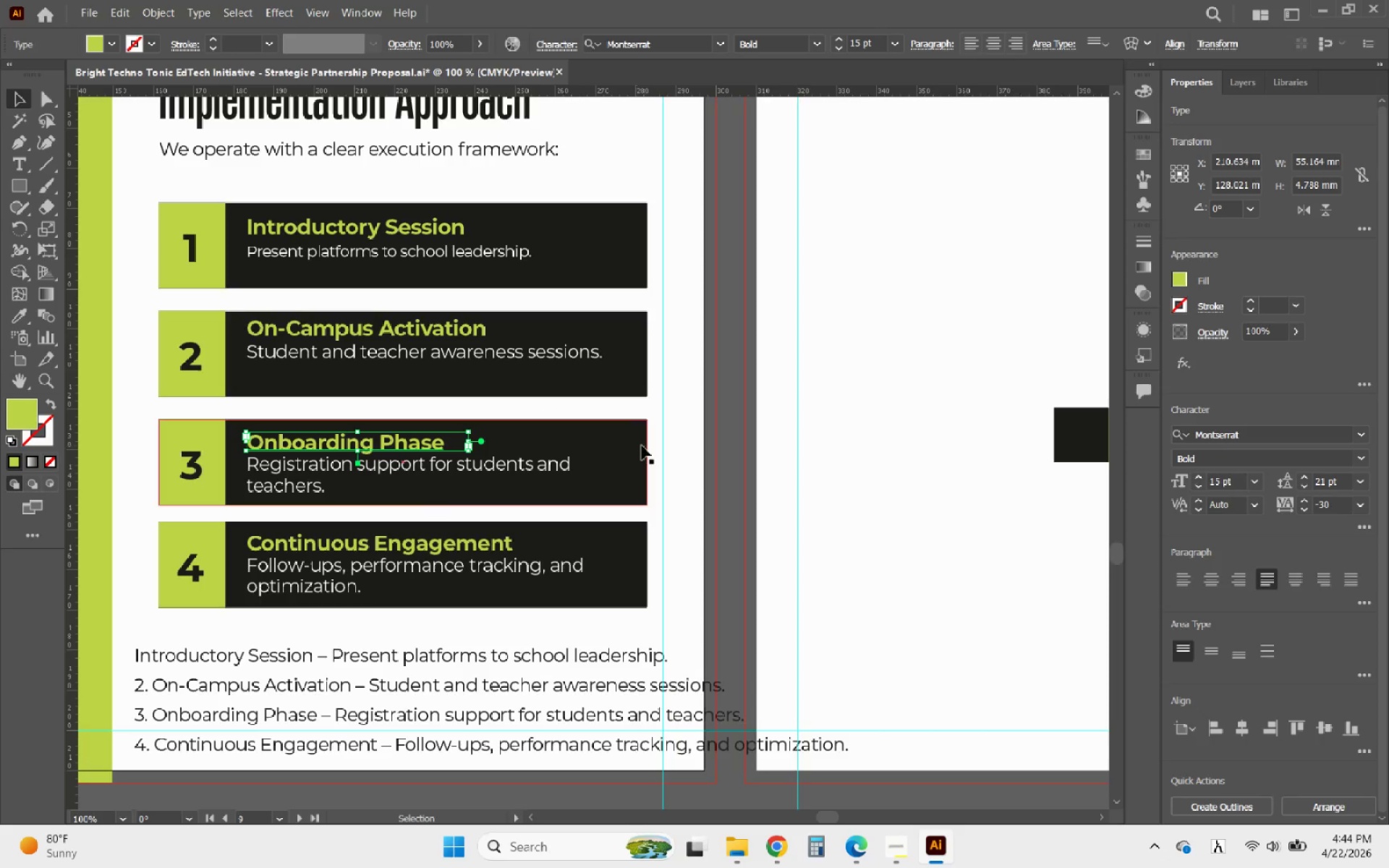 
left_click([732, 465])
 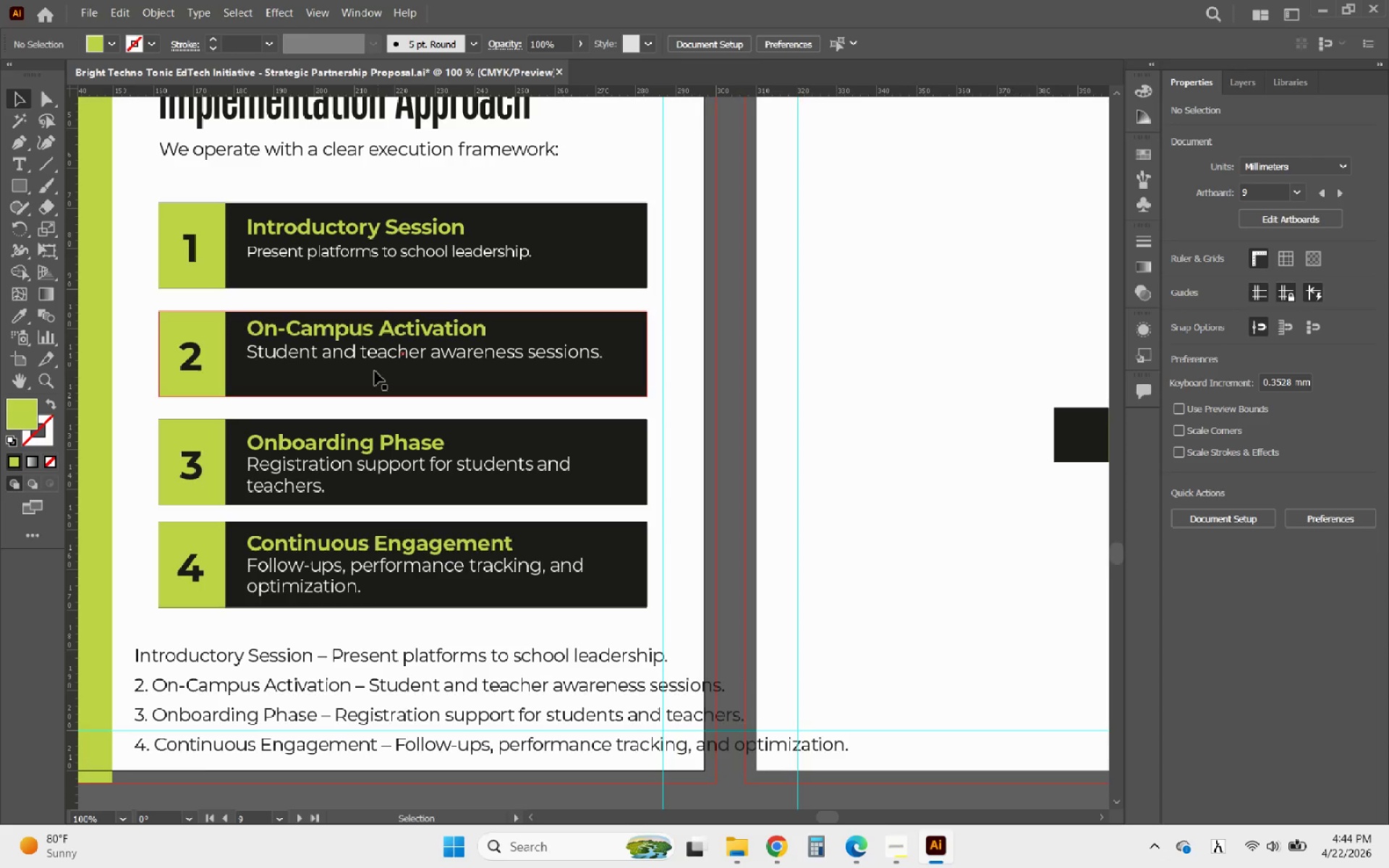 
left_click([372, 360])
 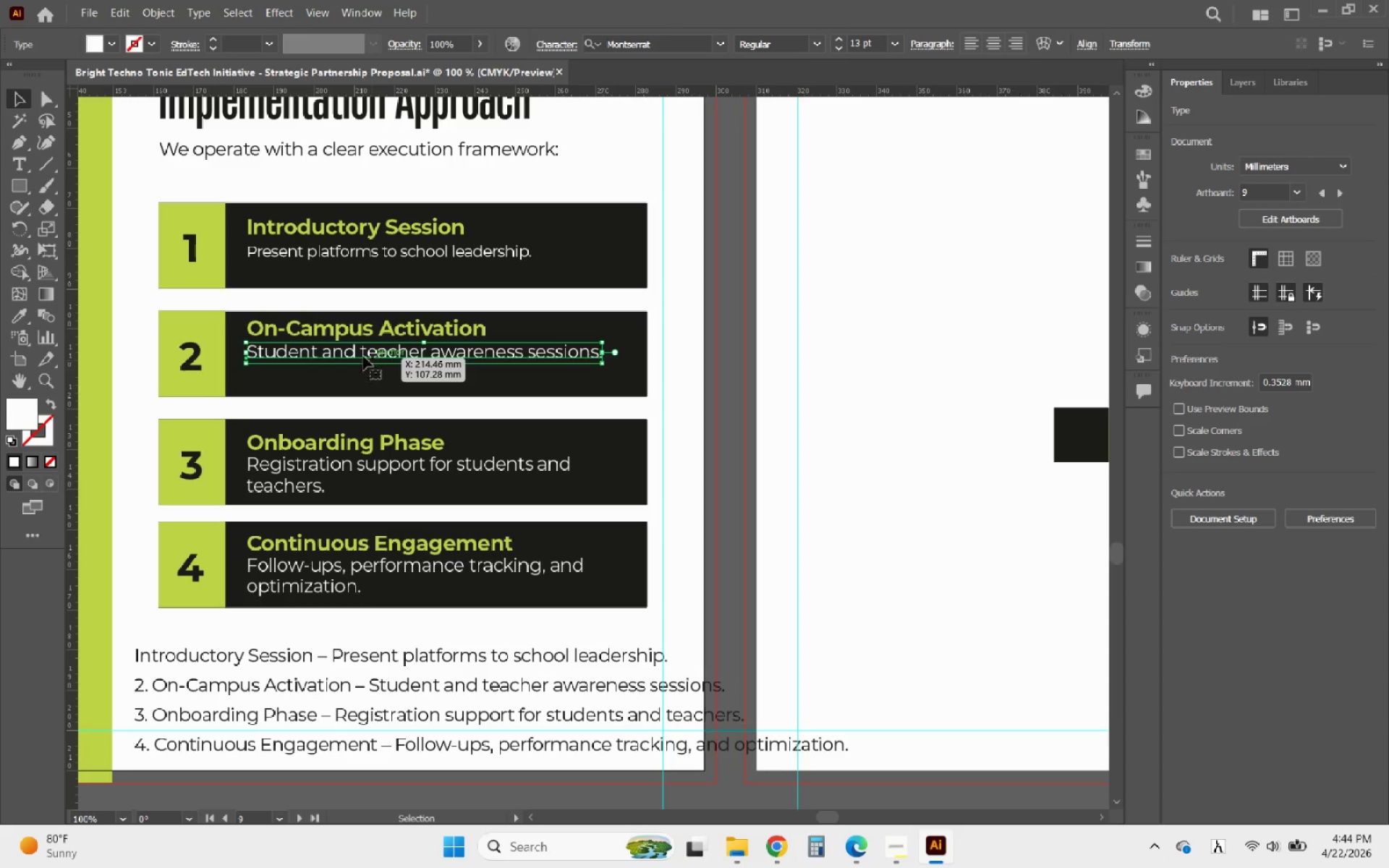 
hold_key(key=ShiftLeft, duration=0.7)
left_click([347, 332])
 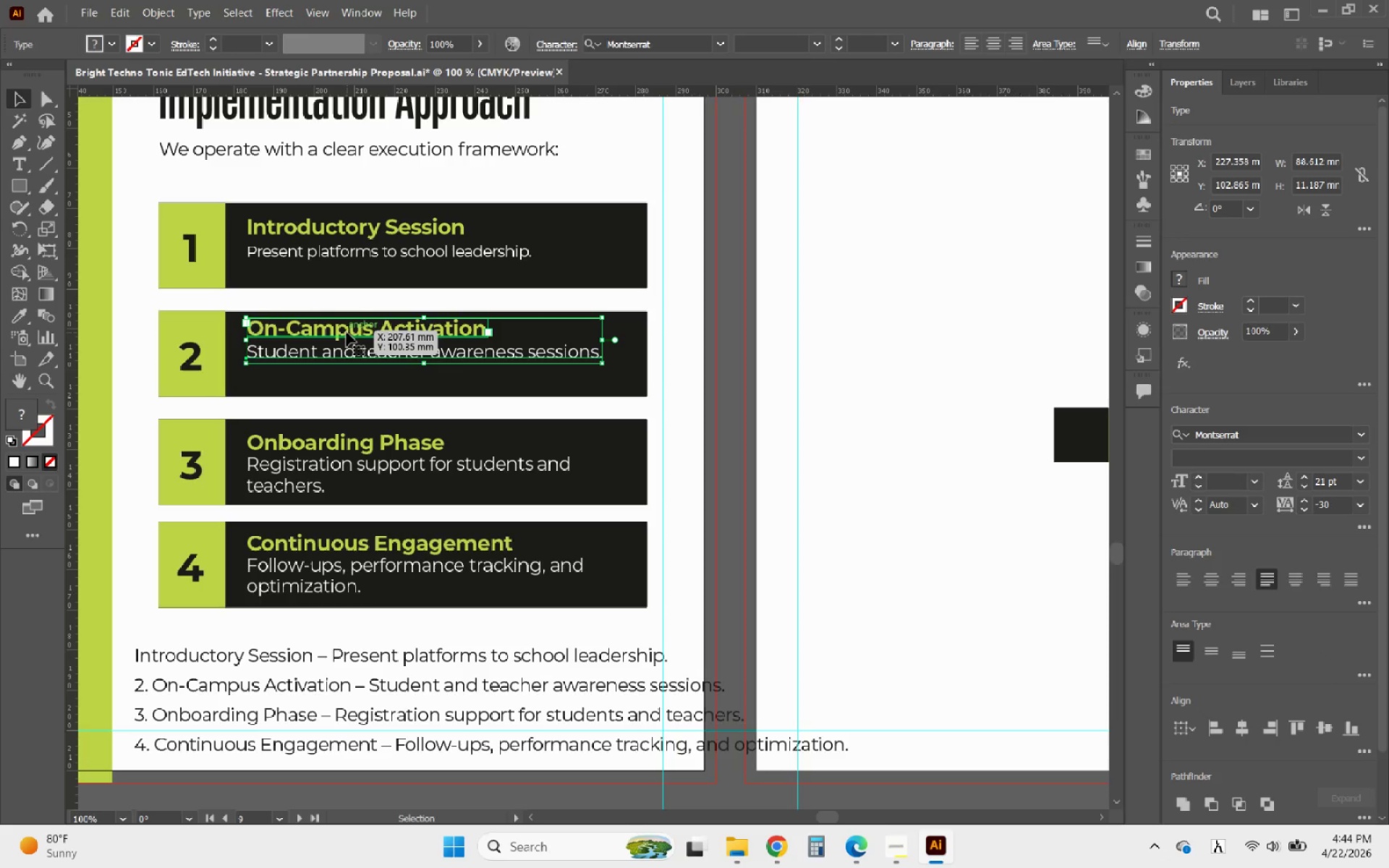 
key(ArrowDown)
 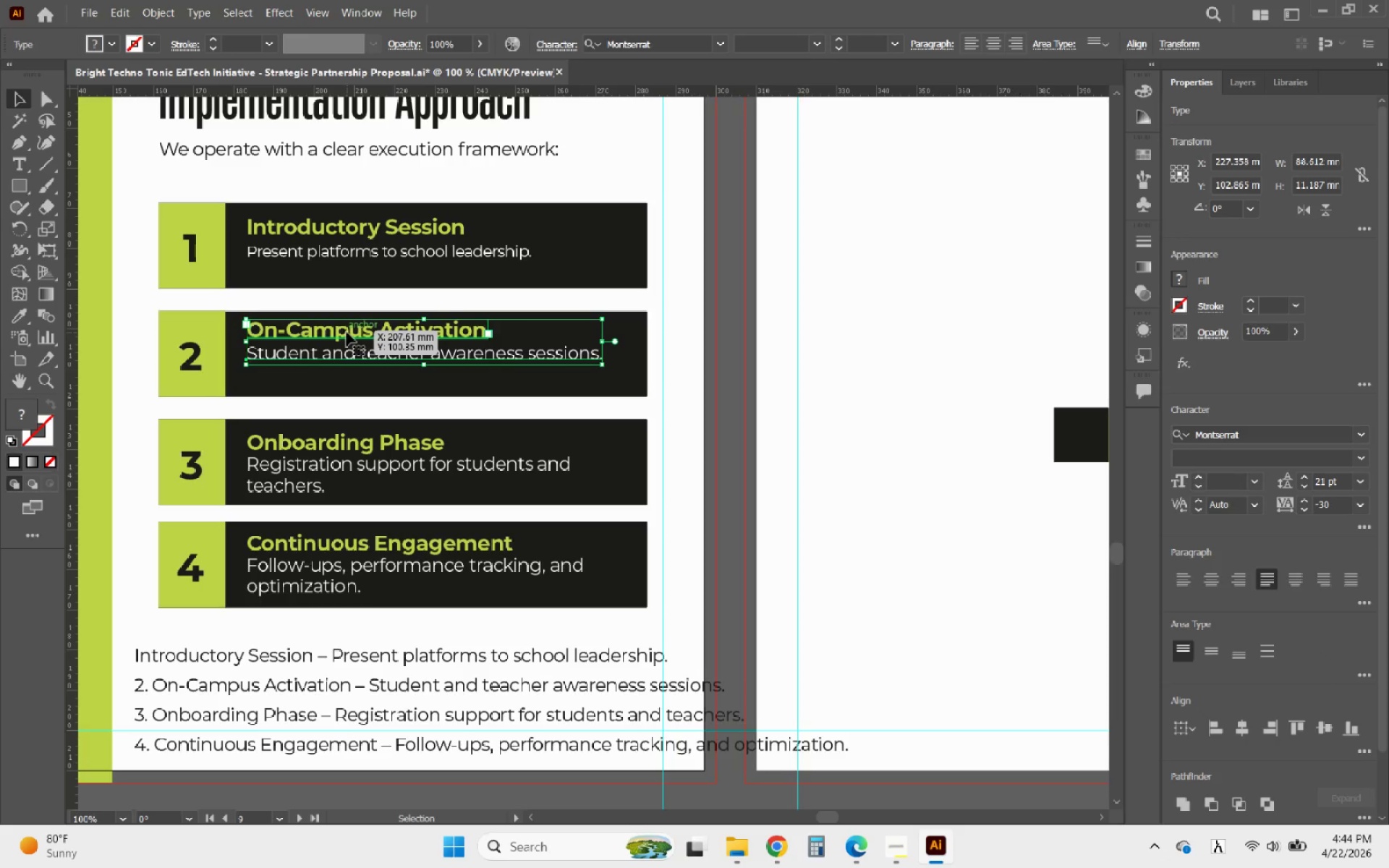 
hold_key(key=ArrowDown, duration=0.73)
 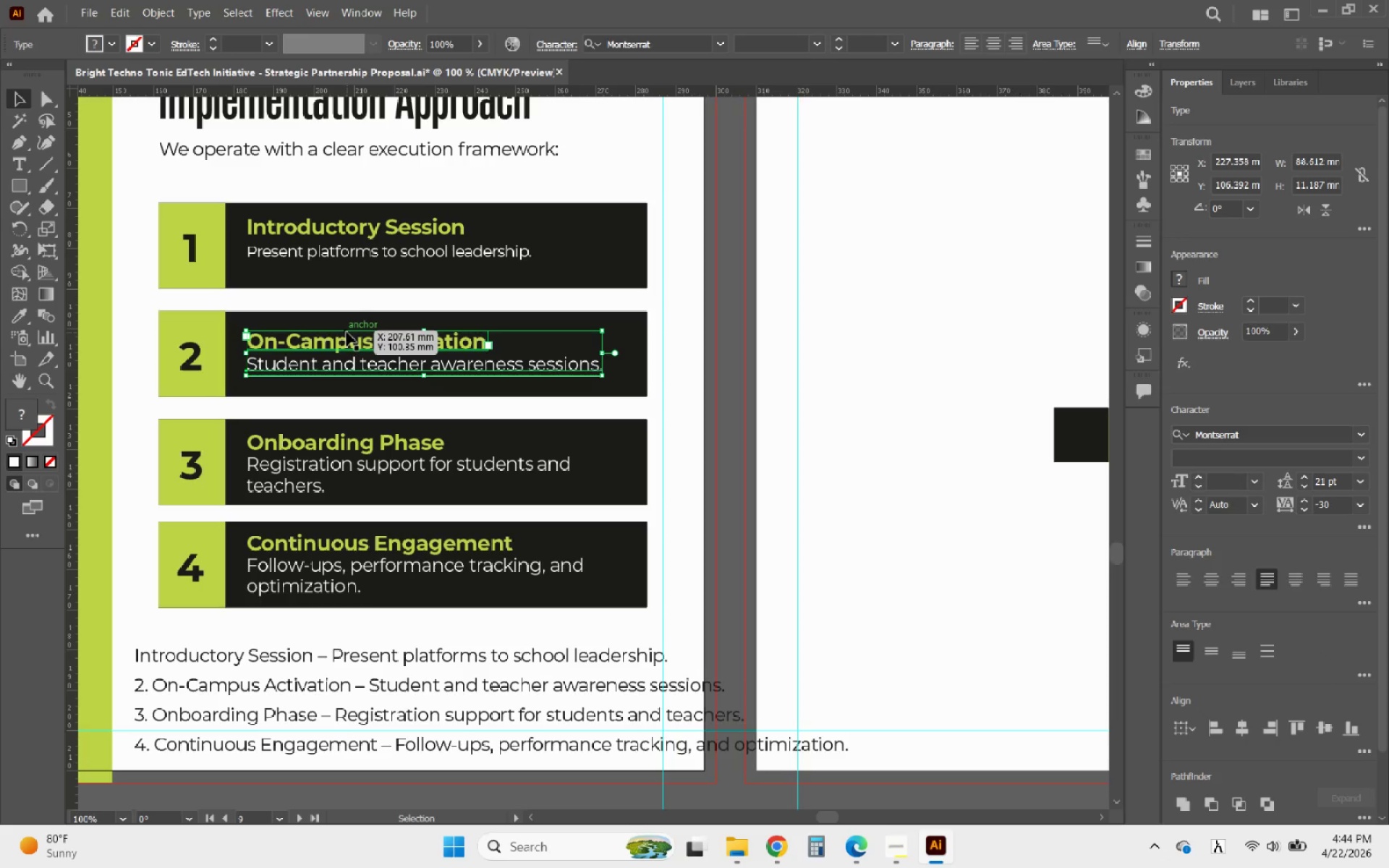 
hold_key(key=ArrowDown, duration=1.75)
 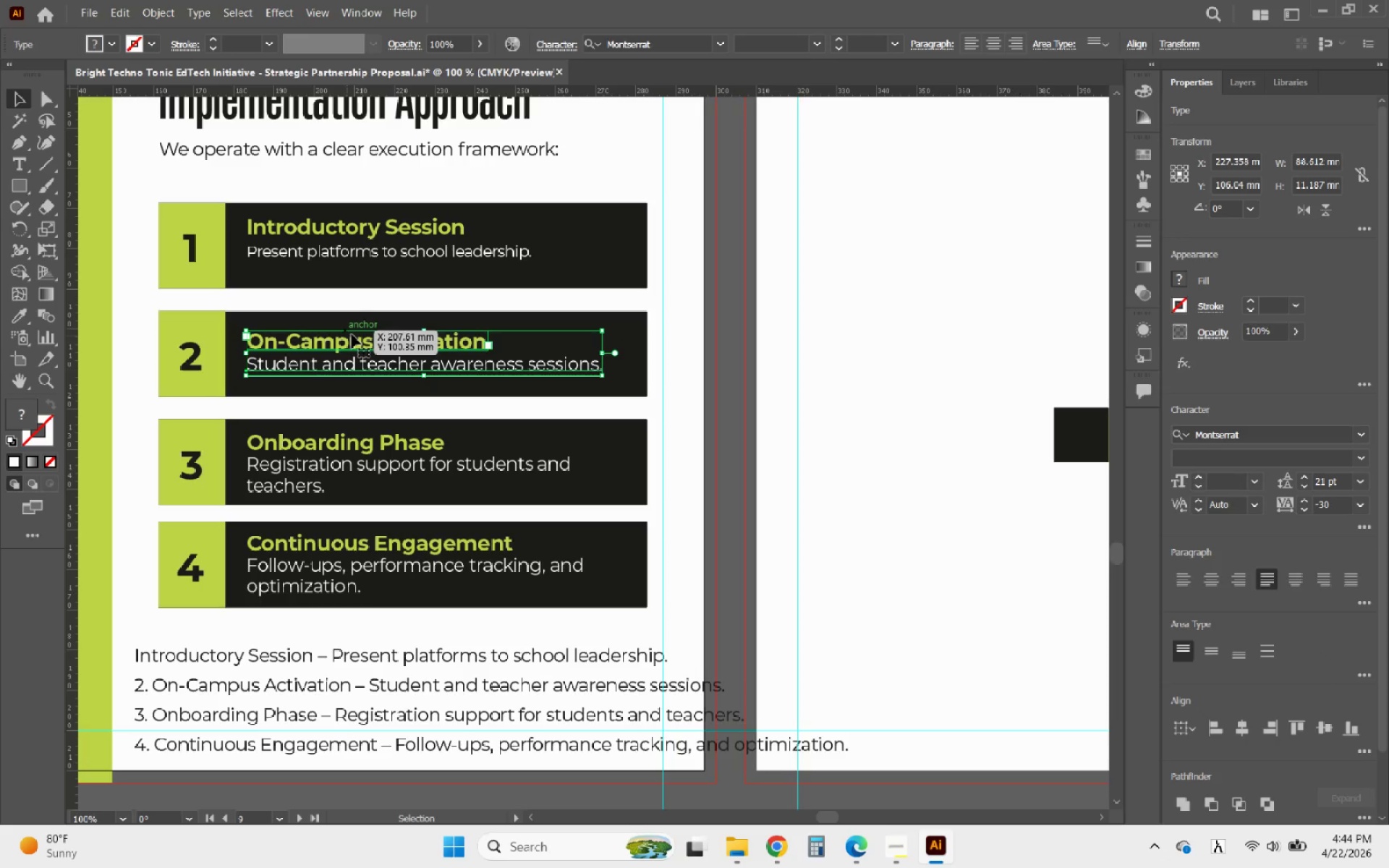 
key(ArrowUp)
 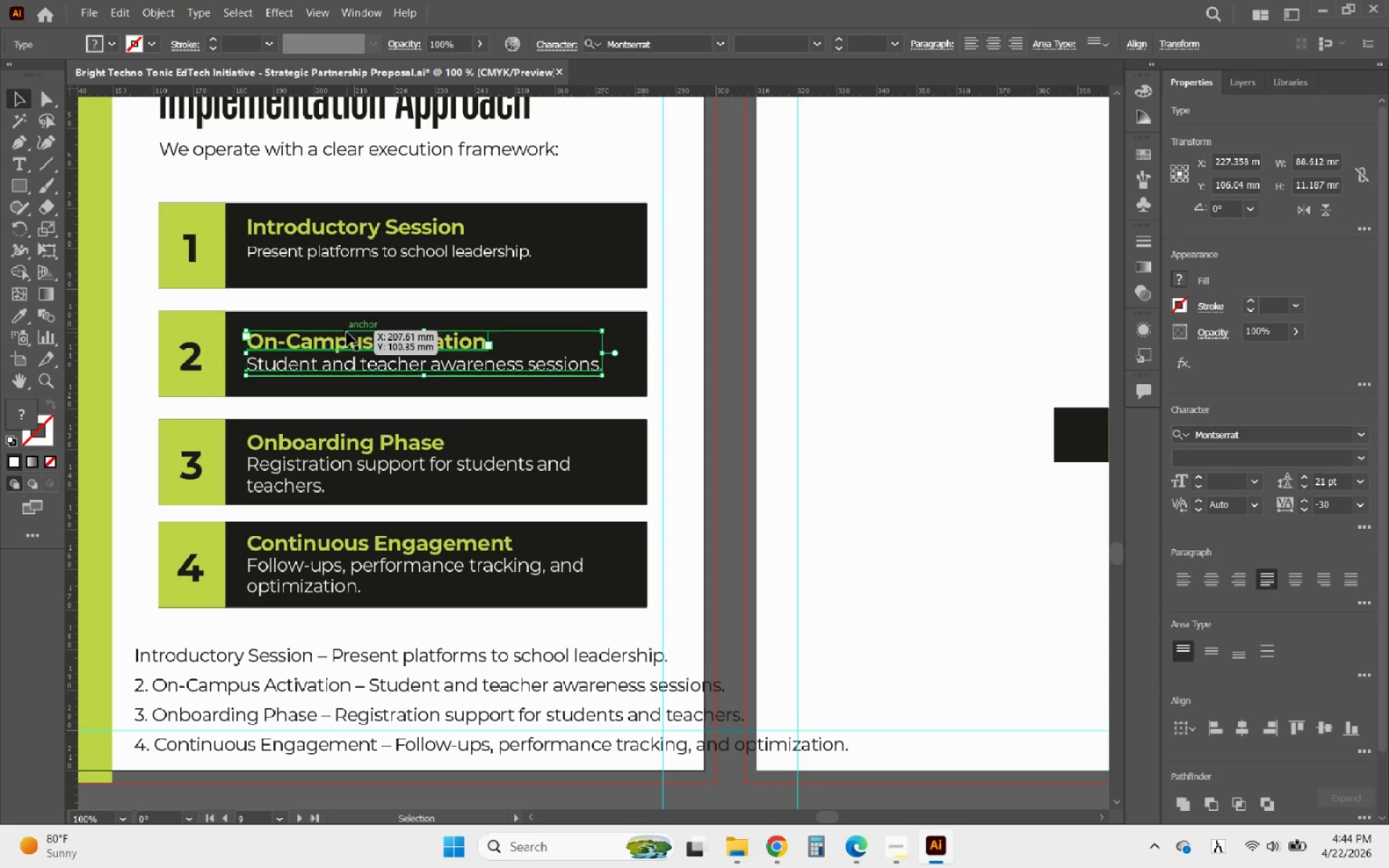 
key(ArrowUp)
 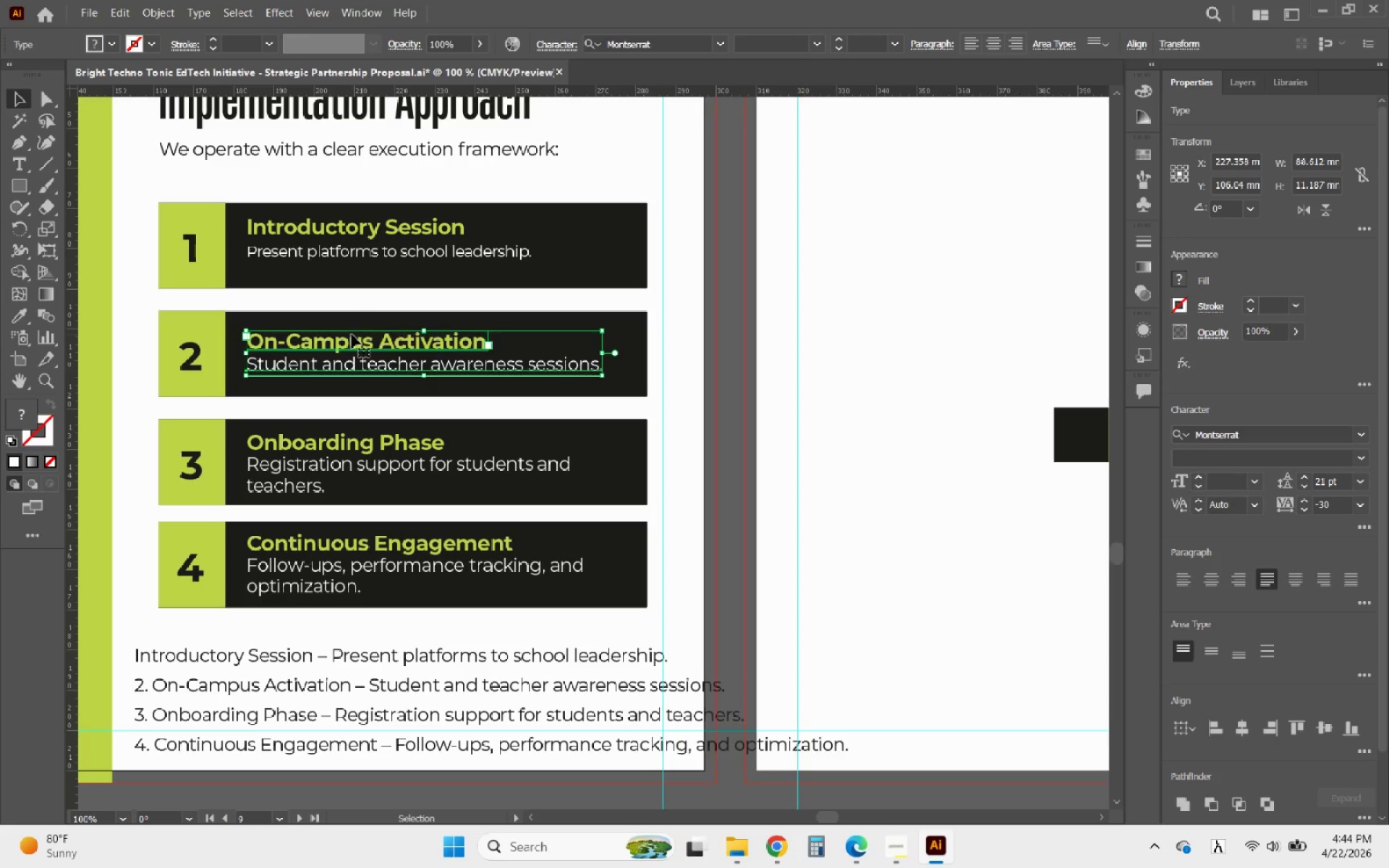 
left_click([347, 258])
 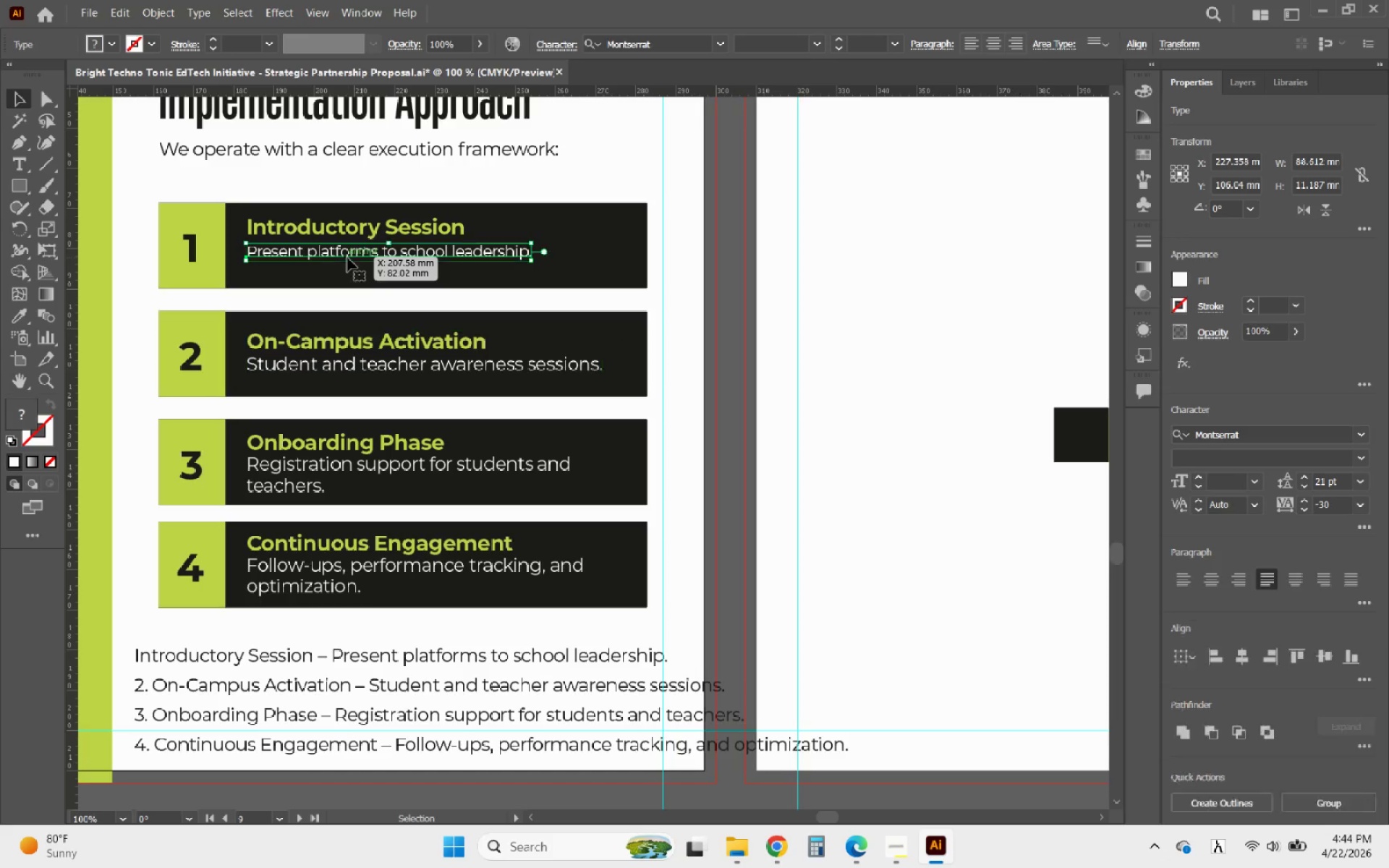 
hold_key(key=ShiftLeft, duration=0.61)
left_click([347, 227])
 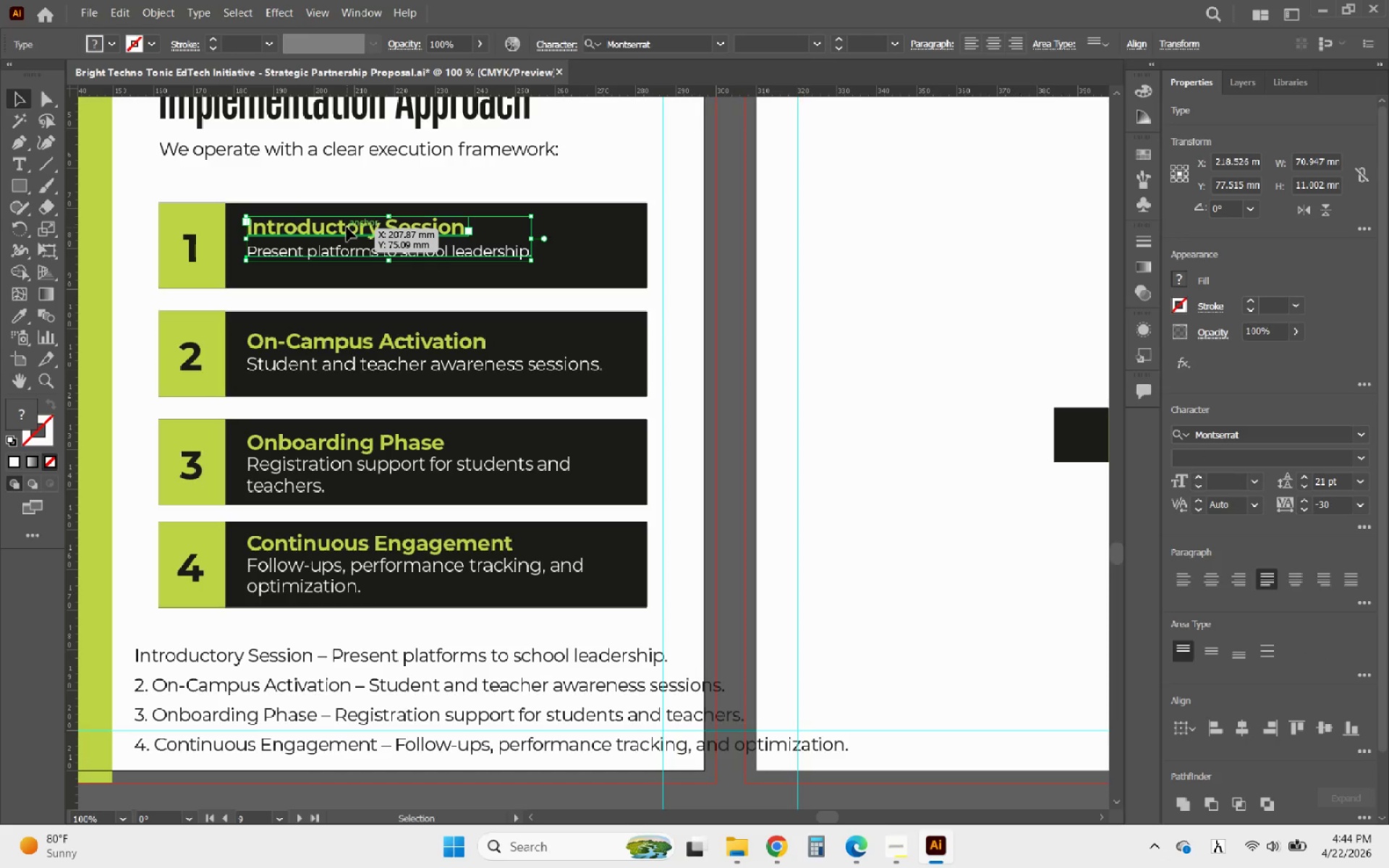 
key(ArrowDown)
 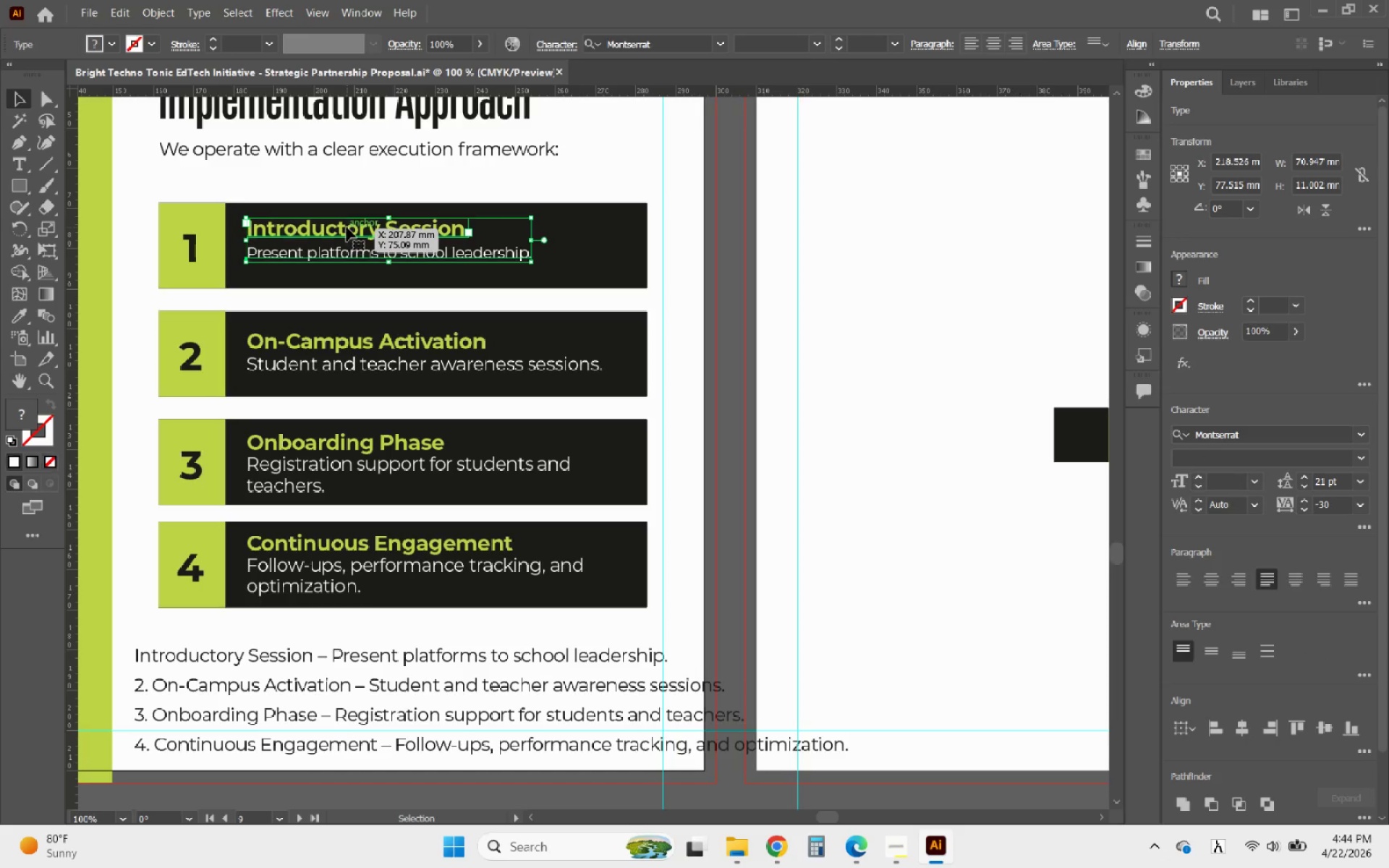 
key(ArrowDown)
 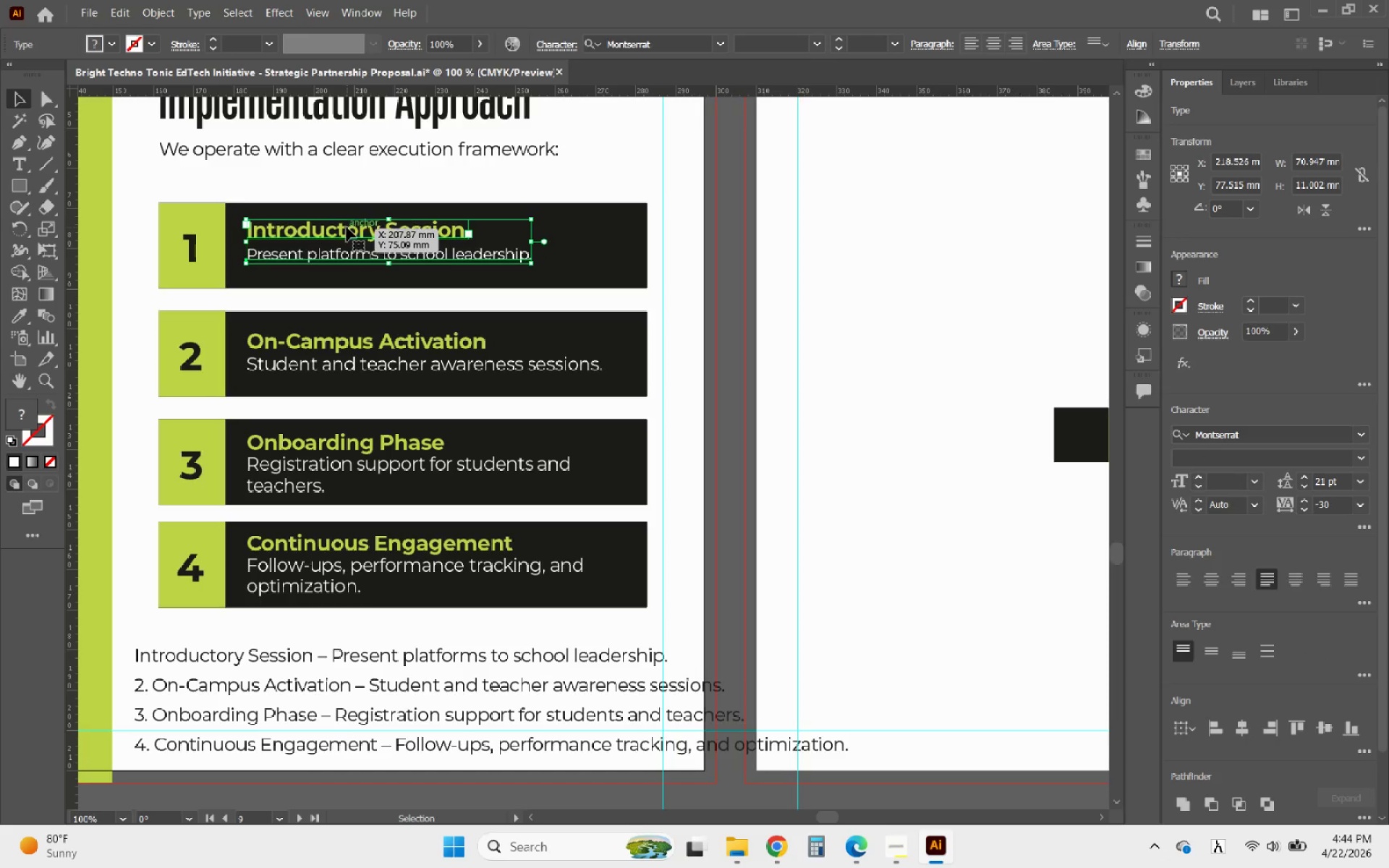 
key(ArrowDown)
 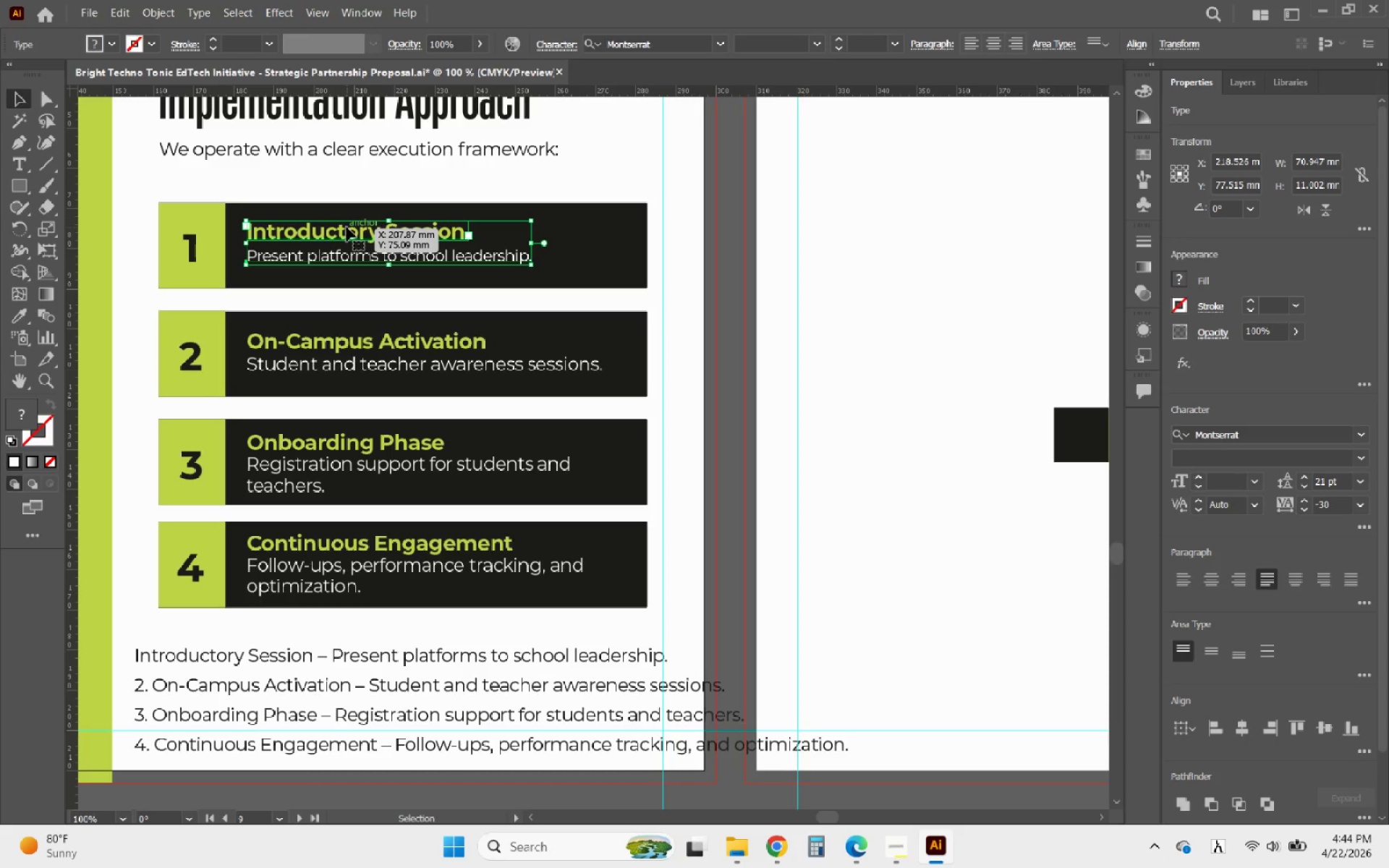 
key(ArrowDown)
 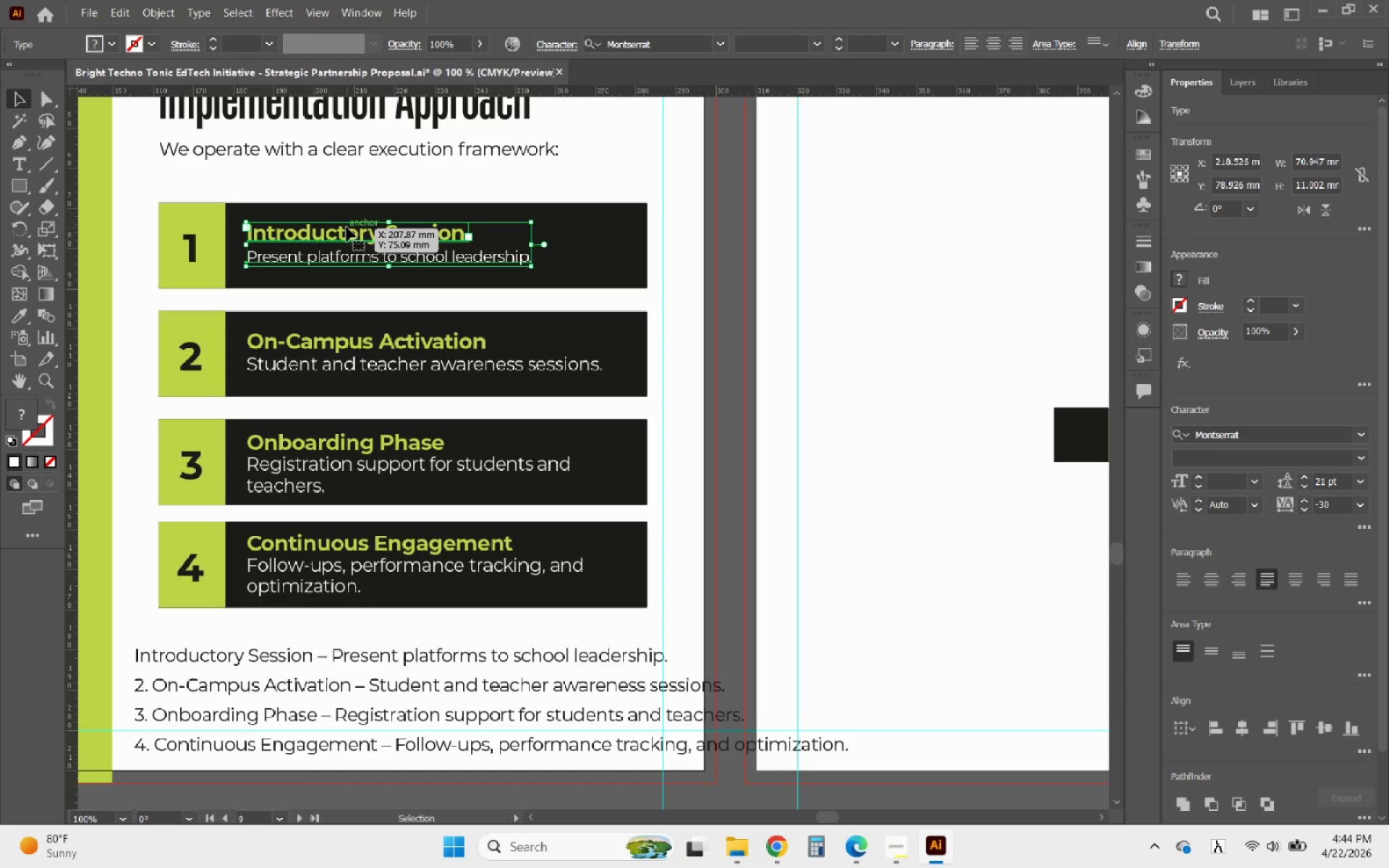 
key(ArrowDown)
 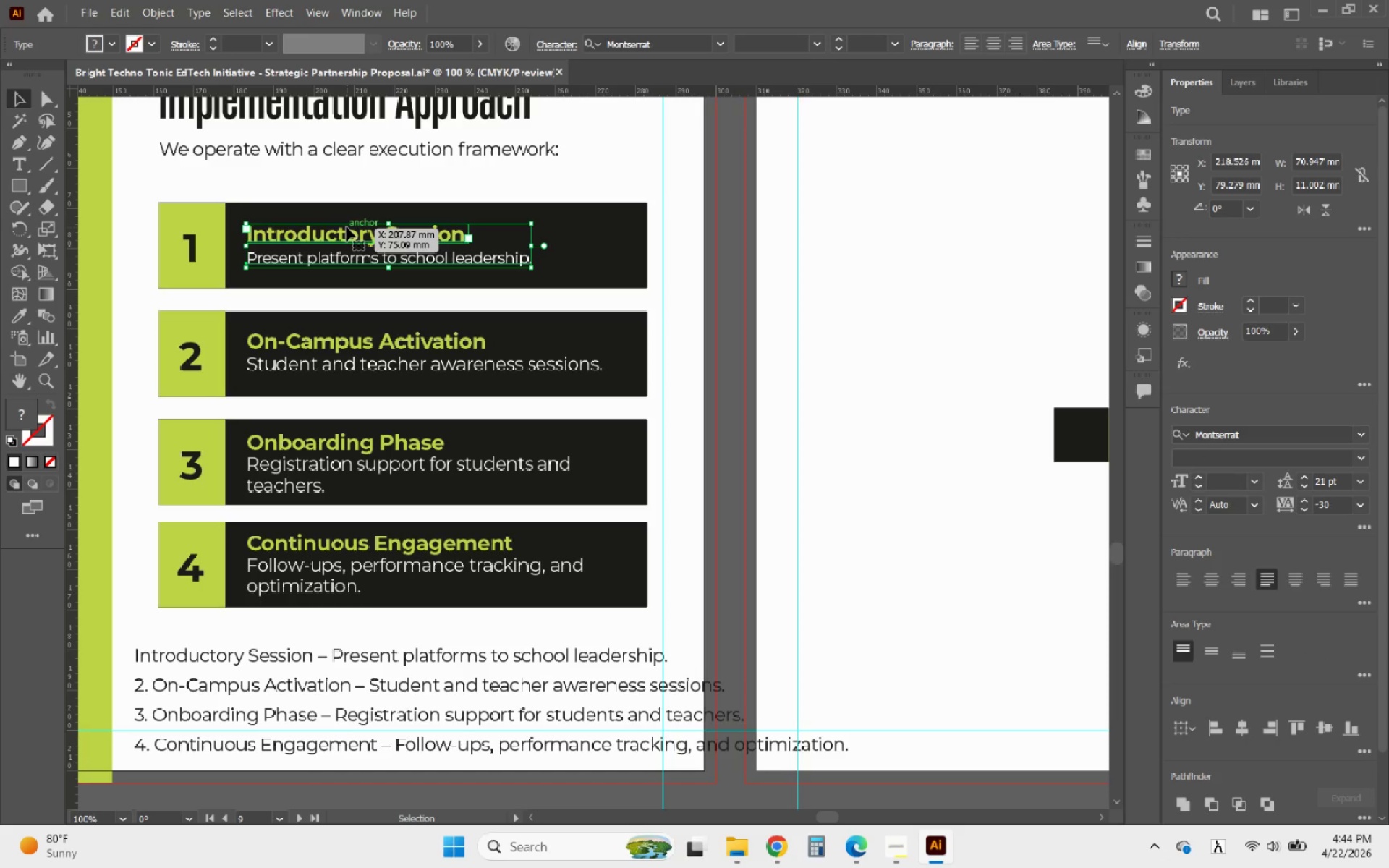 
key(ArrowUp)
 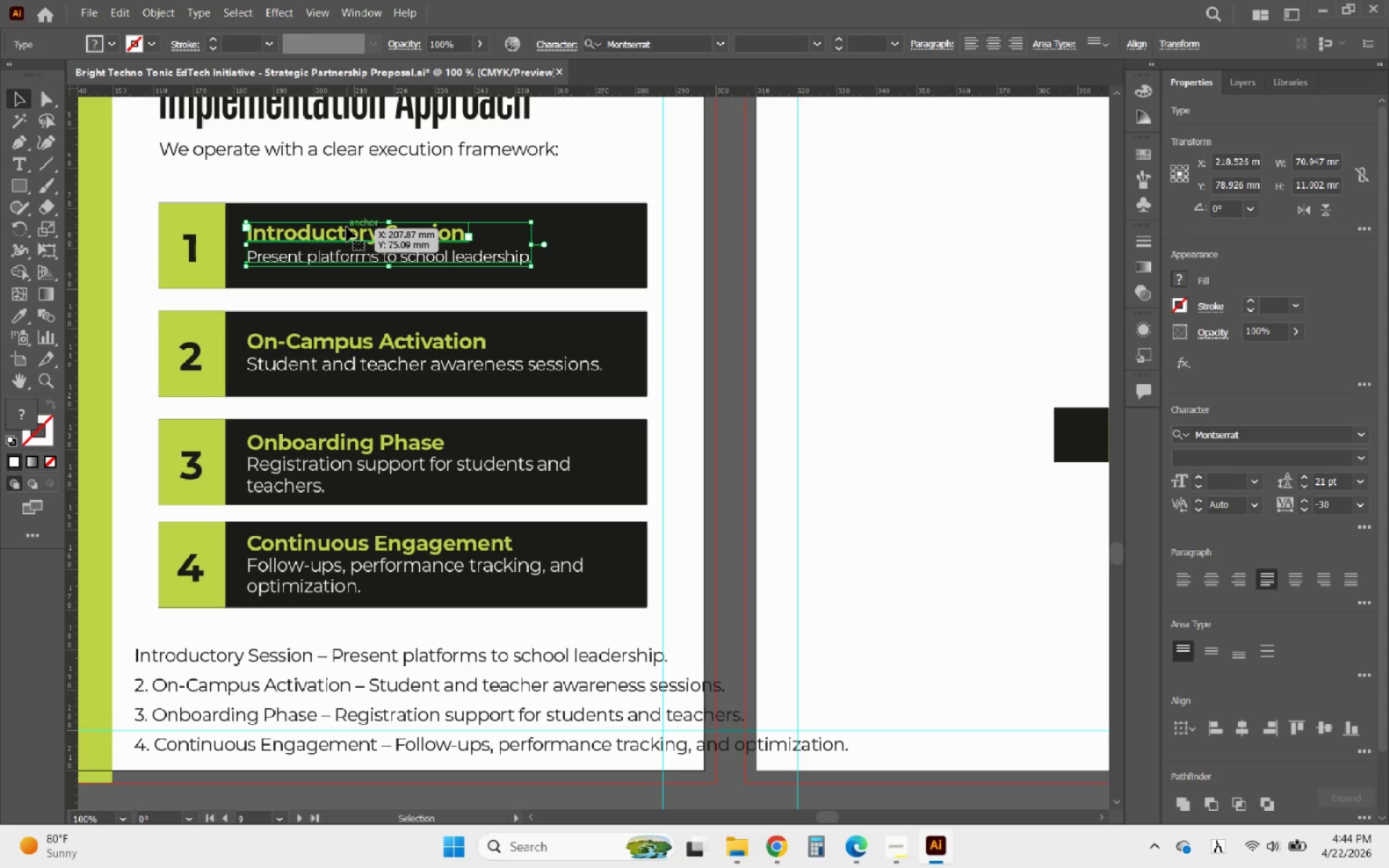 
hold_key(key=AltLeft, duration=0.88)
scroll: coordinate [458, 286], scroll_direction: down, amount: 2.0
 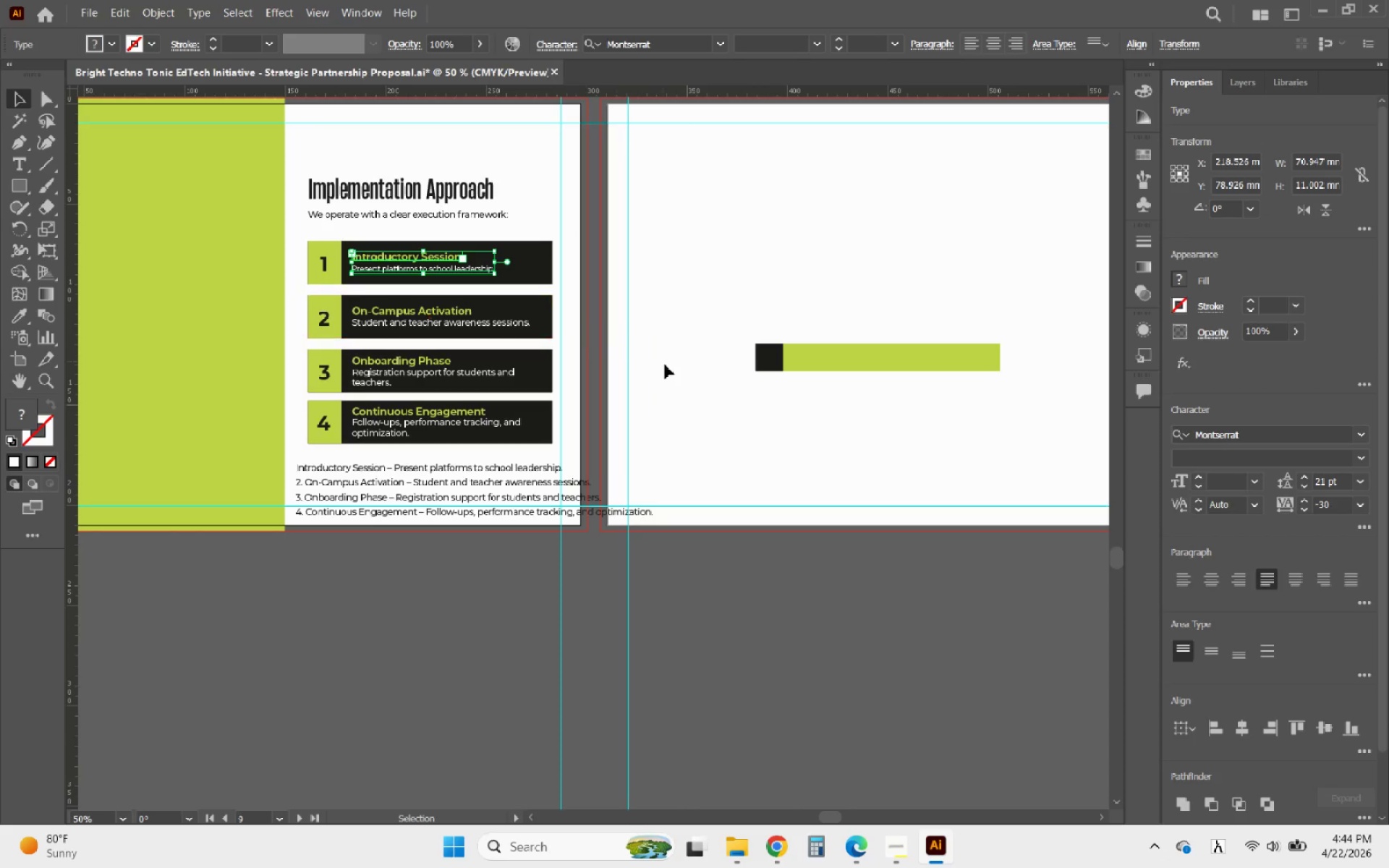 
left_click([671, 372])
 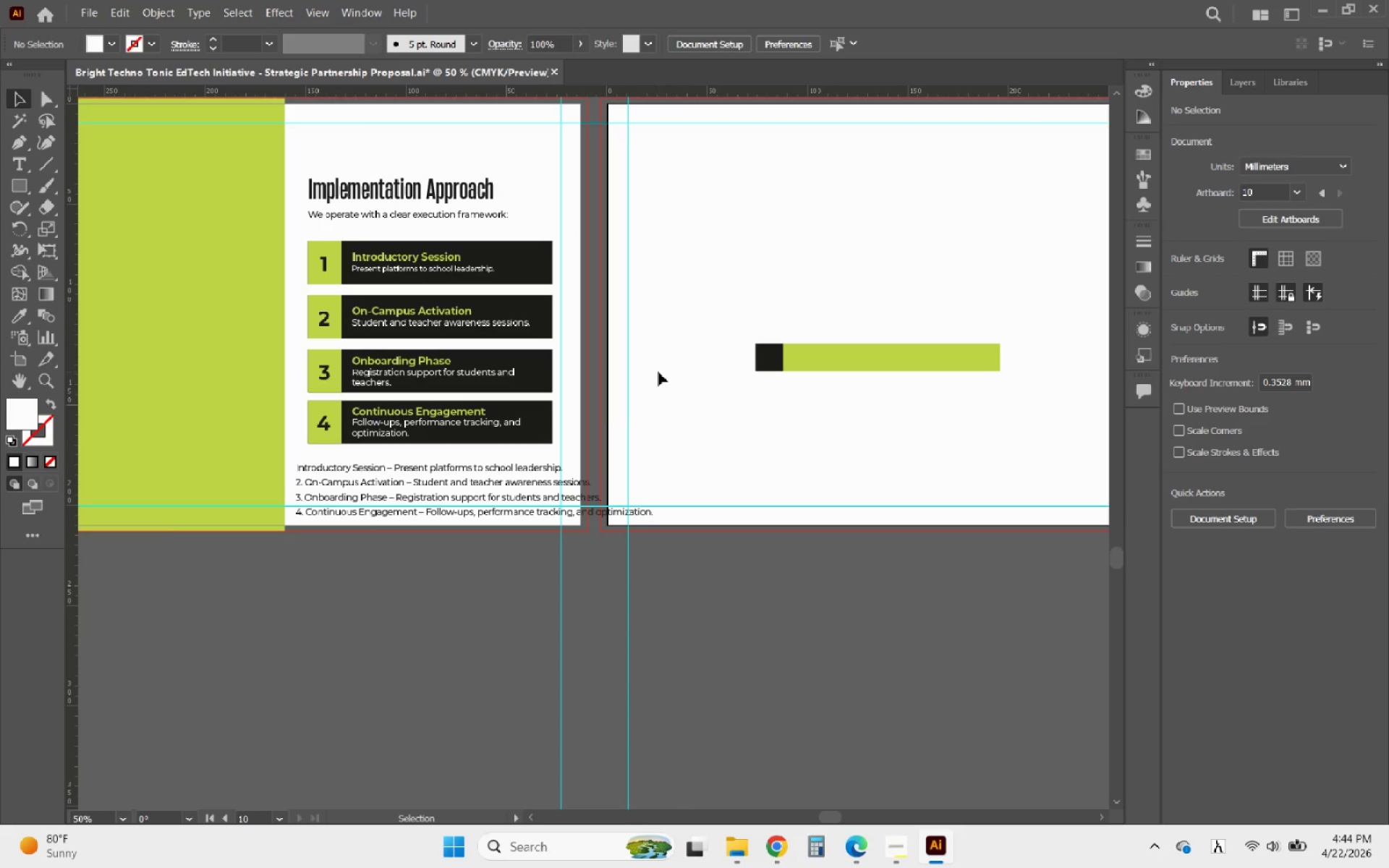 
hold_key(key=AltLeft, duration=0.89)
scroll: coordinate [286, 477], scroll_direction: up, amount: 1.0
 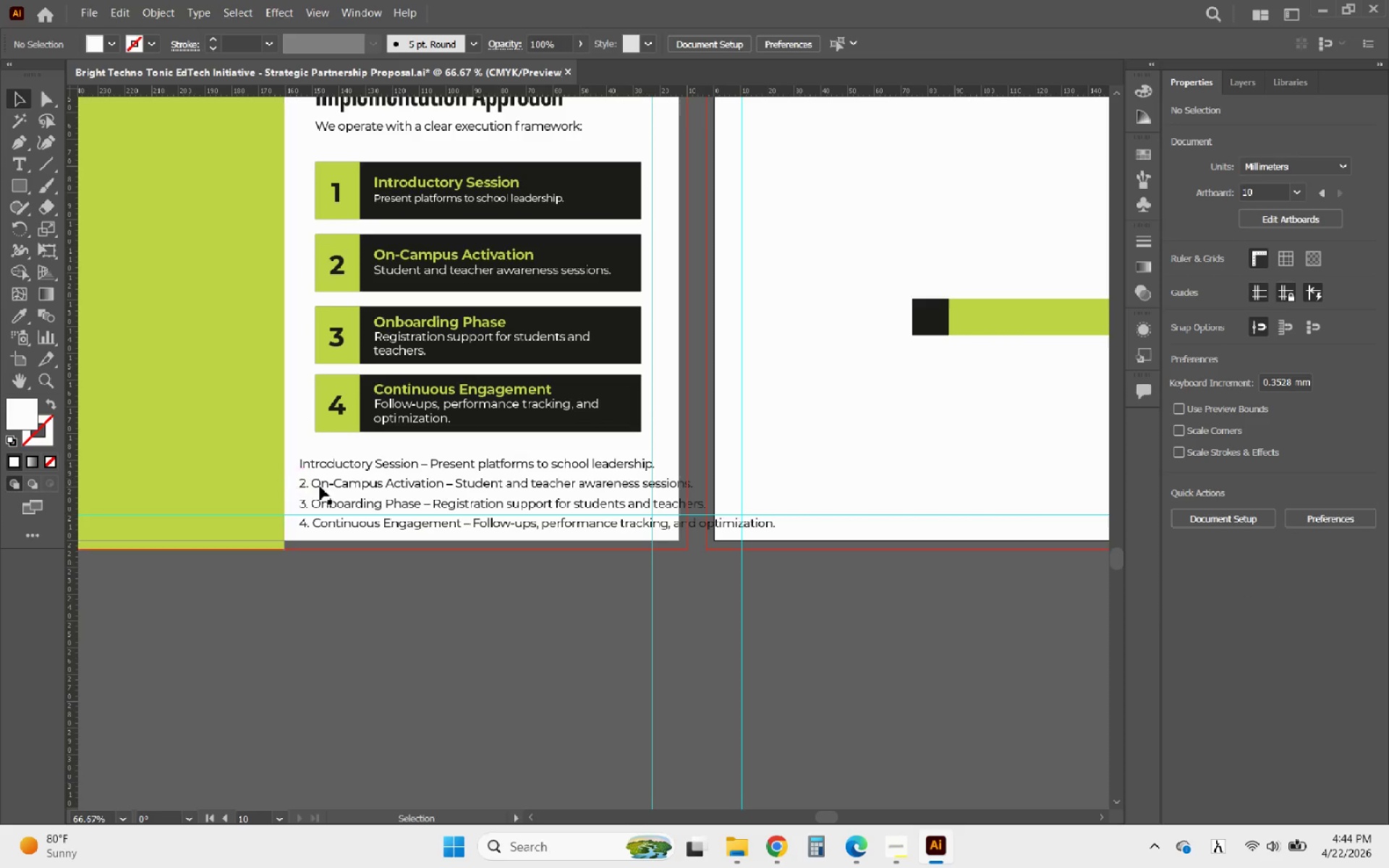 
left_click([373, 498])
 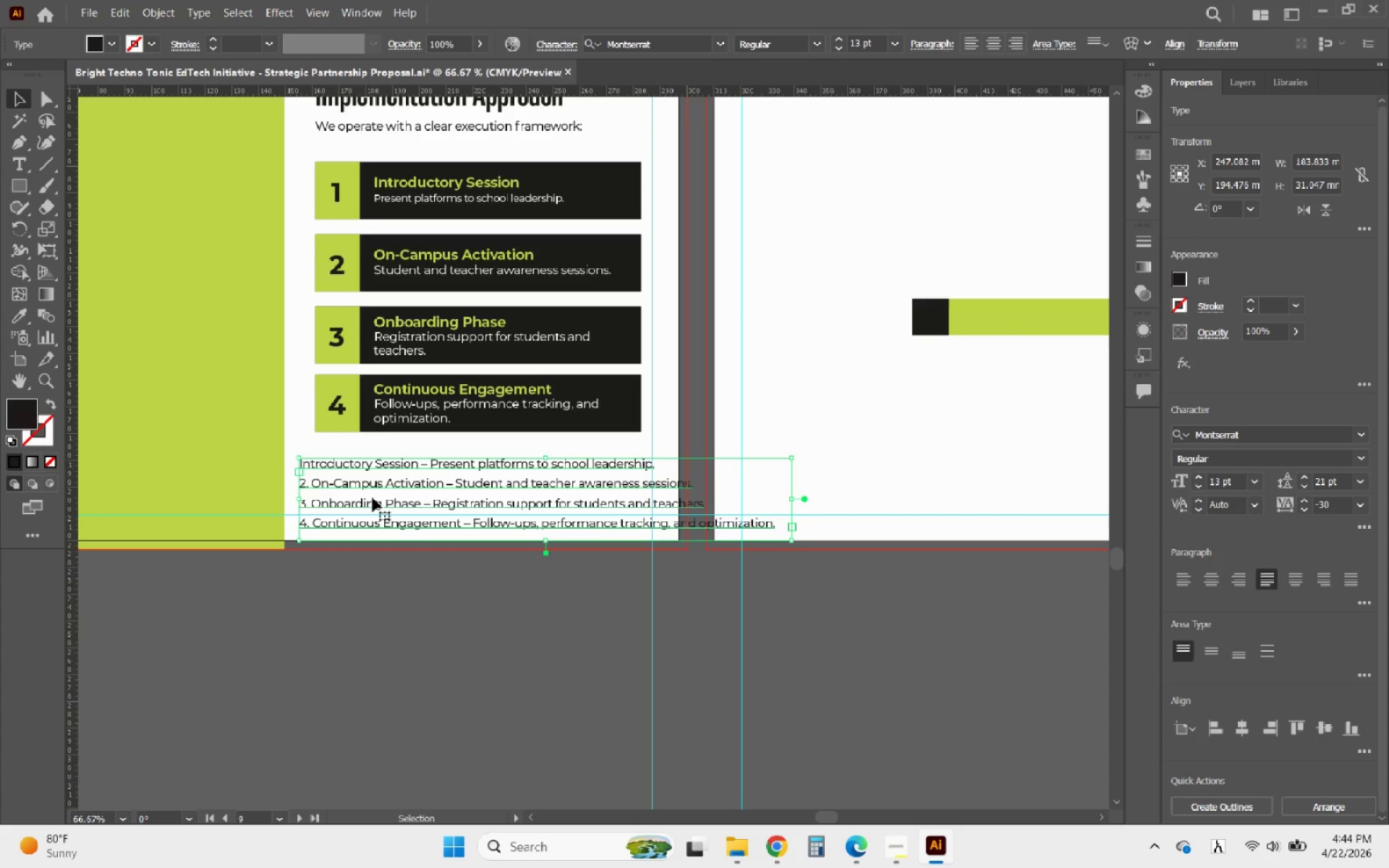 
key(Delete)
 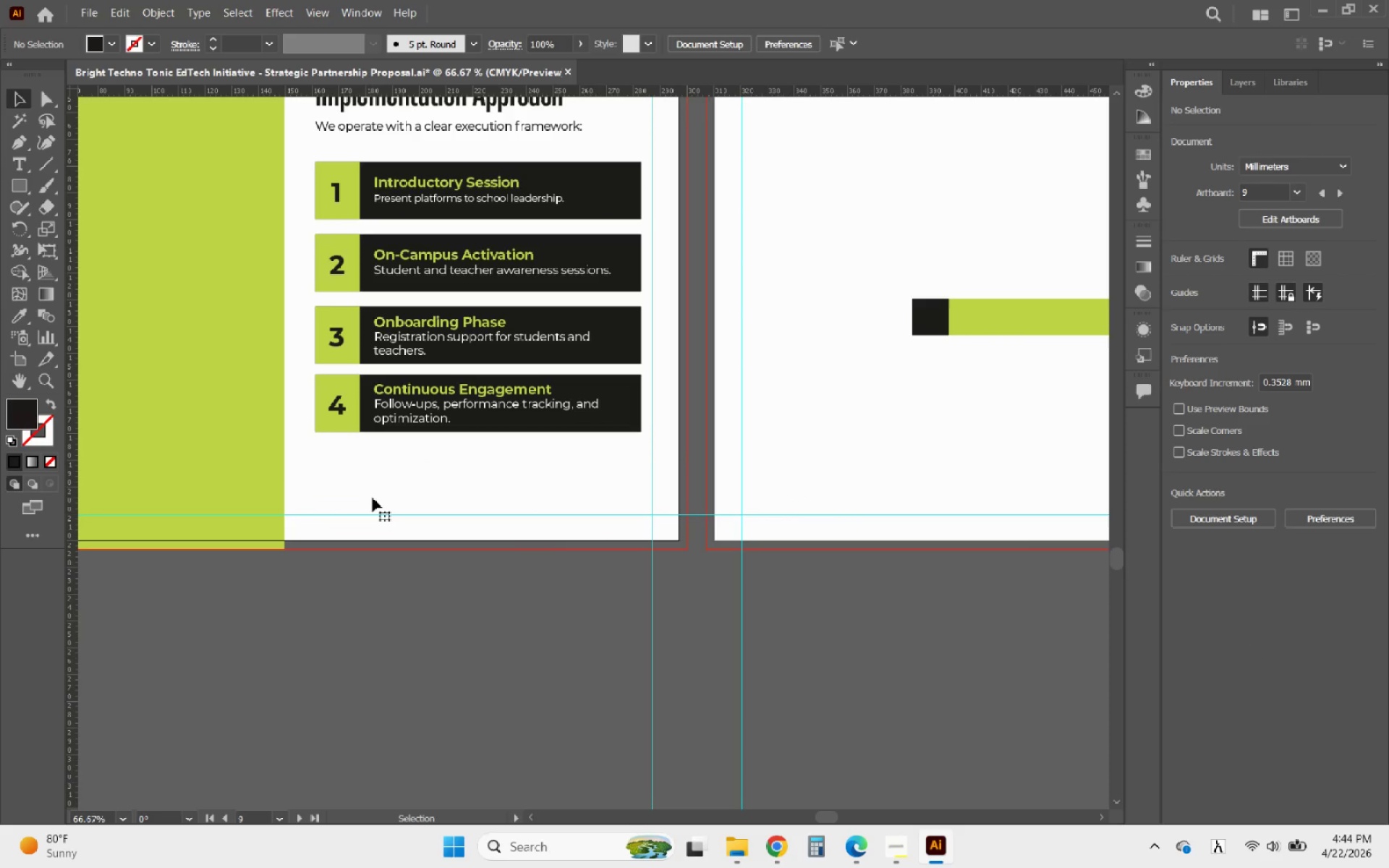 
hold_key(key=AltLeft, duration=1.38)
scroll: coordinate [442, 516], scroll_direction: down, amount: 2.0
 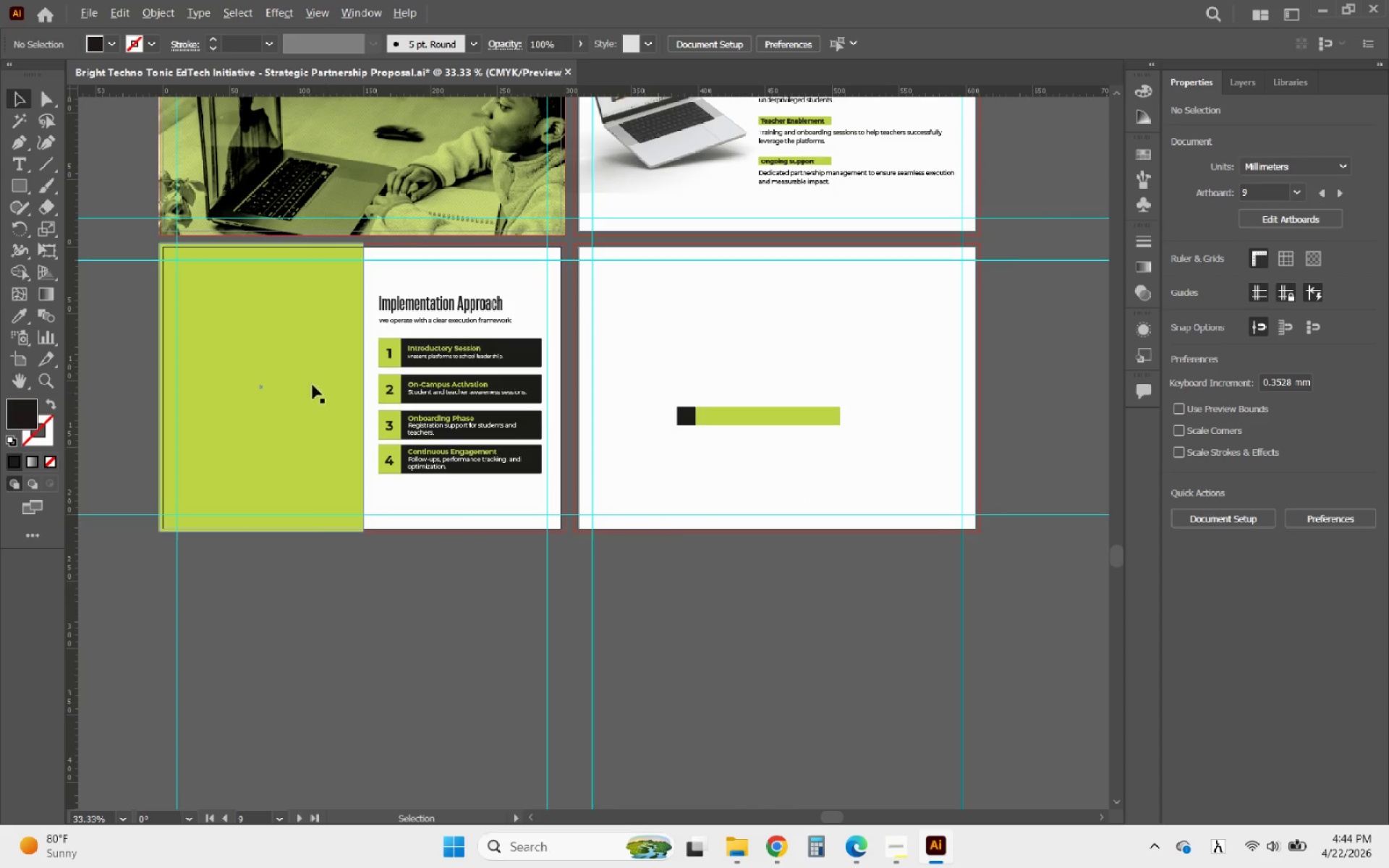 
scroll: coordinate [290, 339], scroll_direction: up, amount: 1.0
 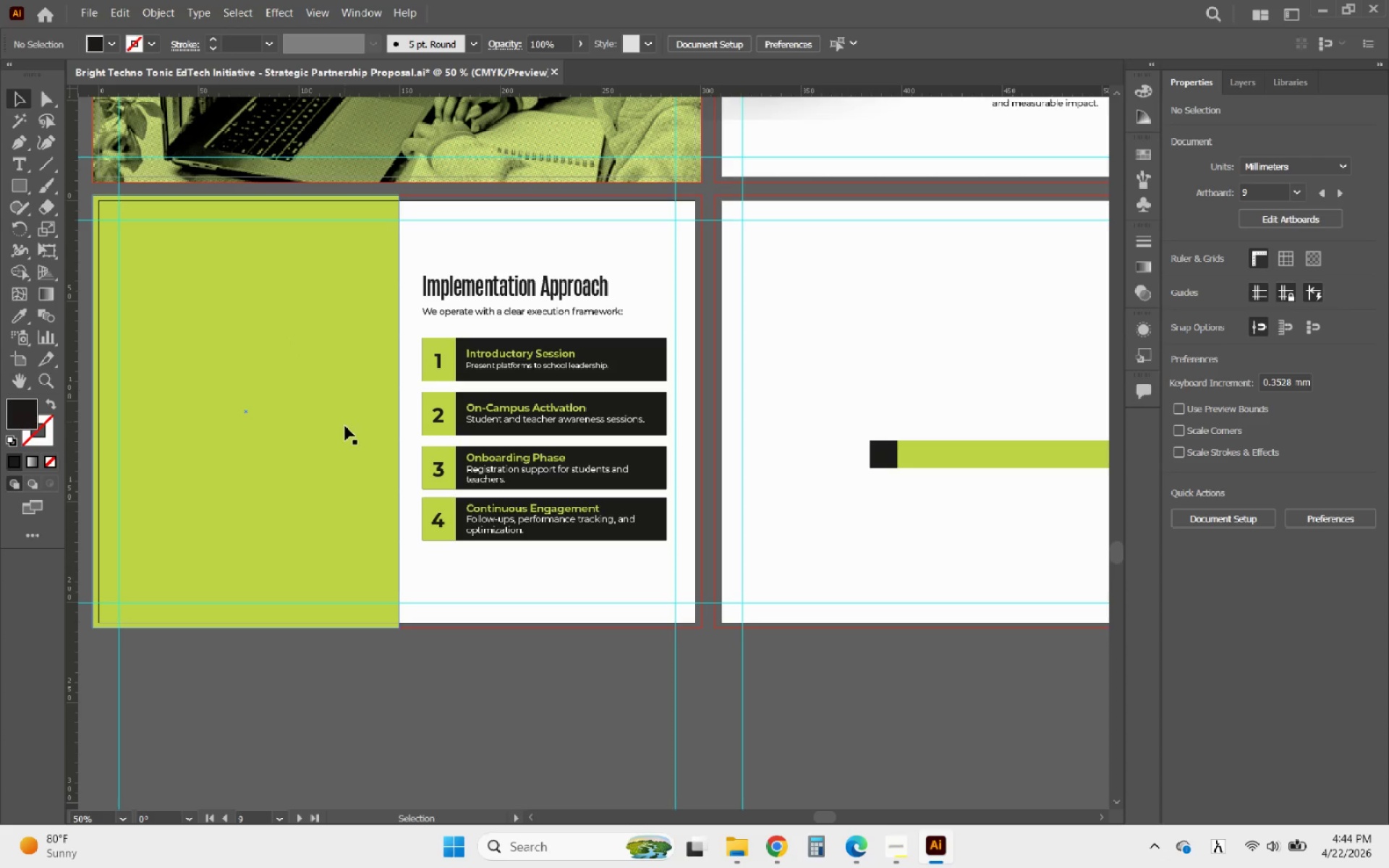 
left_click([345, 427])
 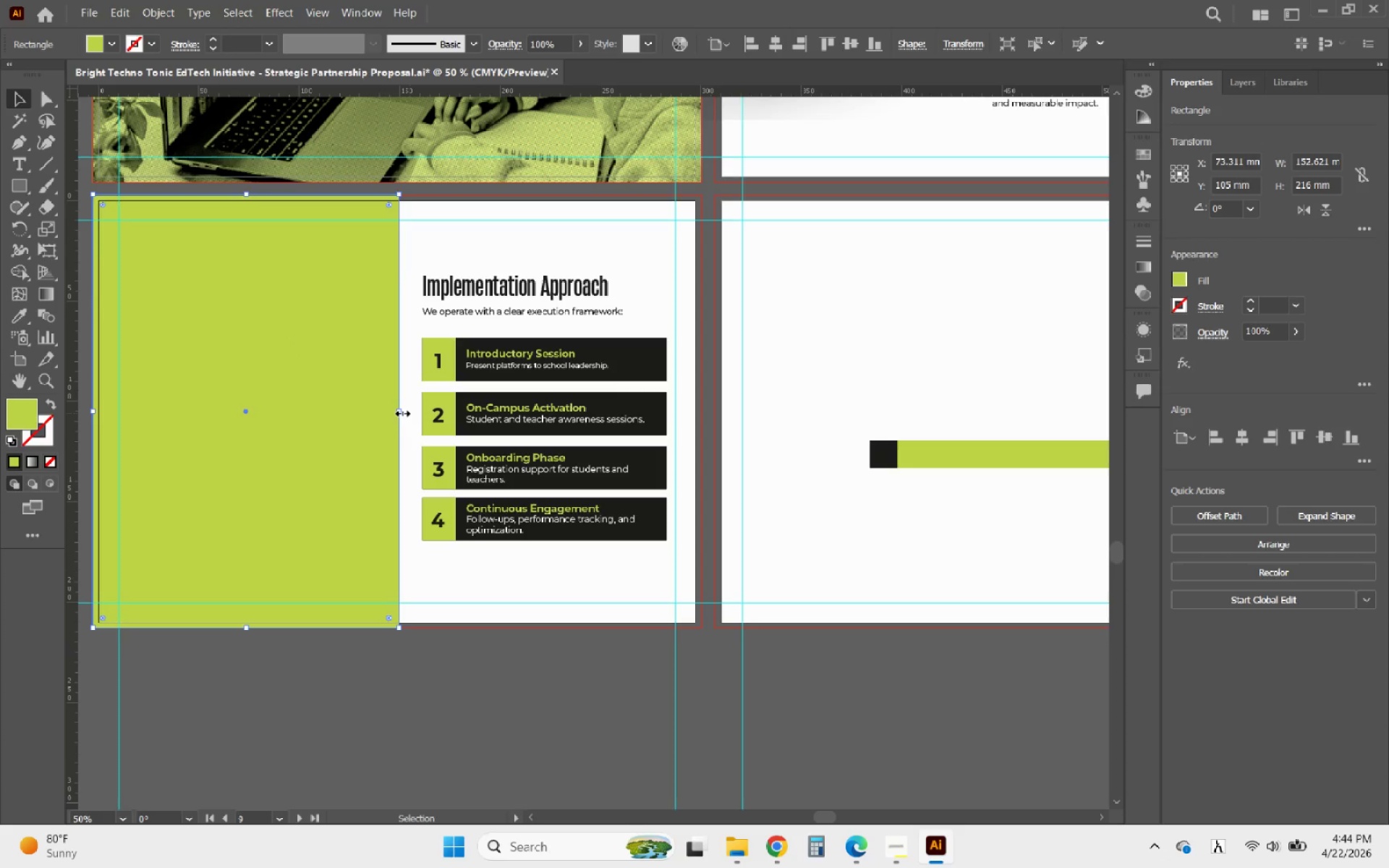 
left_click_drag(start_coordinate=[401, 412], to_coordinate=[391, 407])
 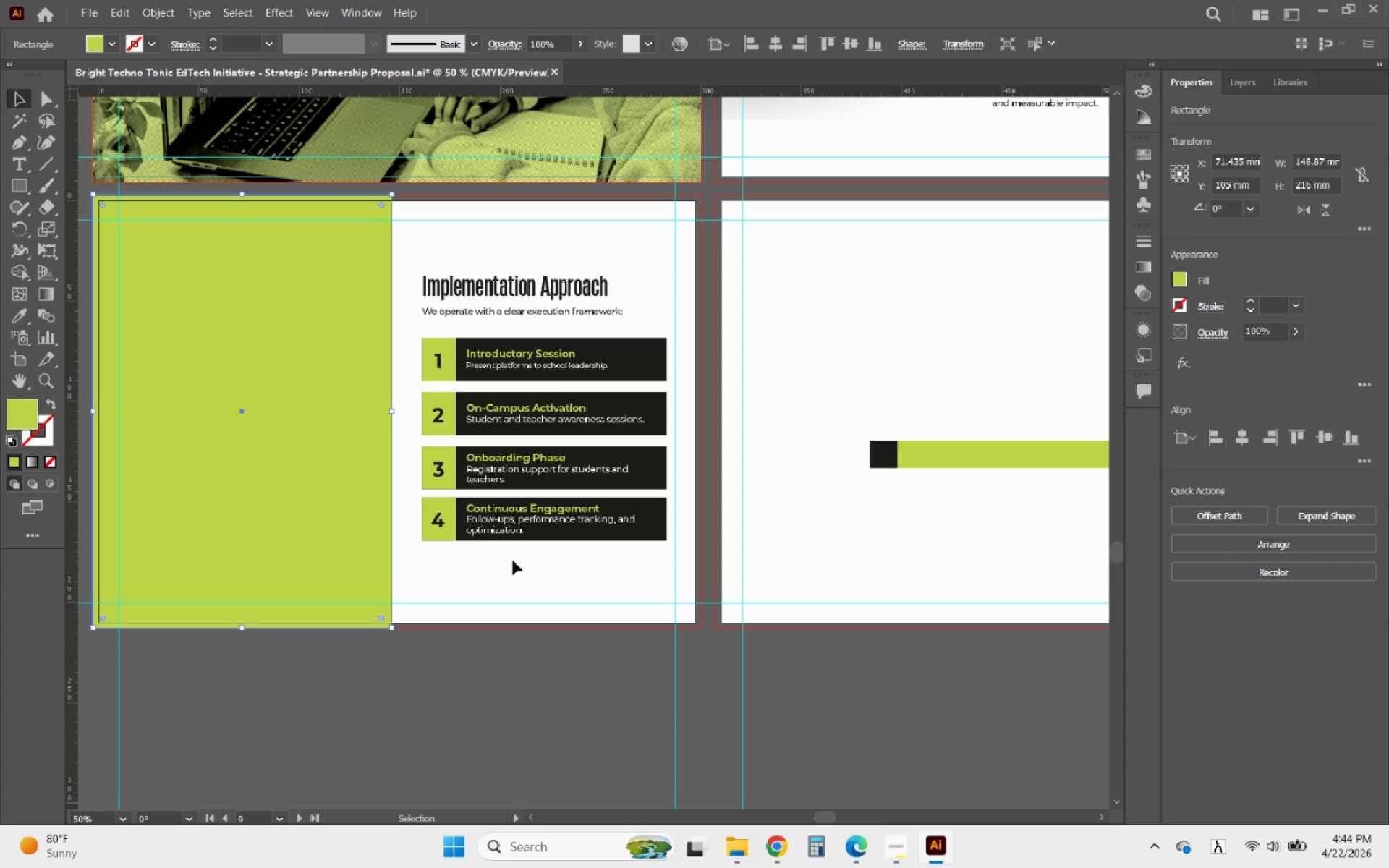 
left_click([507, 579])
 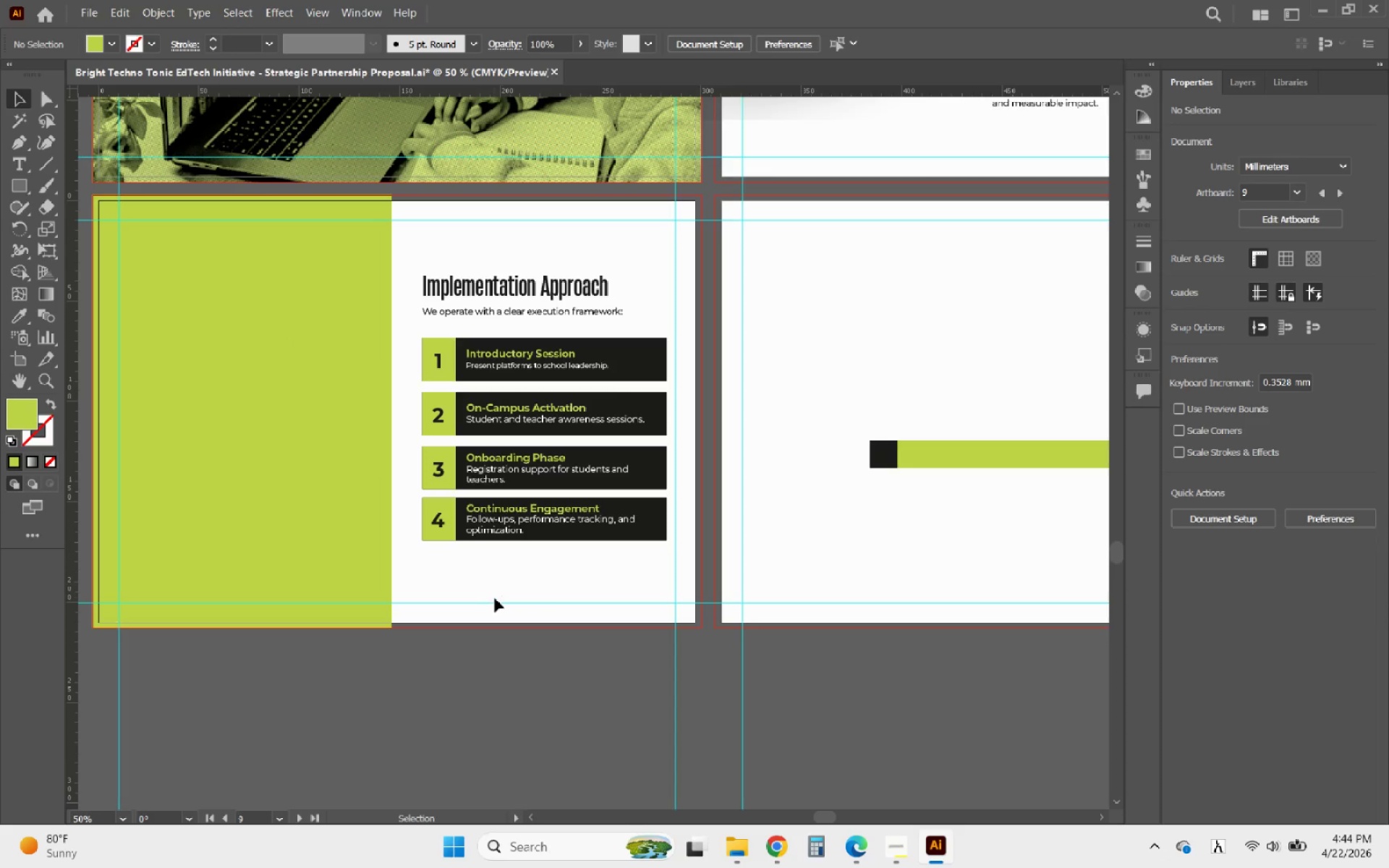 
hold_key(key=AltLeft, duration=0.53)
scroll: coordinate [562, 478], scroll_direction: up, amount: 1.0
 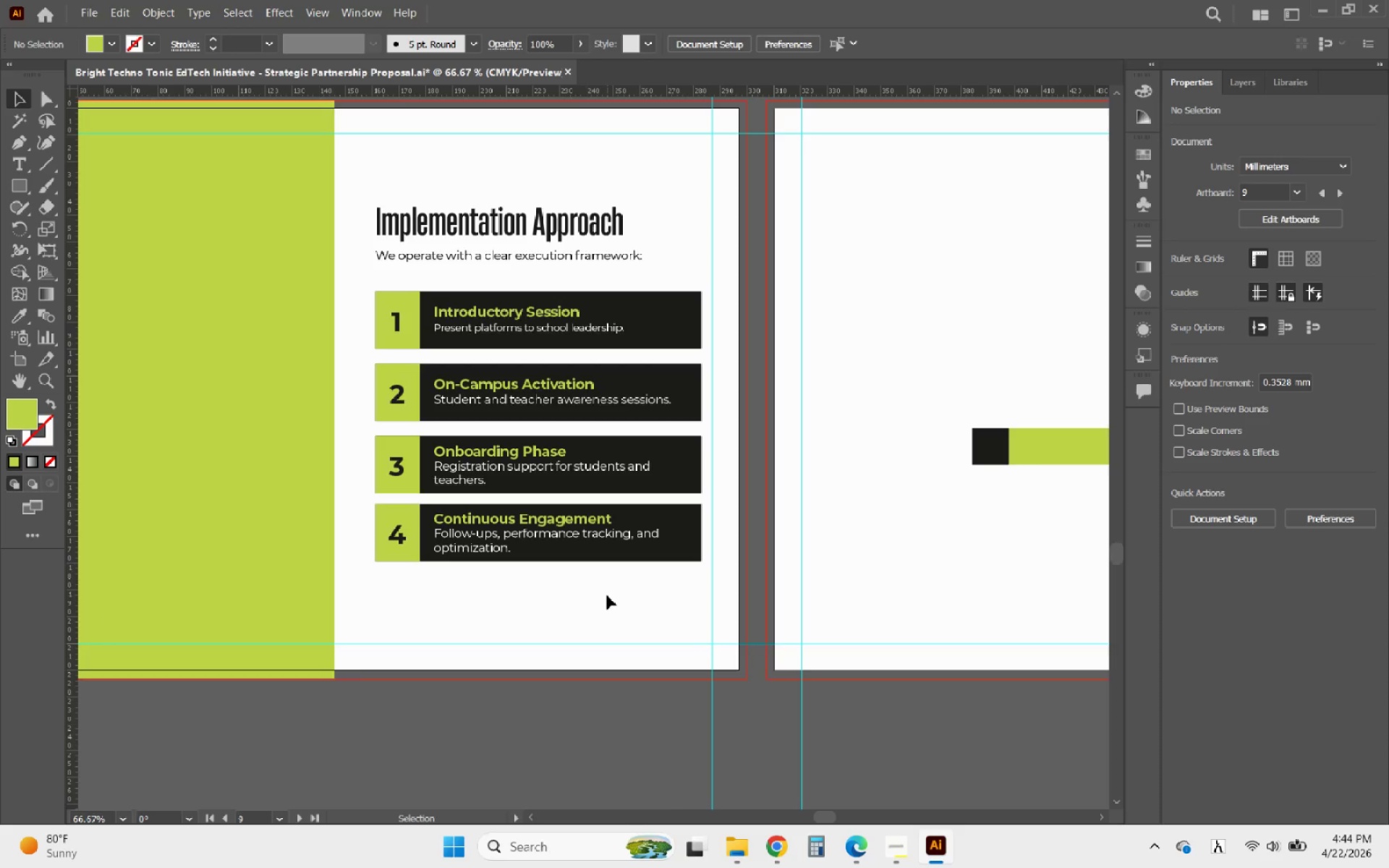 
left_click_drag(start_coordinate=[606, 596], to_coordinate=[419, 200])
 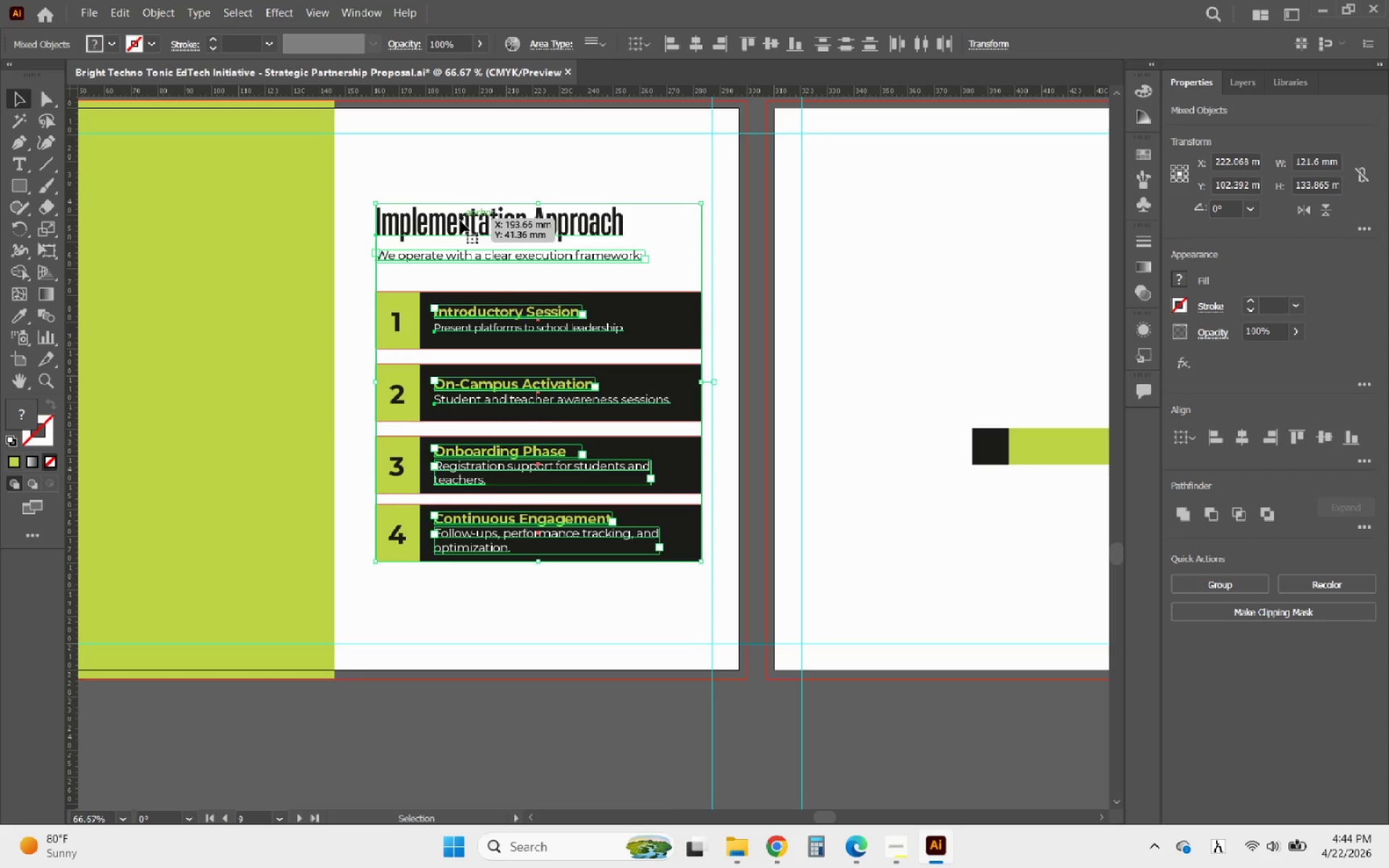 
left_click_drag(start_coordinate=[460, 221], to_coordinate=[460, 176])
 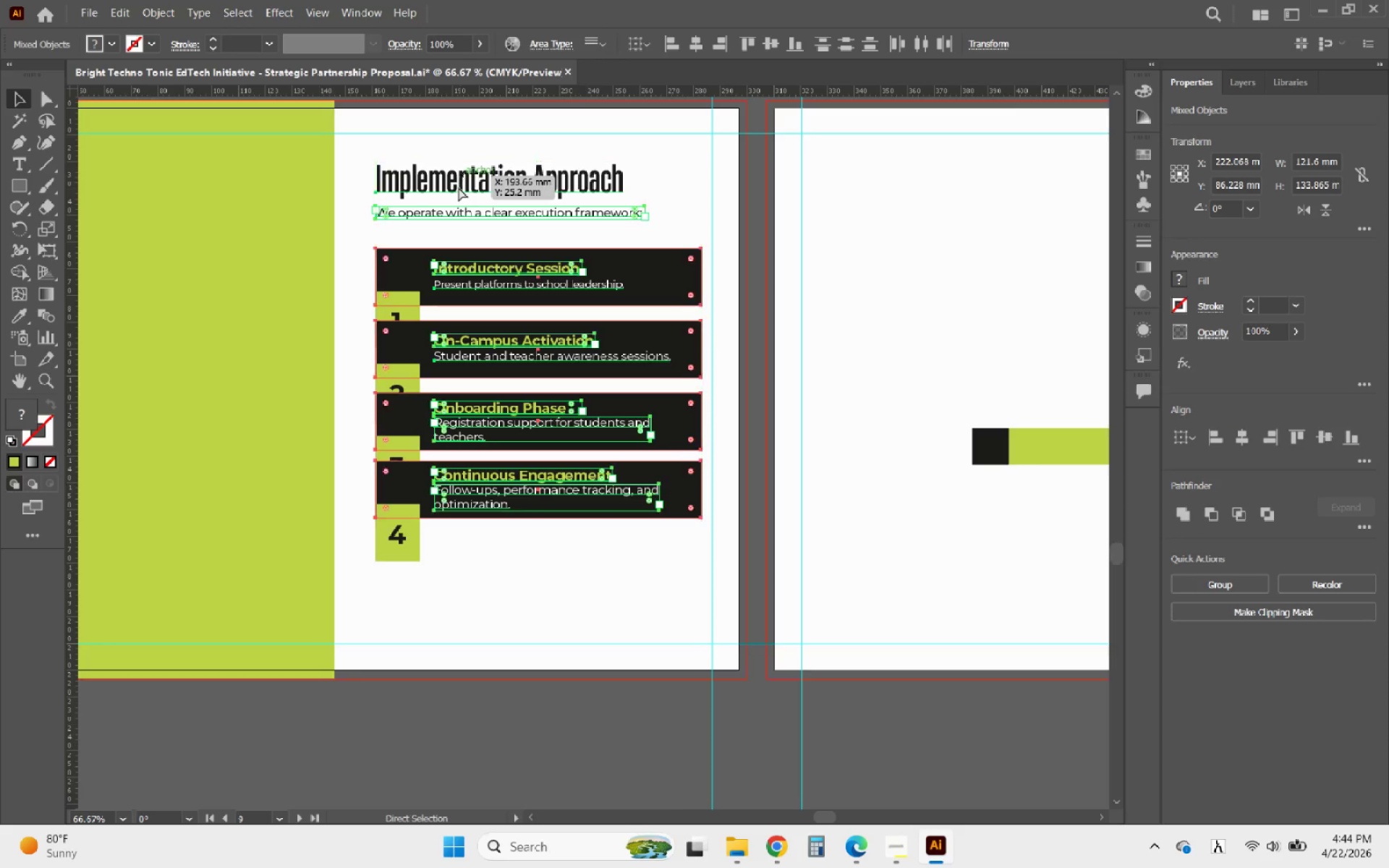 
hold_key(key=ShiftLeft, duration=0.72)
 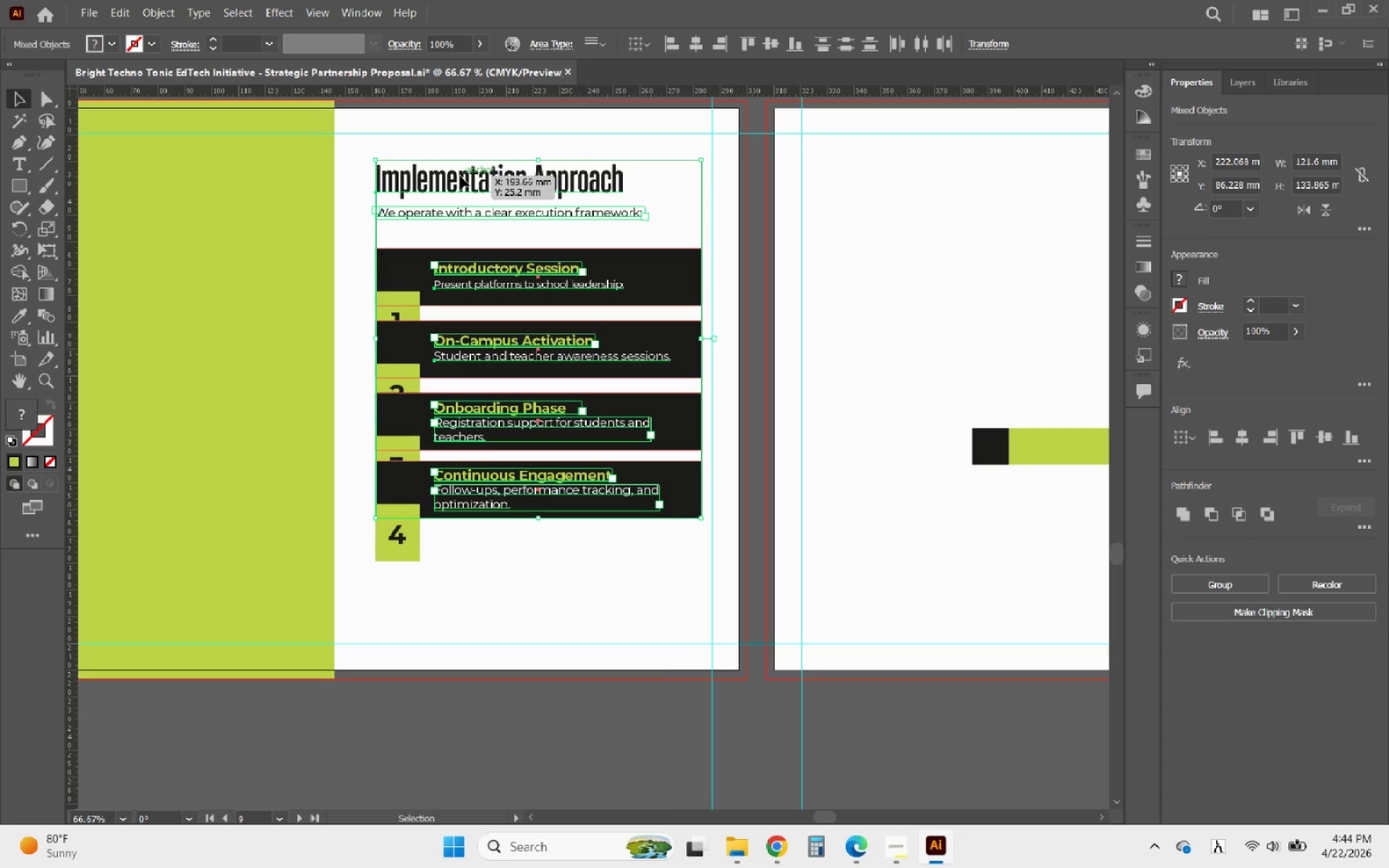 
key(Control+ControlLeft)
 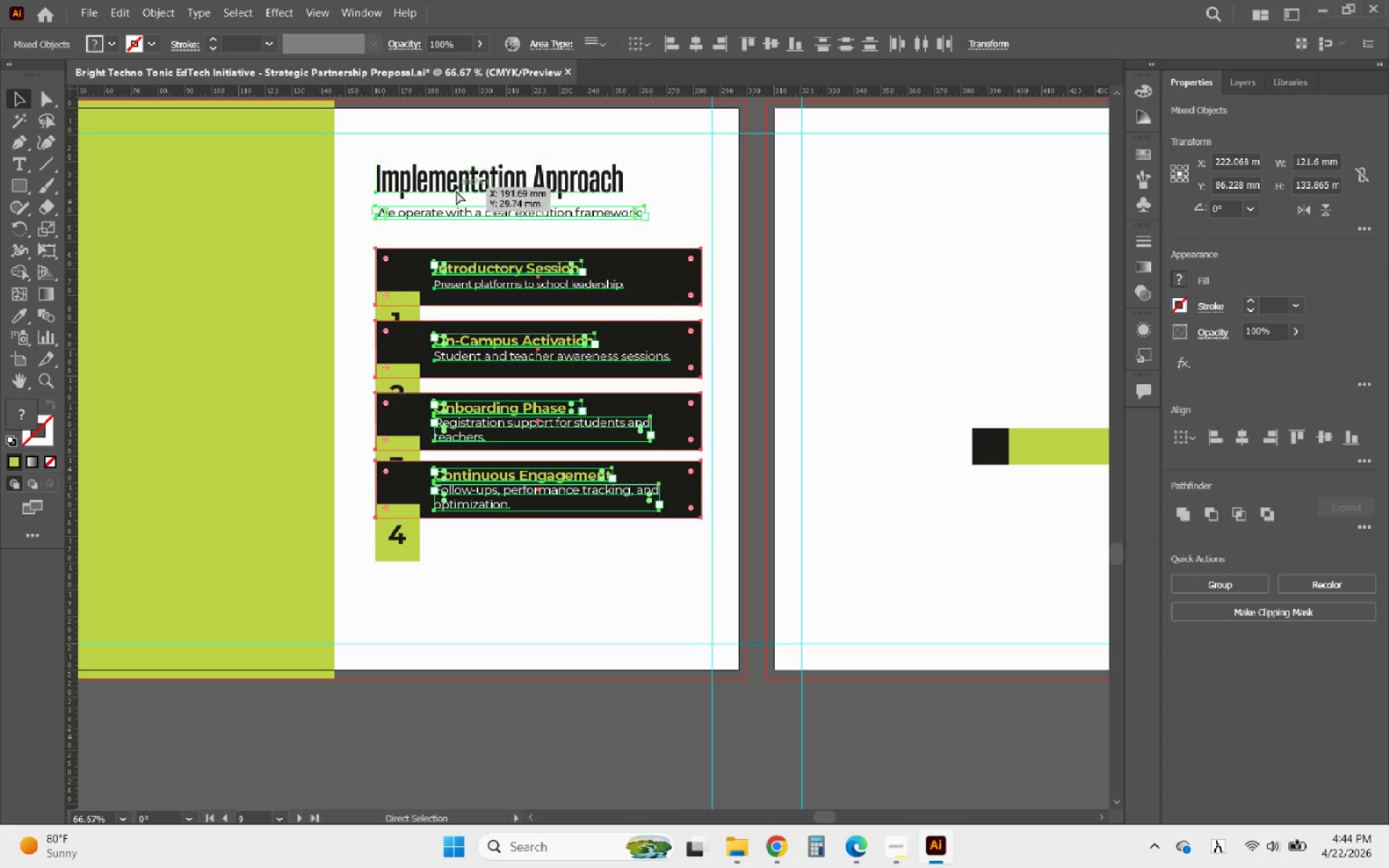 
key(Control+Z)
 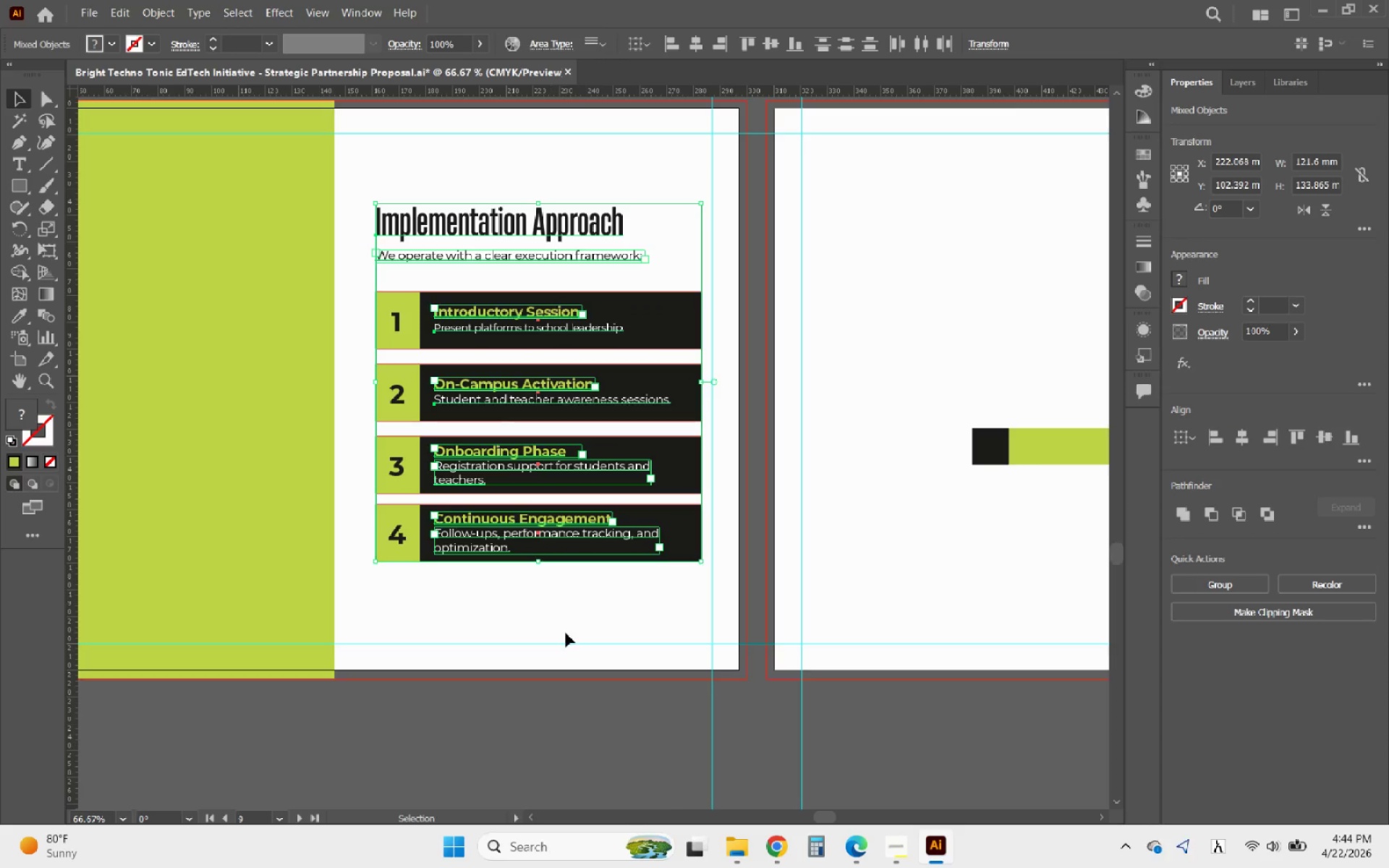 
left_click_drag(start_coordinate=[566, 633], to_coordinate=[365, 193])
 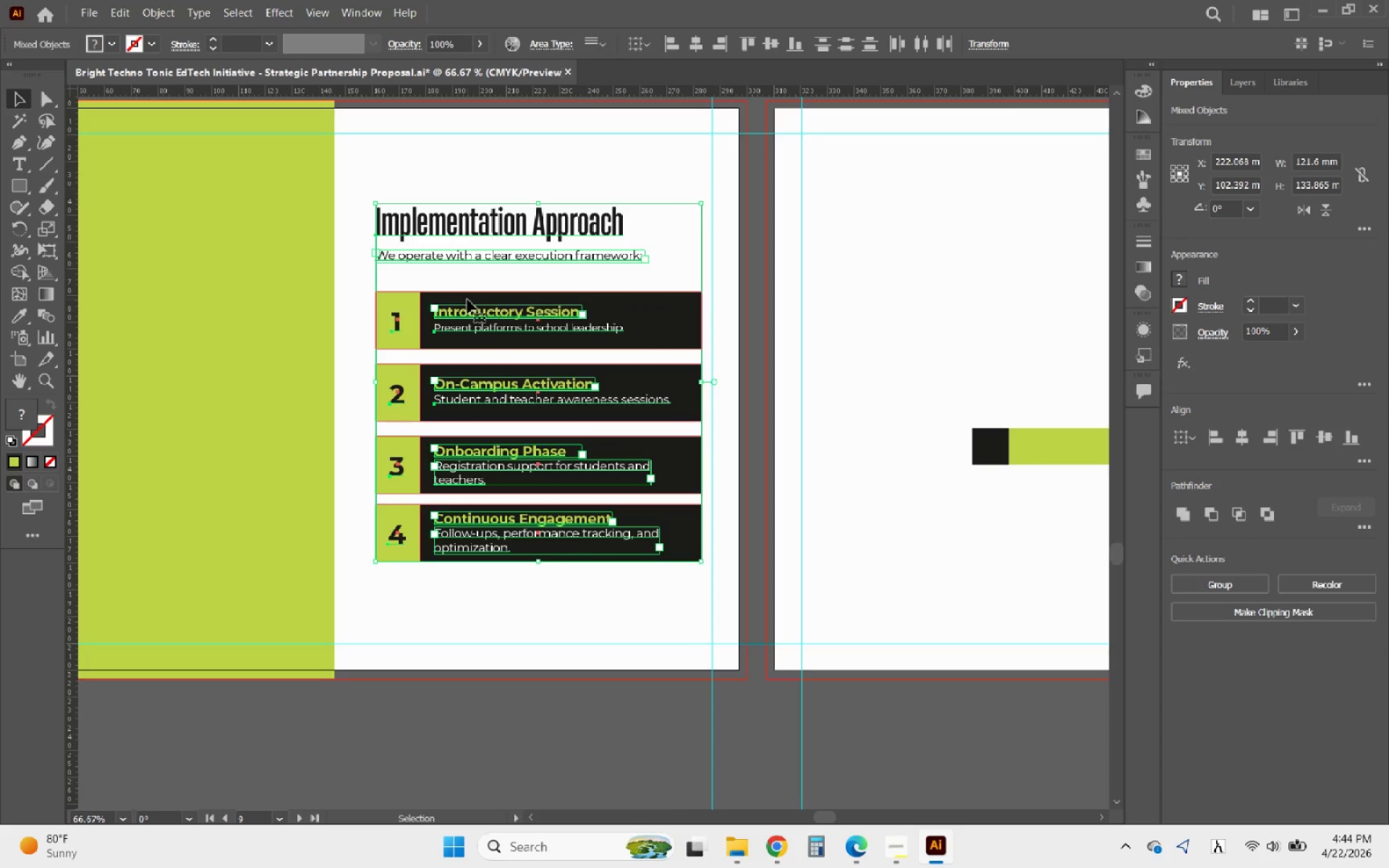 
left_click_drag(start_coordinate=[467, 299], to_coordinate=[463, 253])
 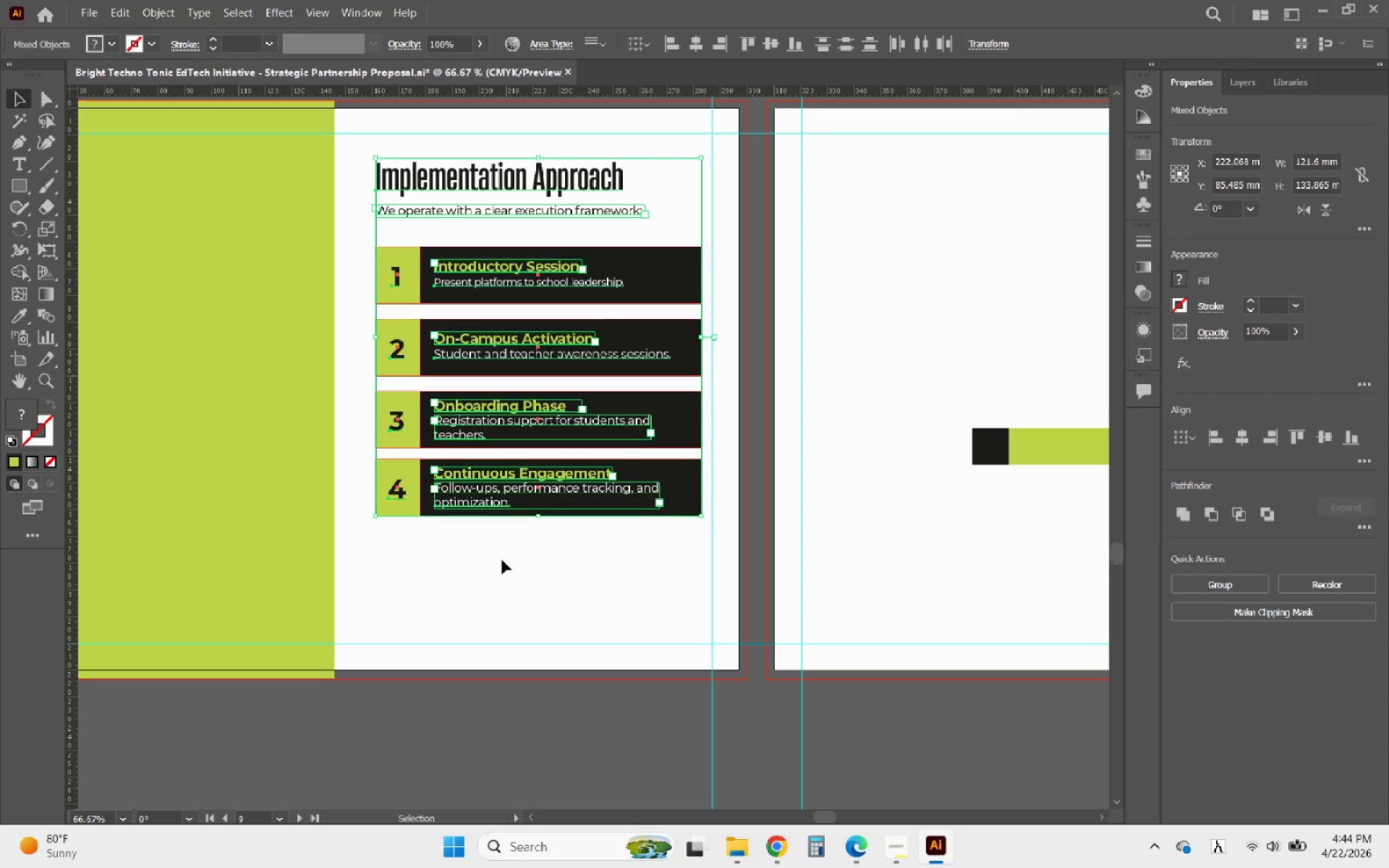 
hold_key(key=ShiftLeft, duration=3.34)
 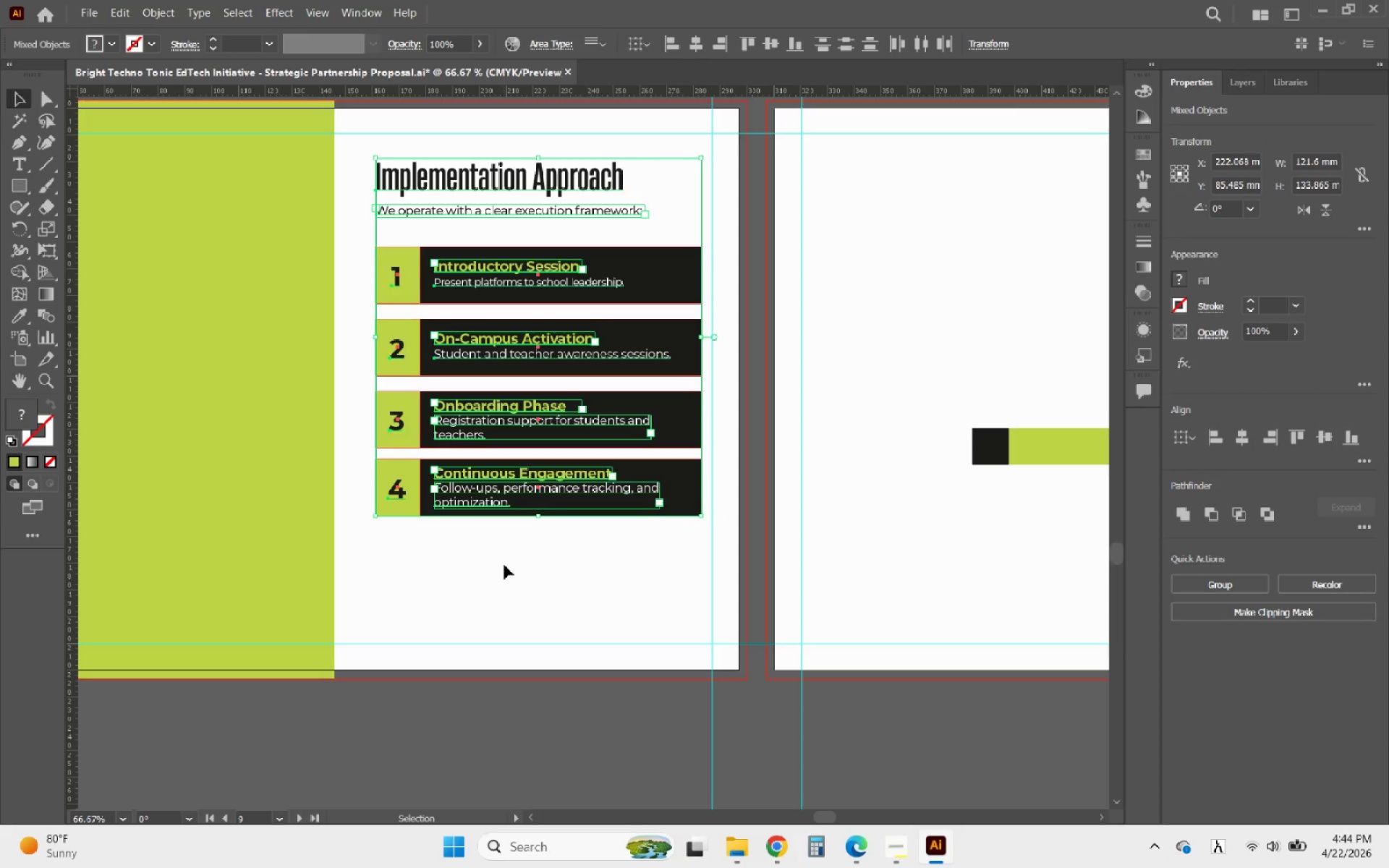 
left_click([504, 566])
 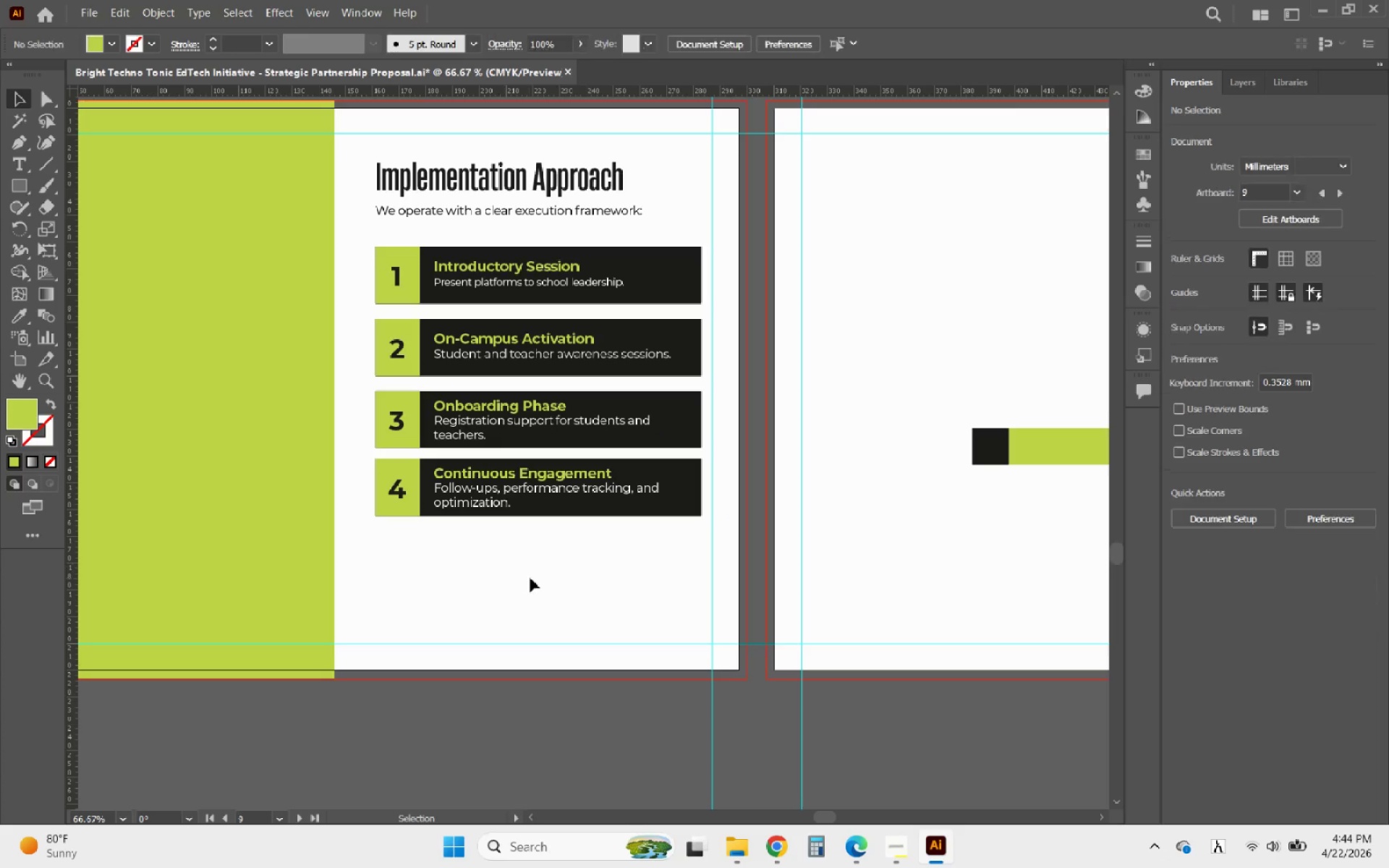 
left_click_drag(start_coordinate=[539, 578], to_coordinate=[365, 260])
 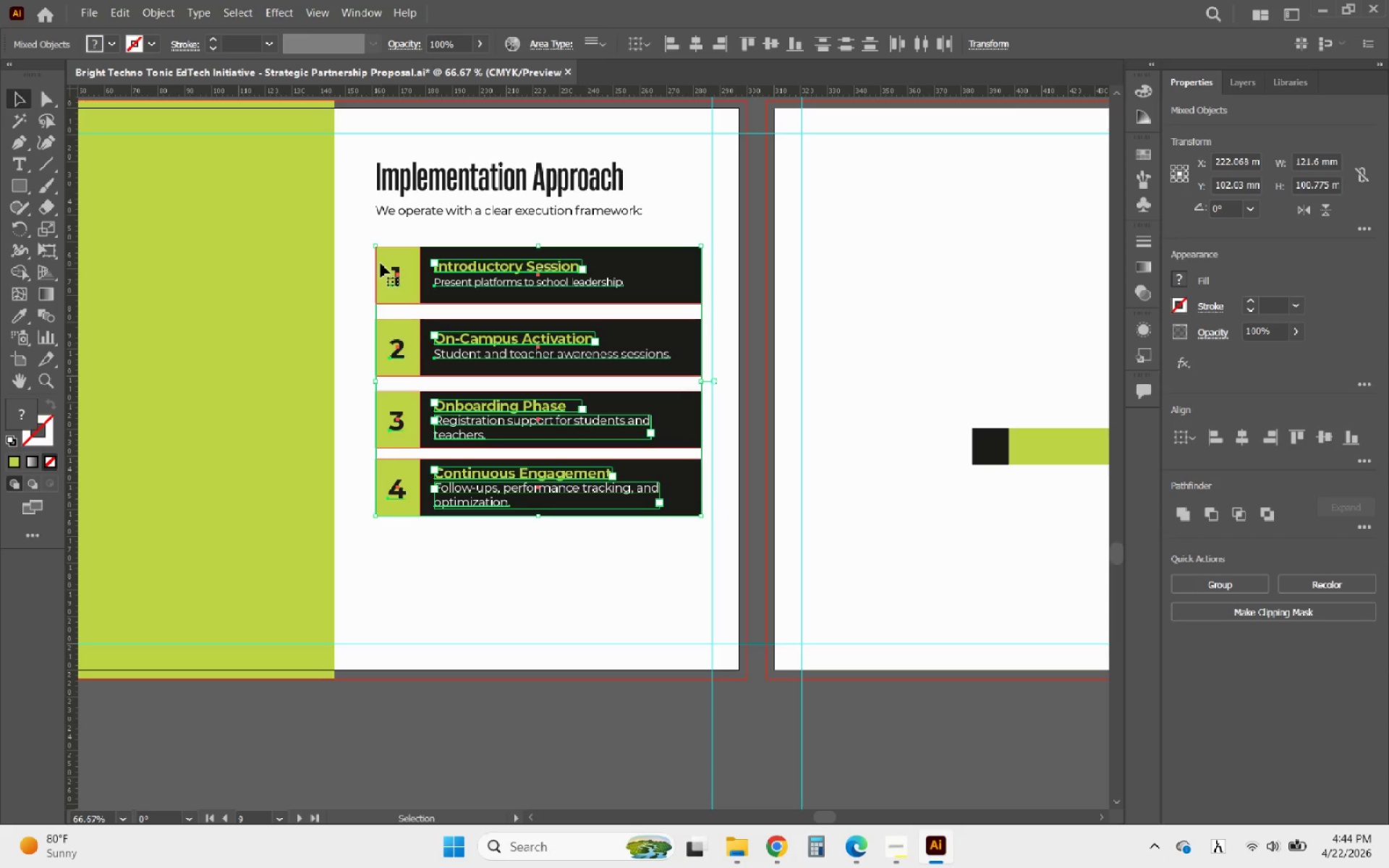 
left_click_drag(start_coordinate=[381, 263], to_coordinate=[381, 252])
 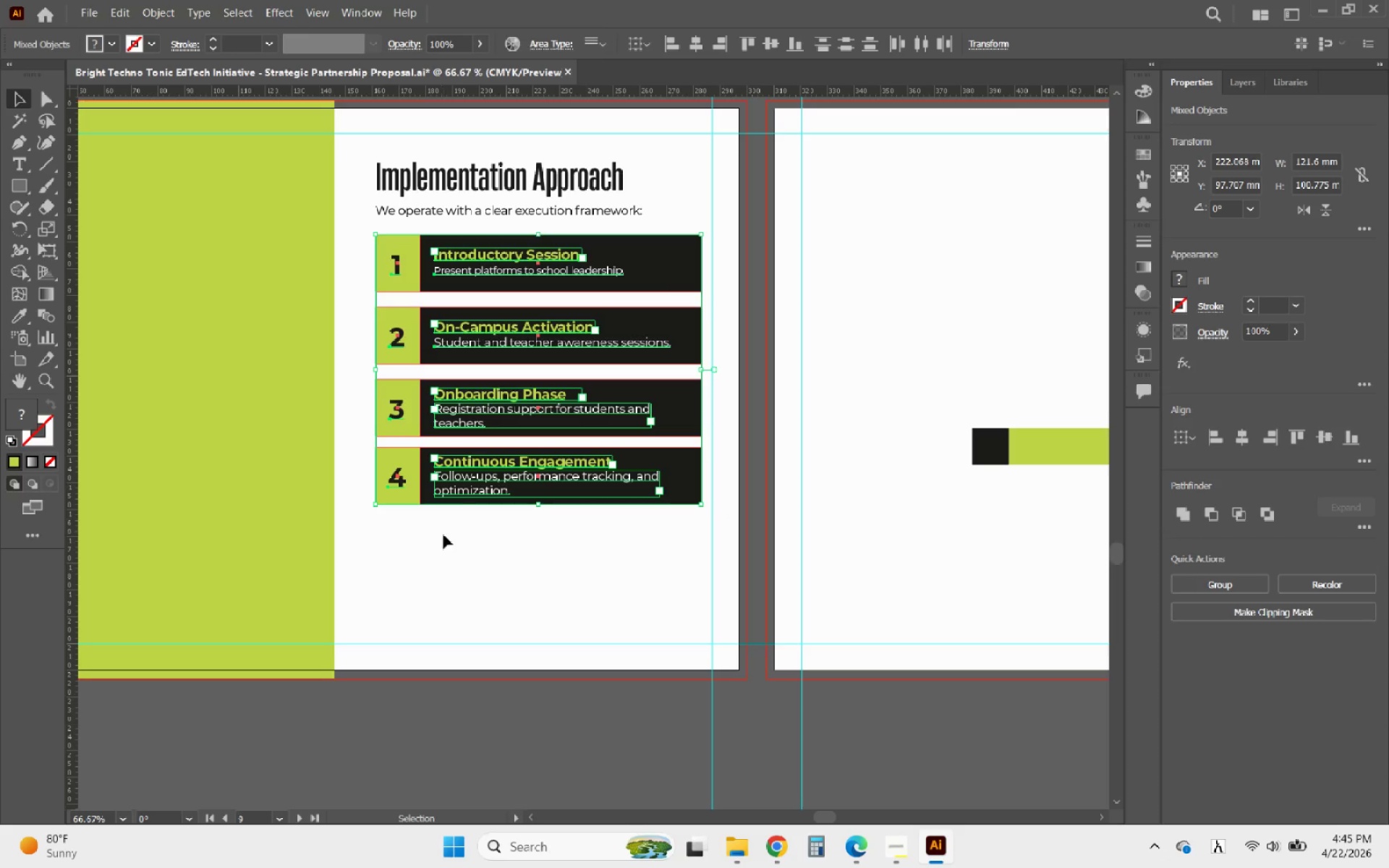 
hold_key(key=ShiftLeft, duration=1.02)
 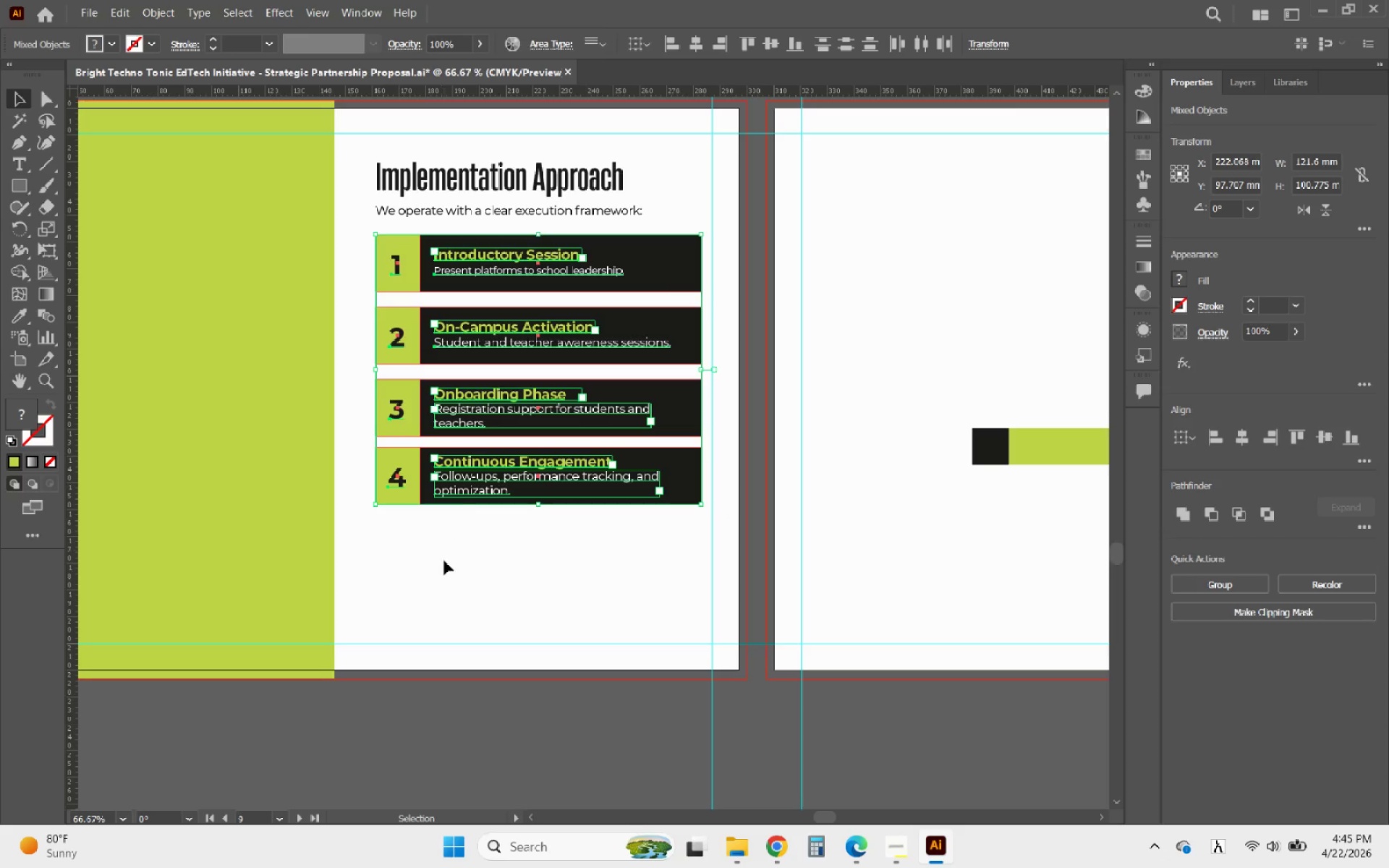 
left_click([444, 563])
 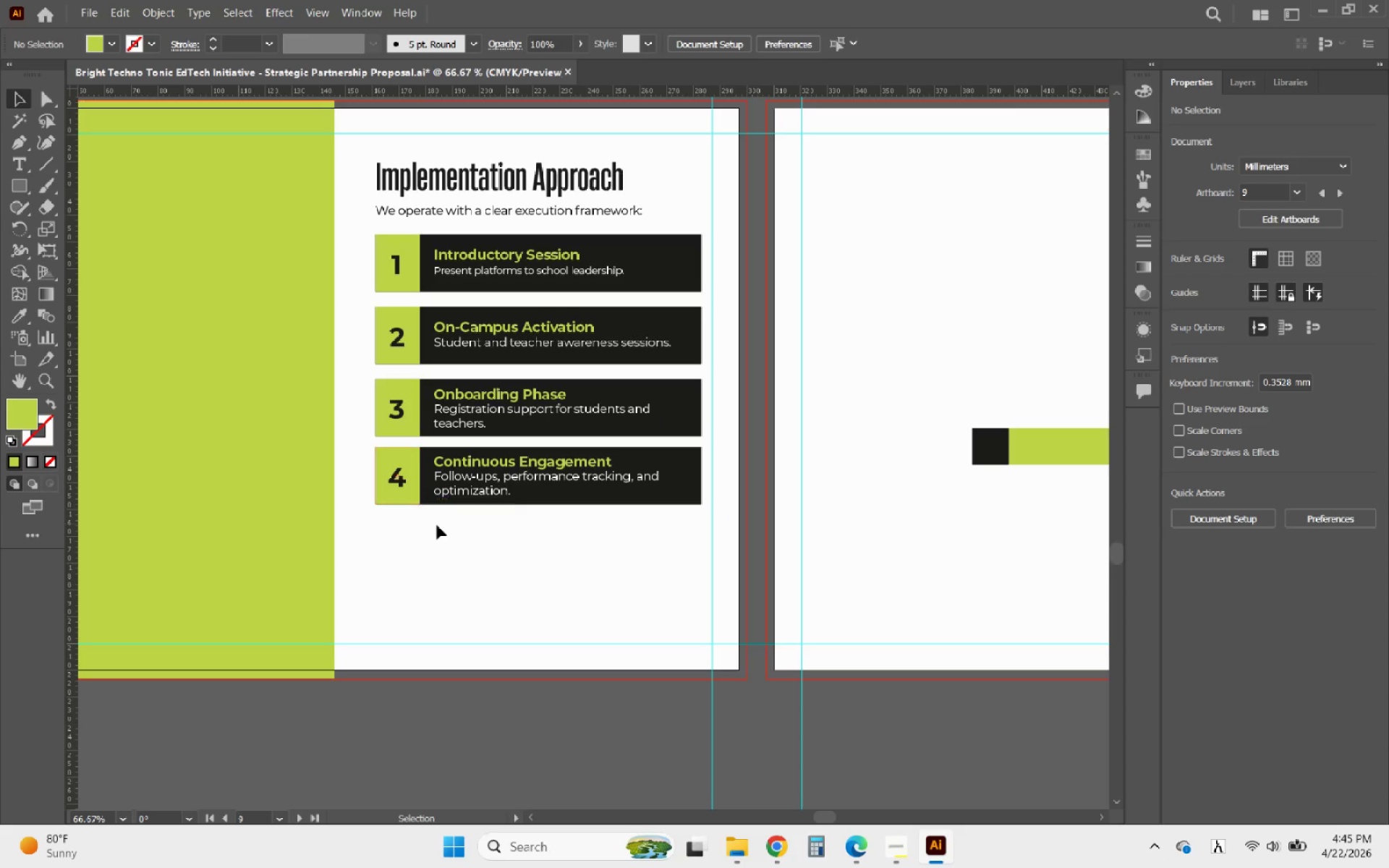 
left_click_drag(start_coordinate=[439, 526], to_coordinate=[375, 456])
 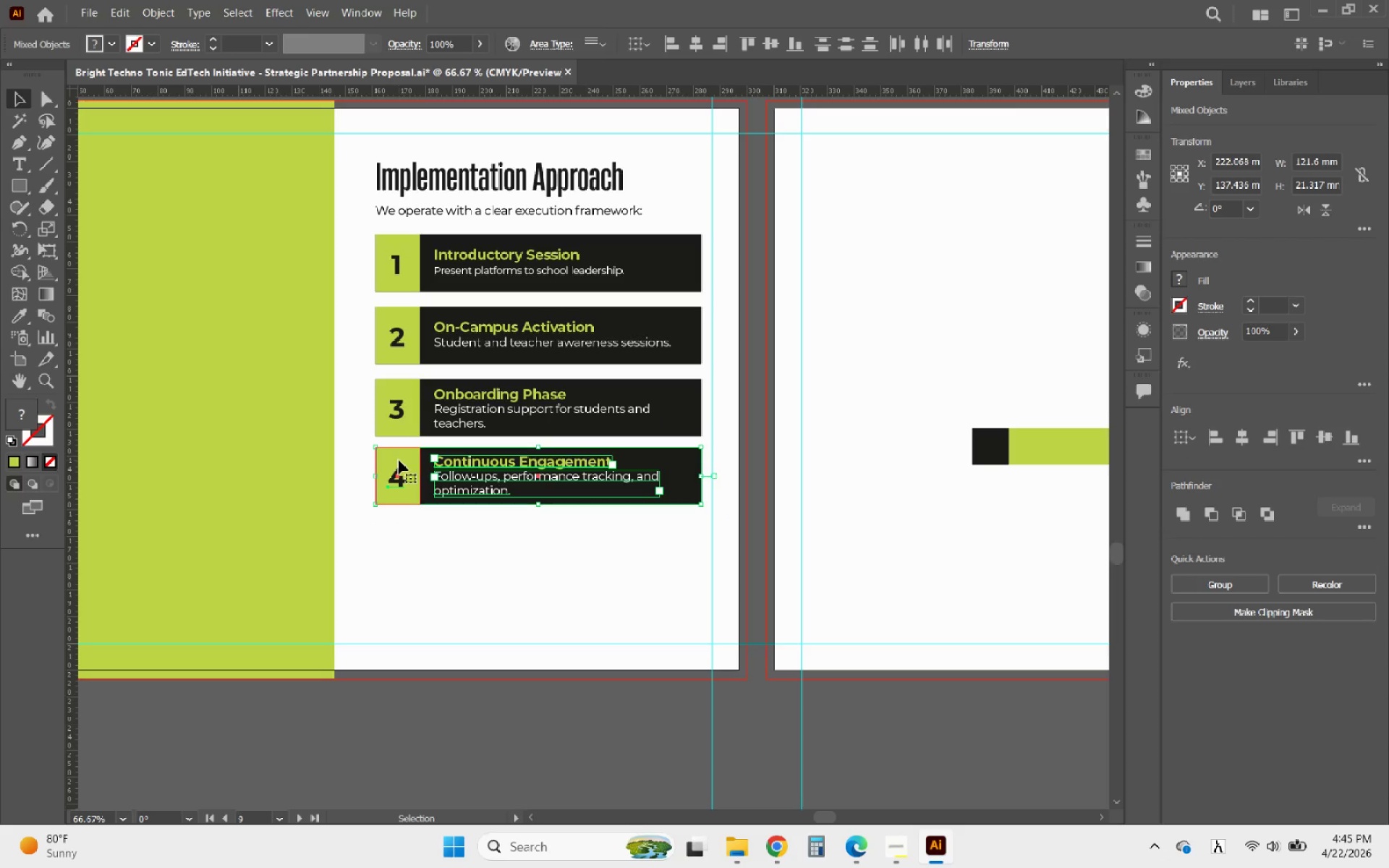 
left_click_drag(start_coordinate=[399, 460], to_coordinate=[399, 547])
 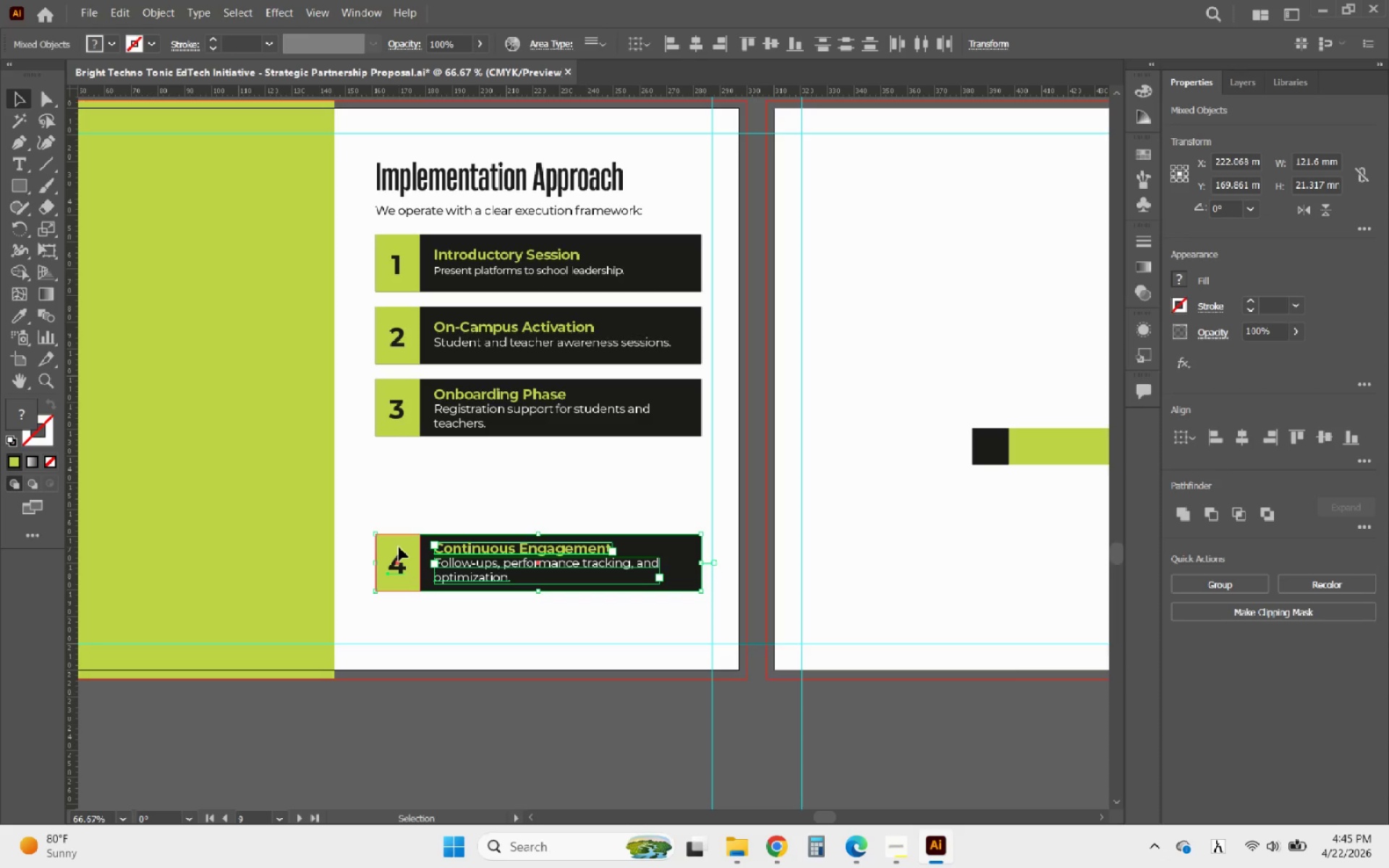 
hold_key(key=ShiftLeft, duration=2.09)
 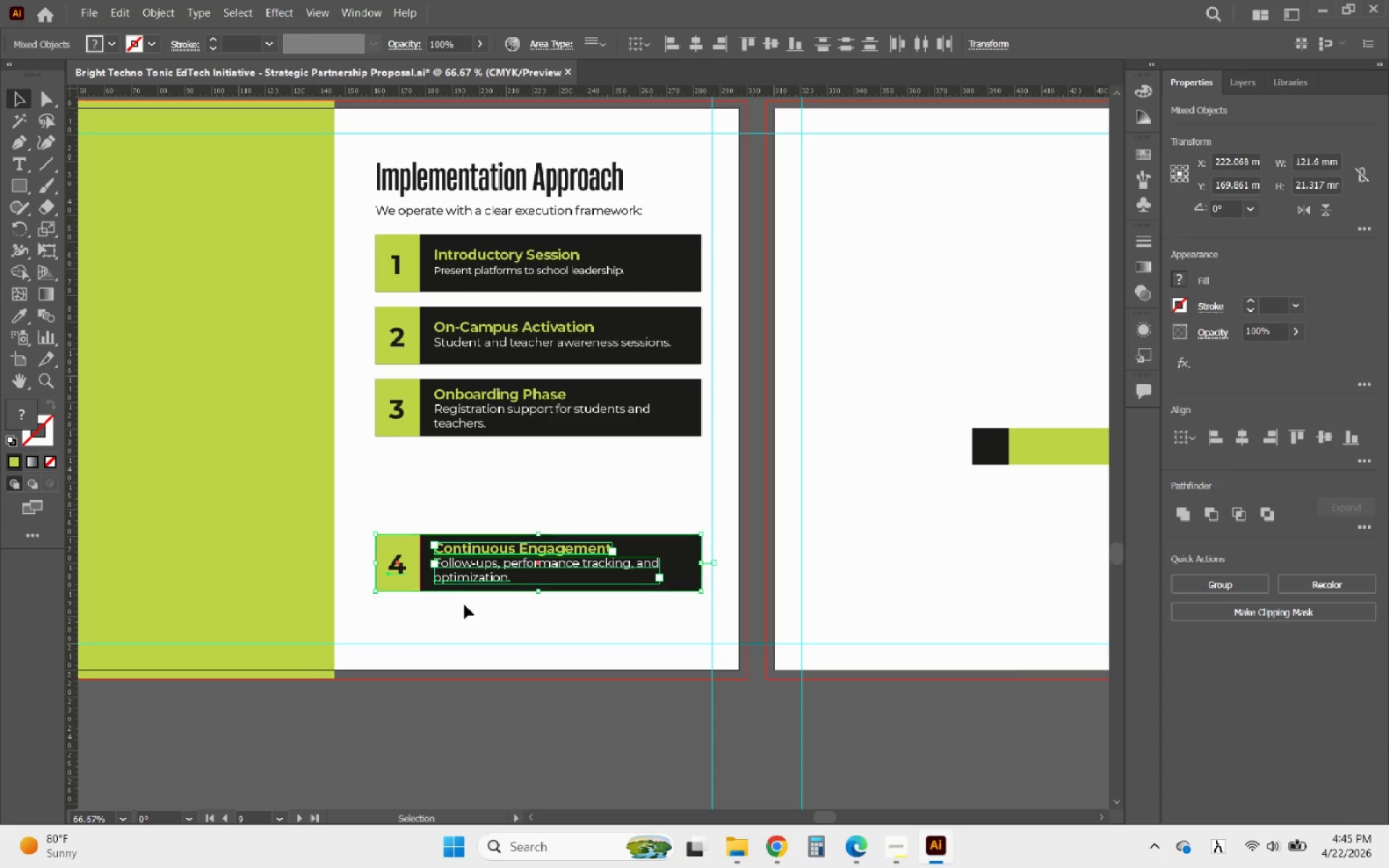 
left_click([472, 614])
 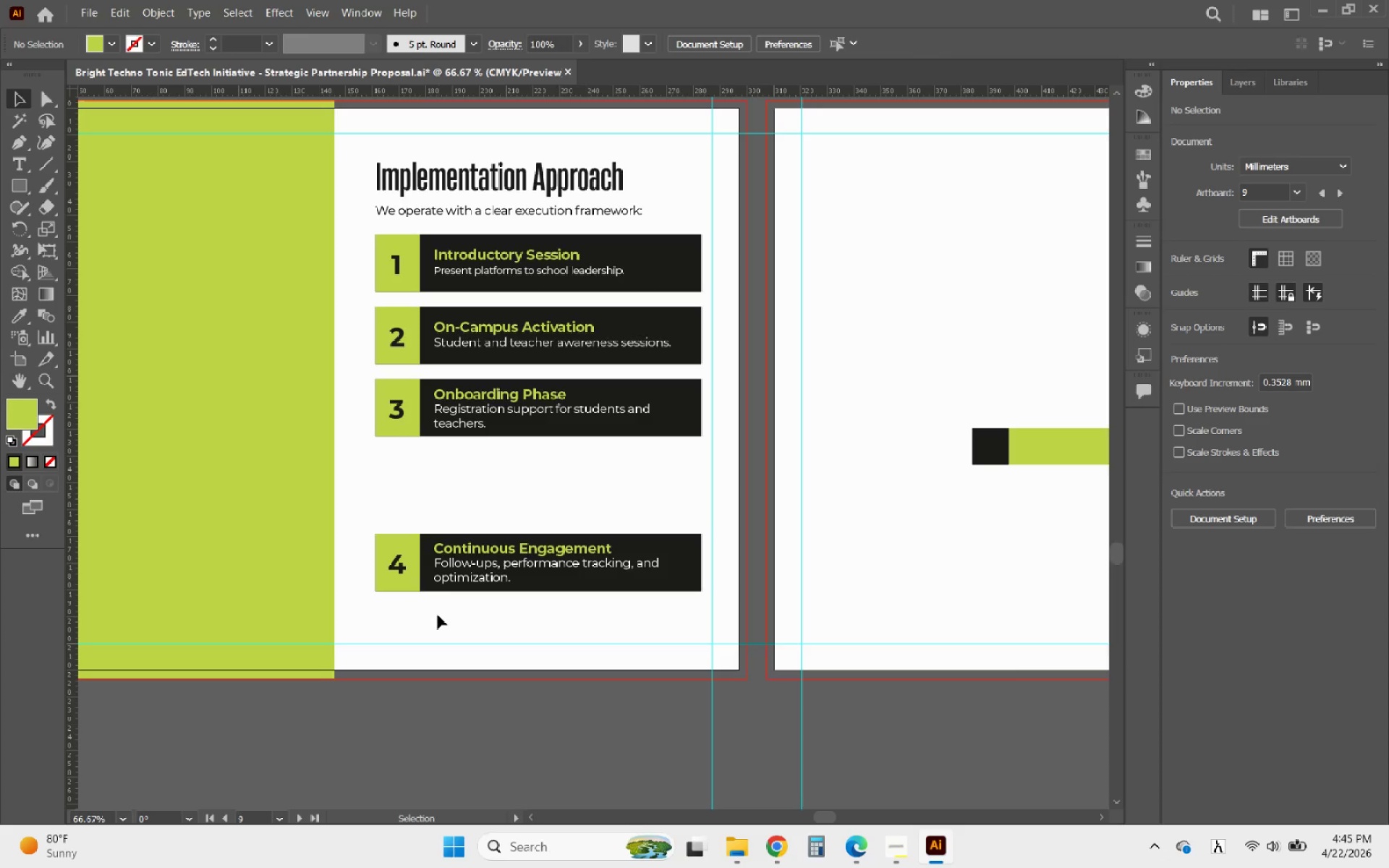 
left_click_drag(start_coordinate=[434, 615], to_coordinate=[405, 587])
 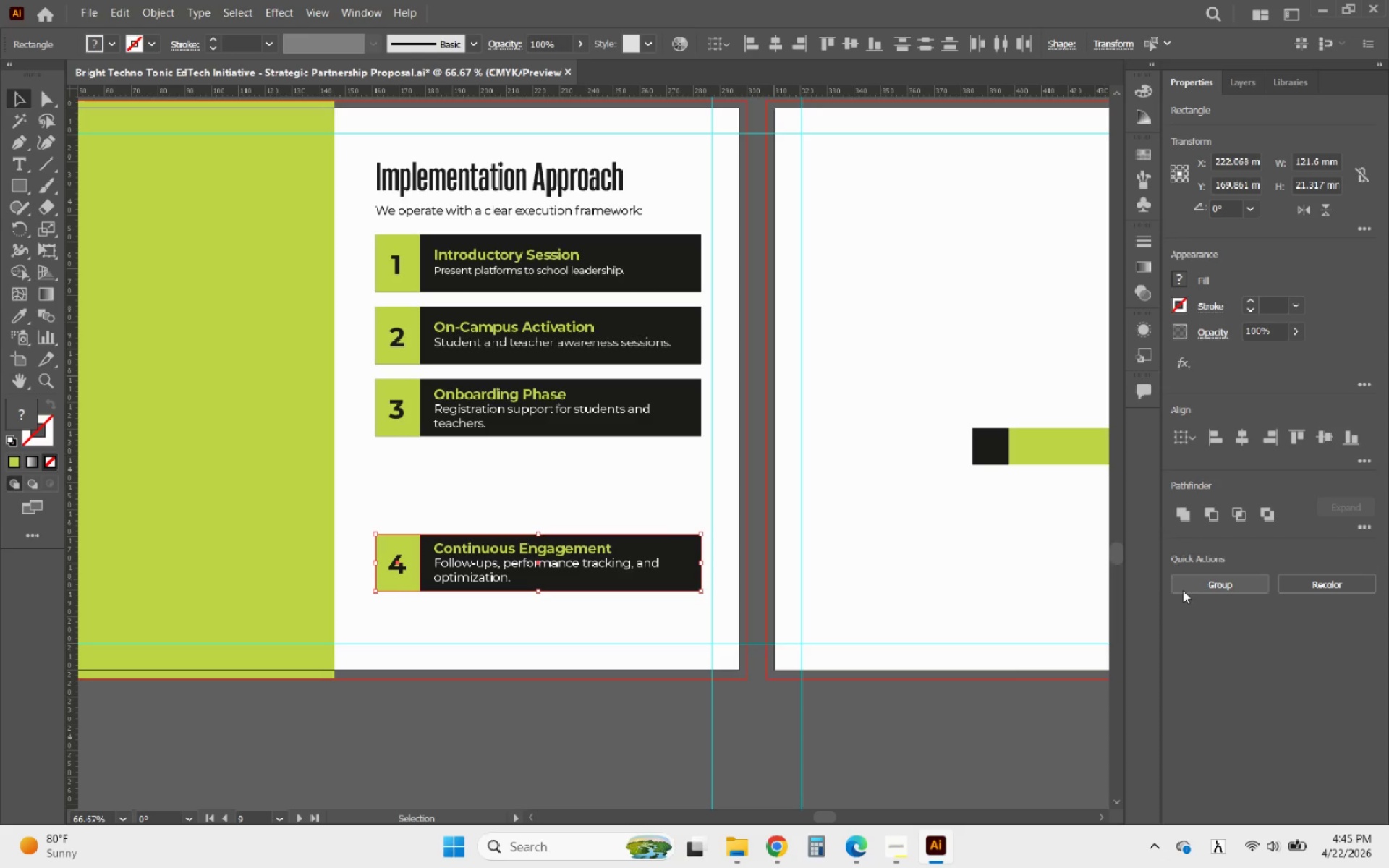 
left_click([1189, 590])
 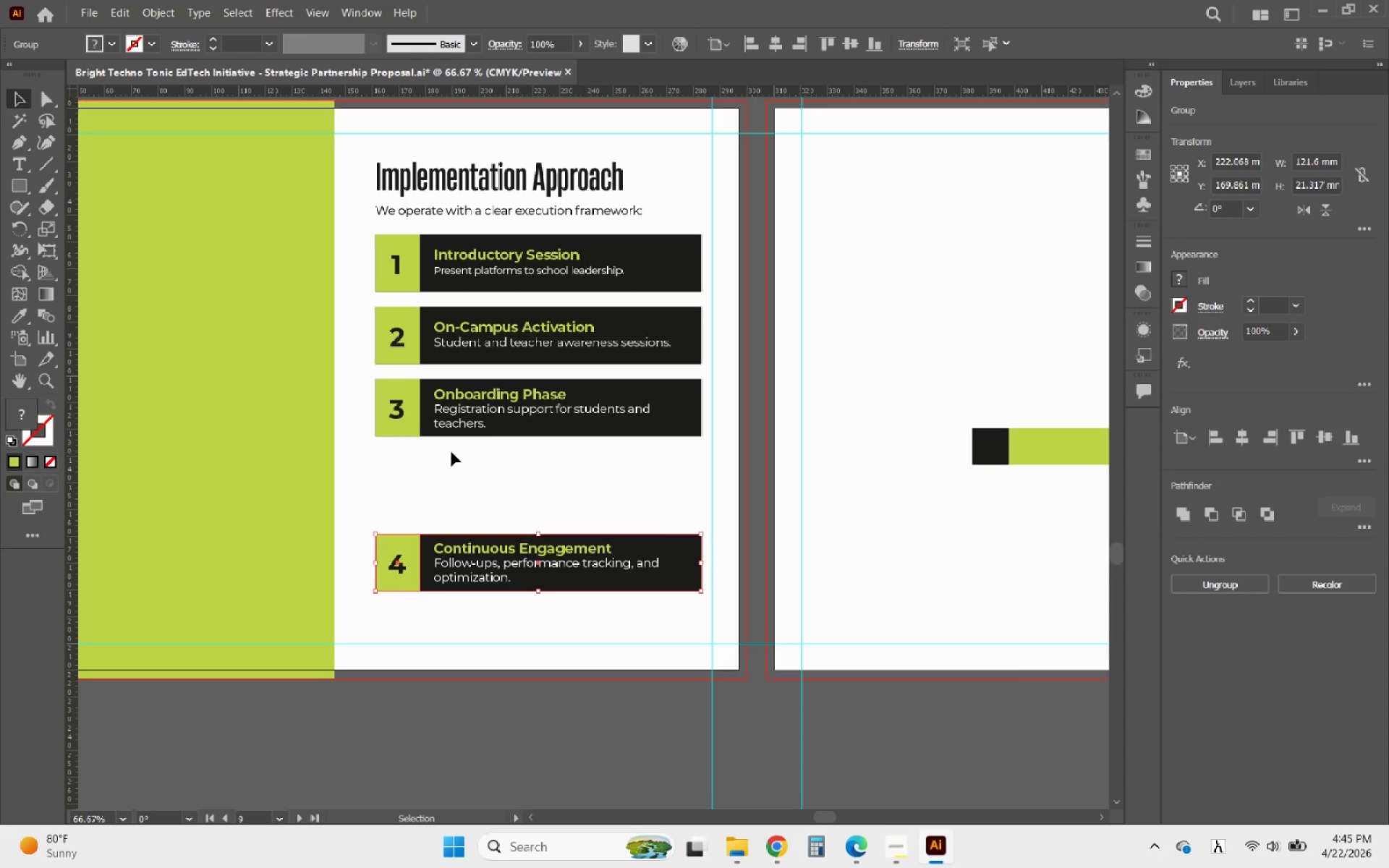 
left_click_drag(start_coordinate=[426, 457], to_coordinate=[407, 433])
 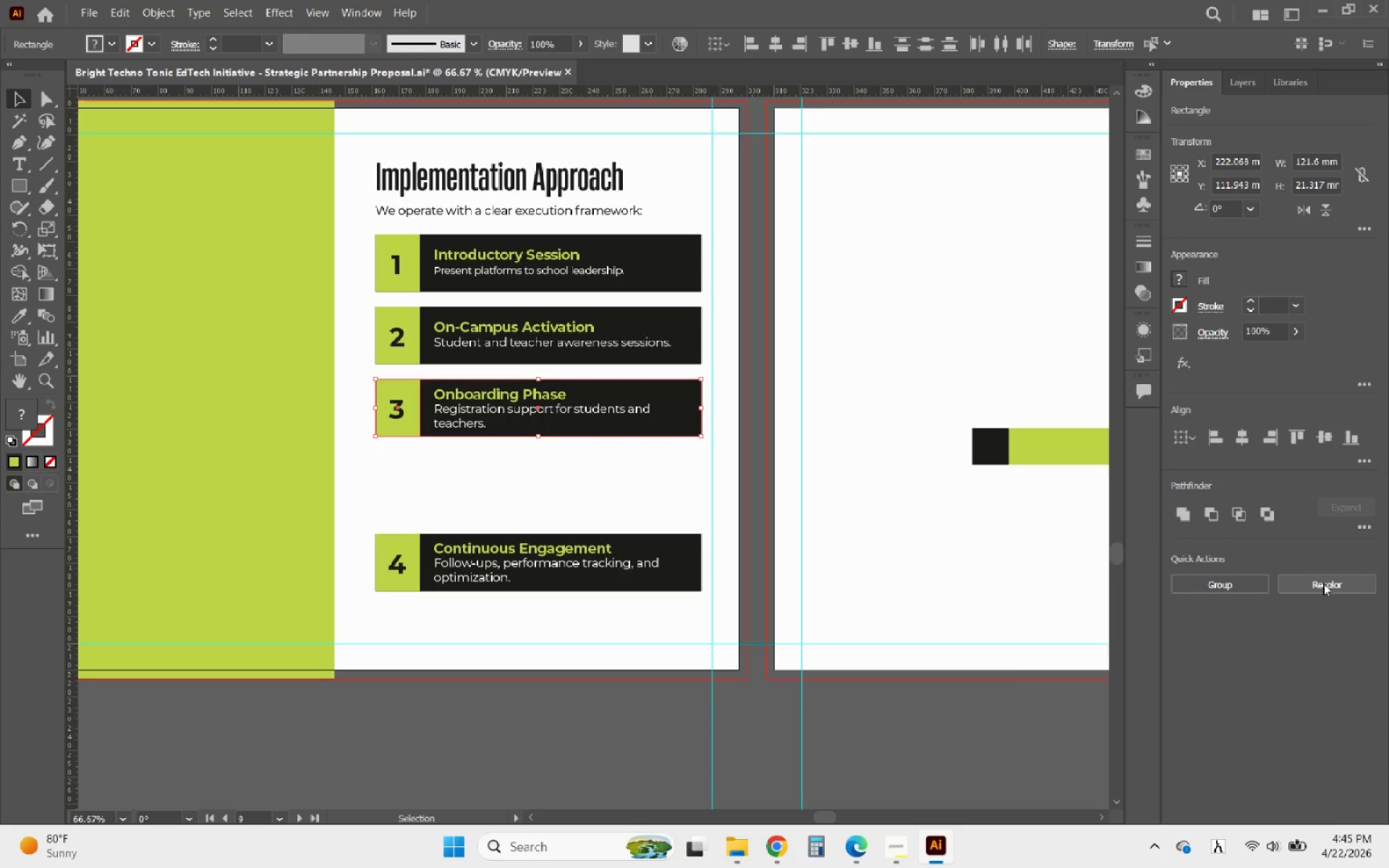 
left_click([1252, 584])
 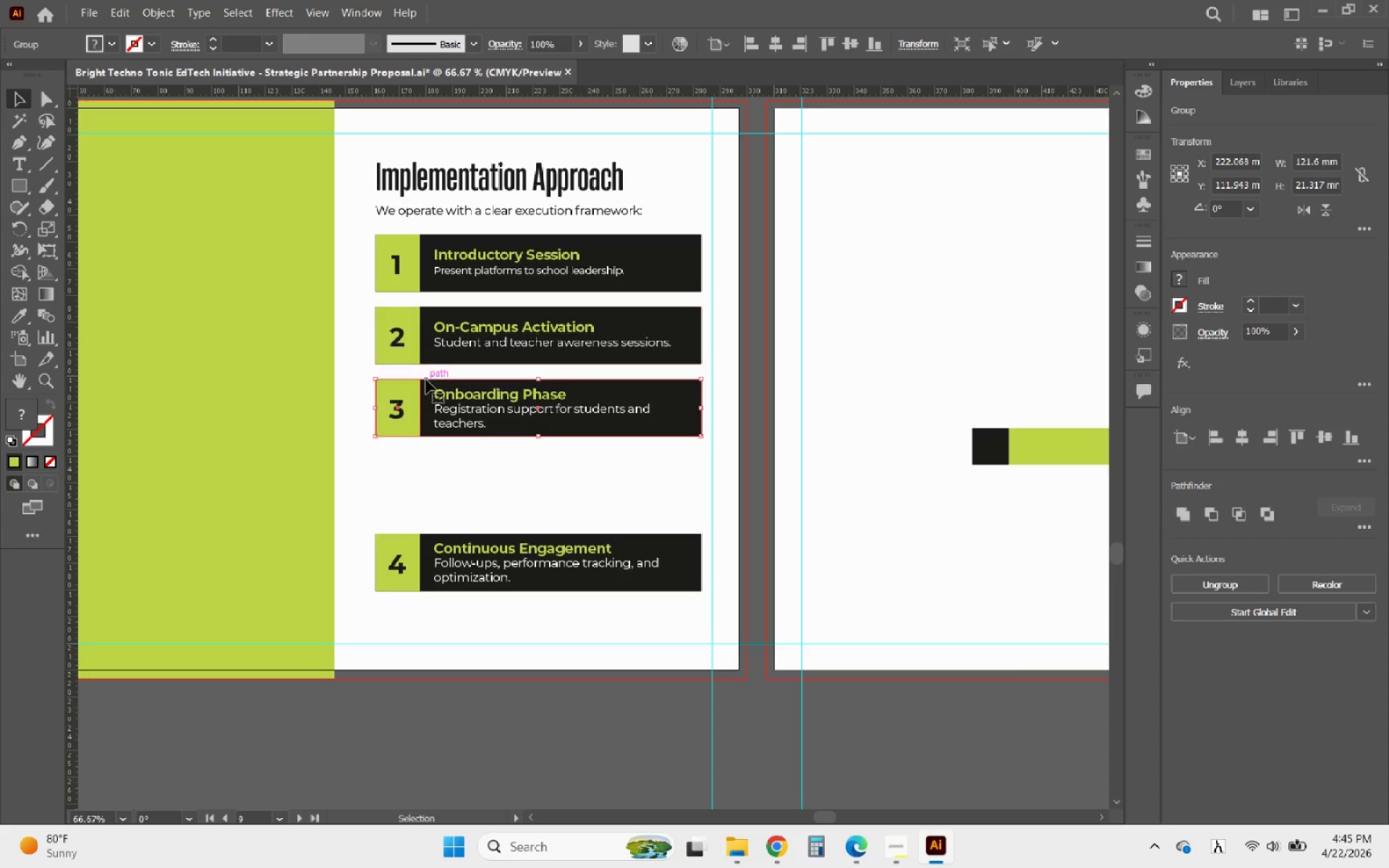 
left_click_drag(start_coordinate=[425, 369], to_coordinate=[411, 360])
 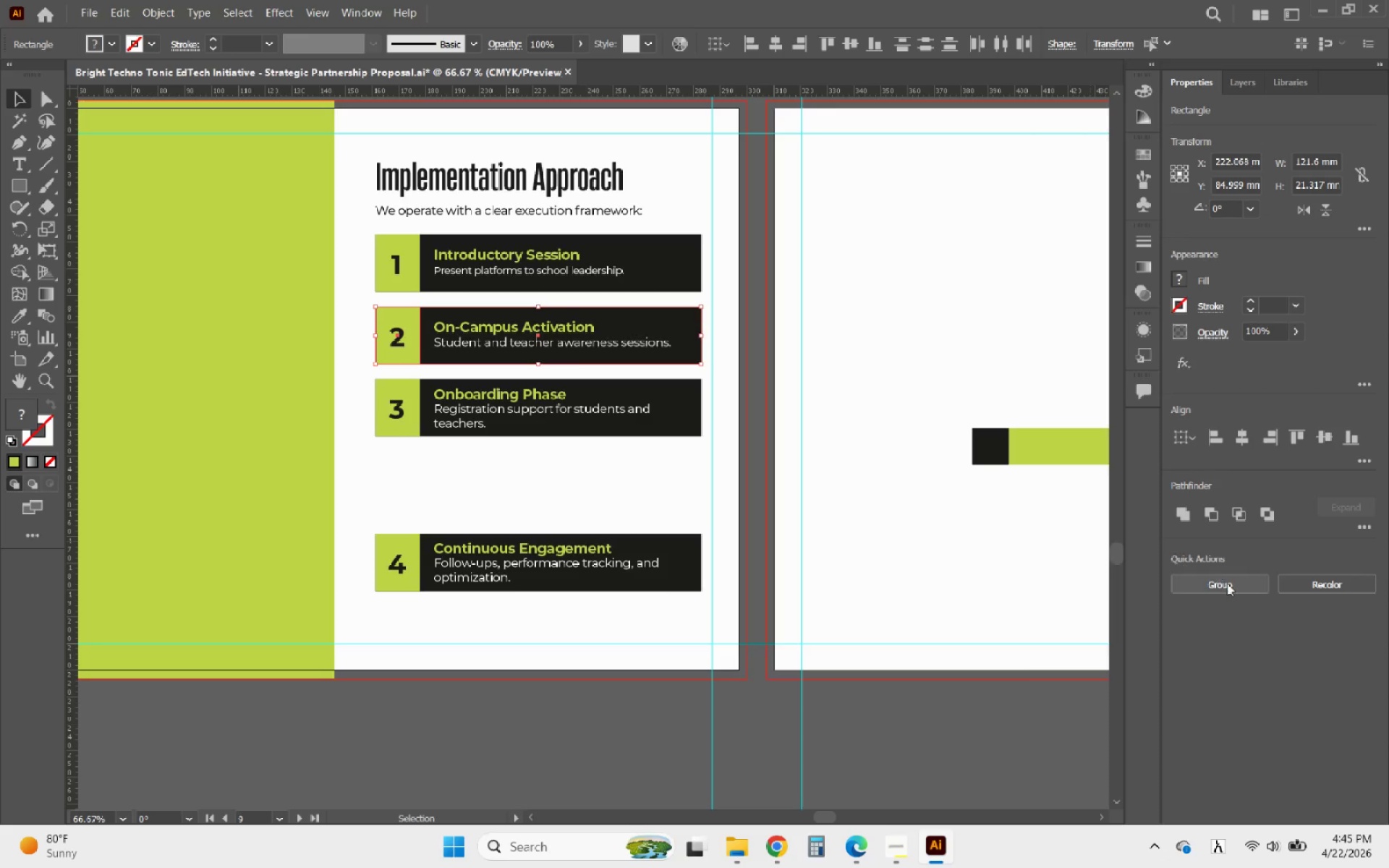 
left_click([1236, 587])
 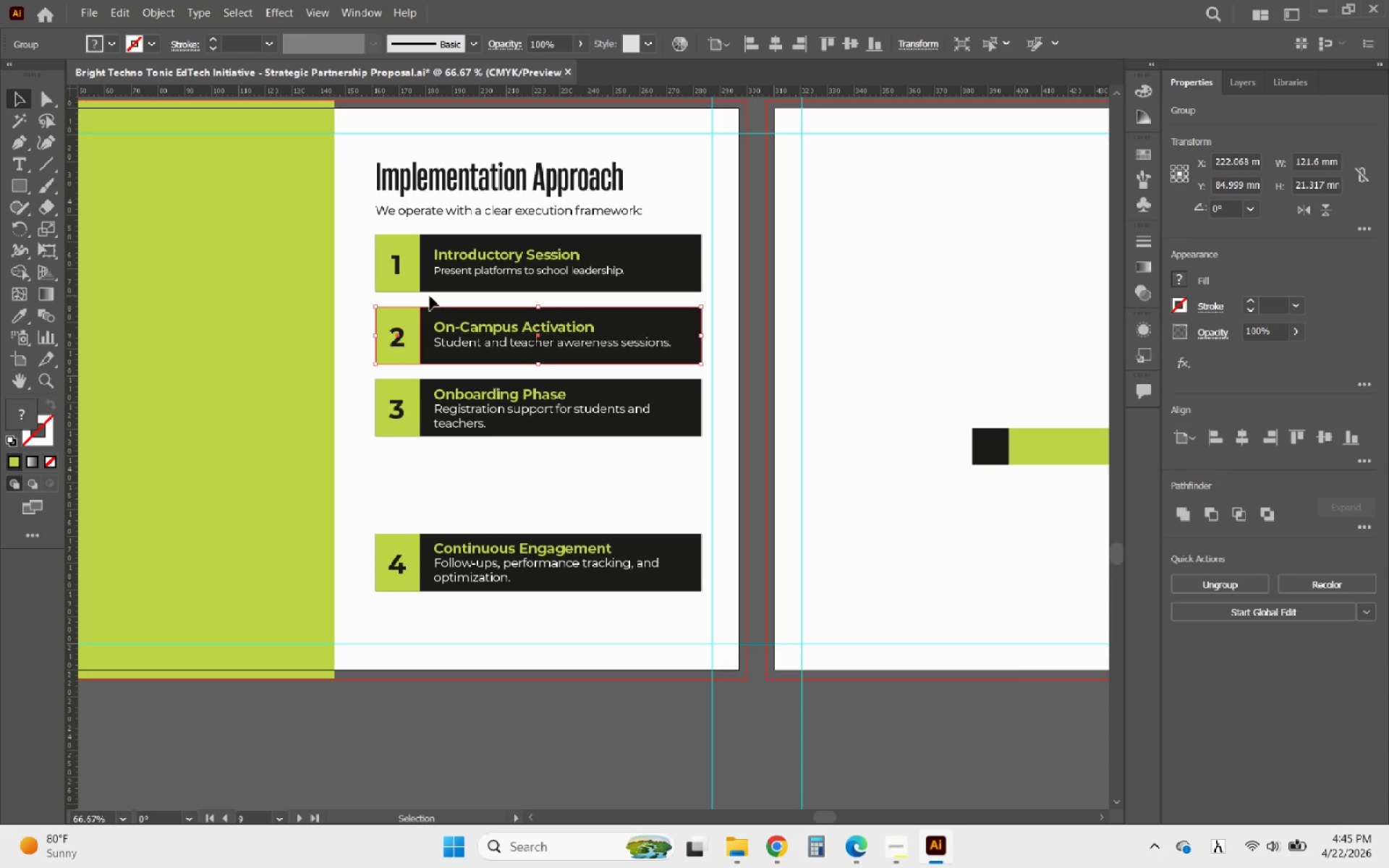 
left_click_drag(start_coordinate=[429, 296], to_coordinate=[411, 287])
 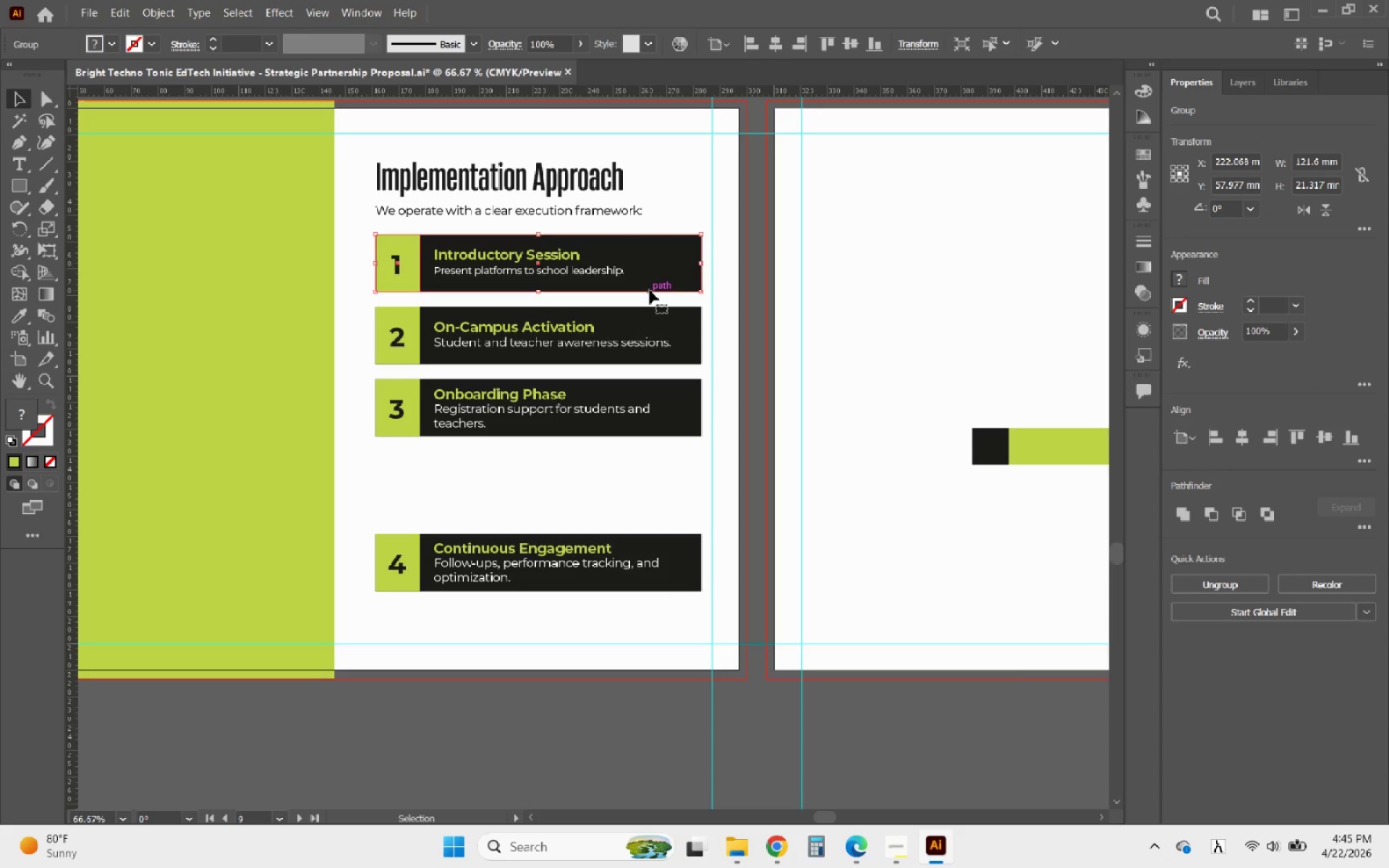 
hold_key(key=ShiftLeft, duration=2.66)
left_click([642, 322])
 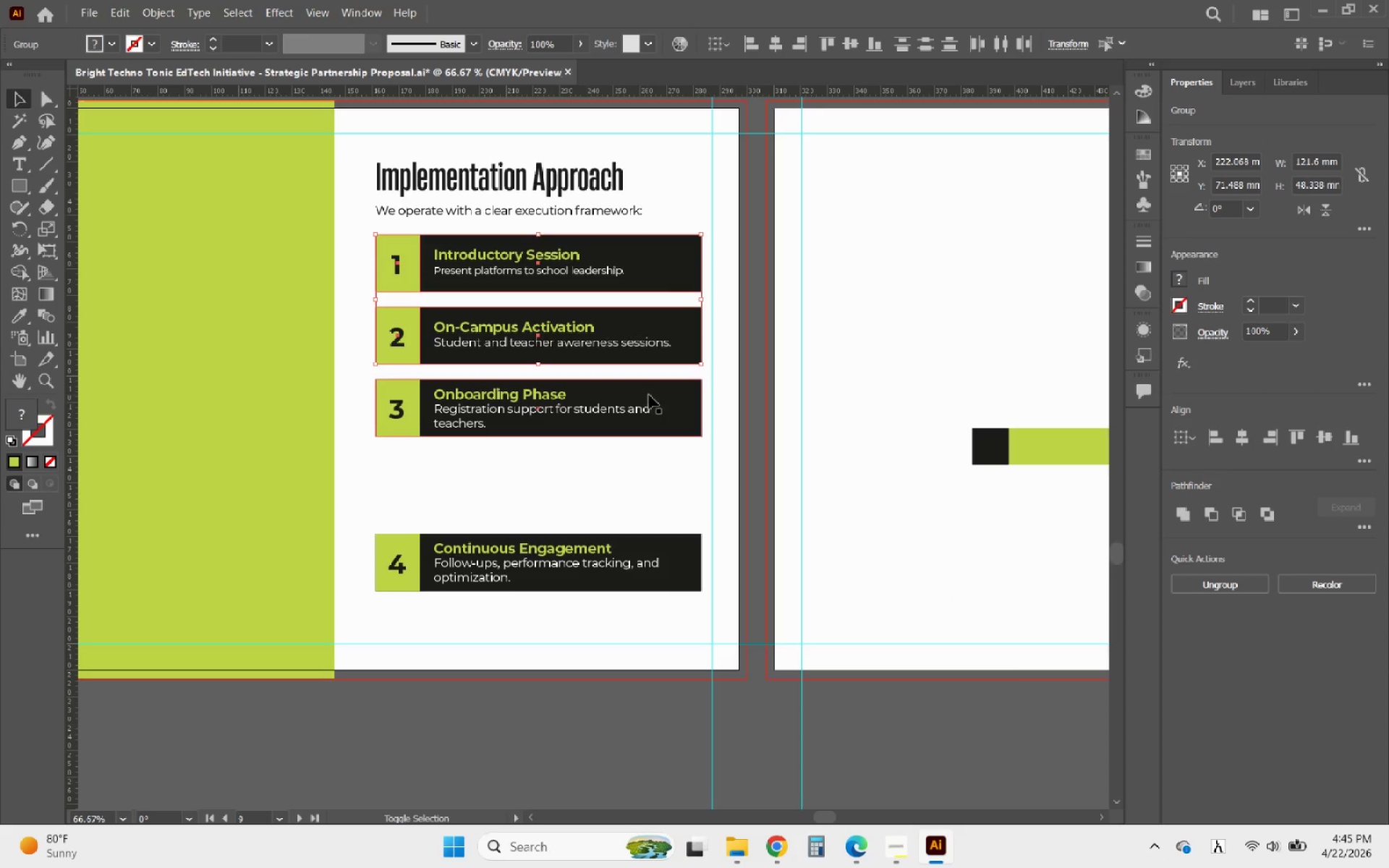 
left_click([660, 395])
 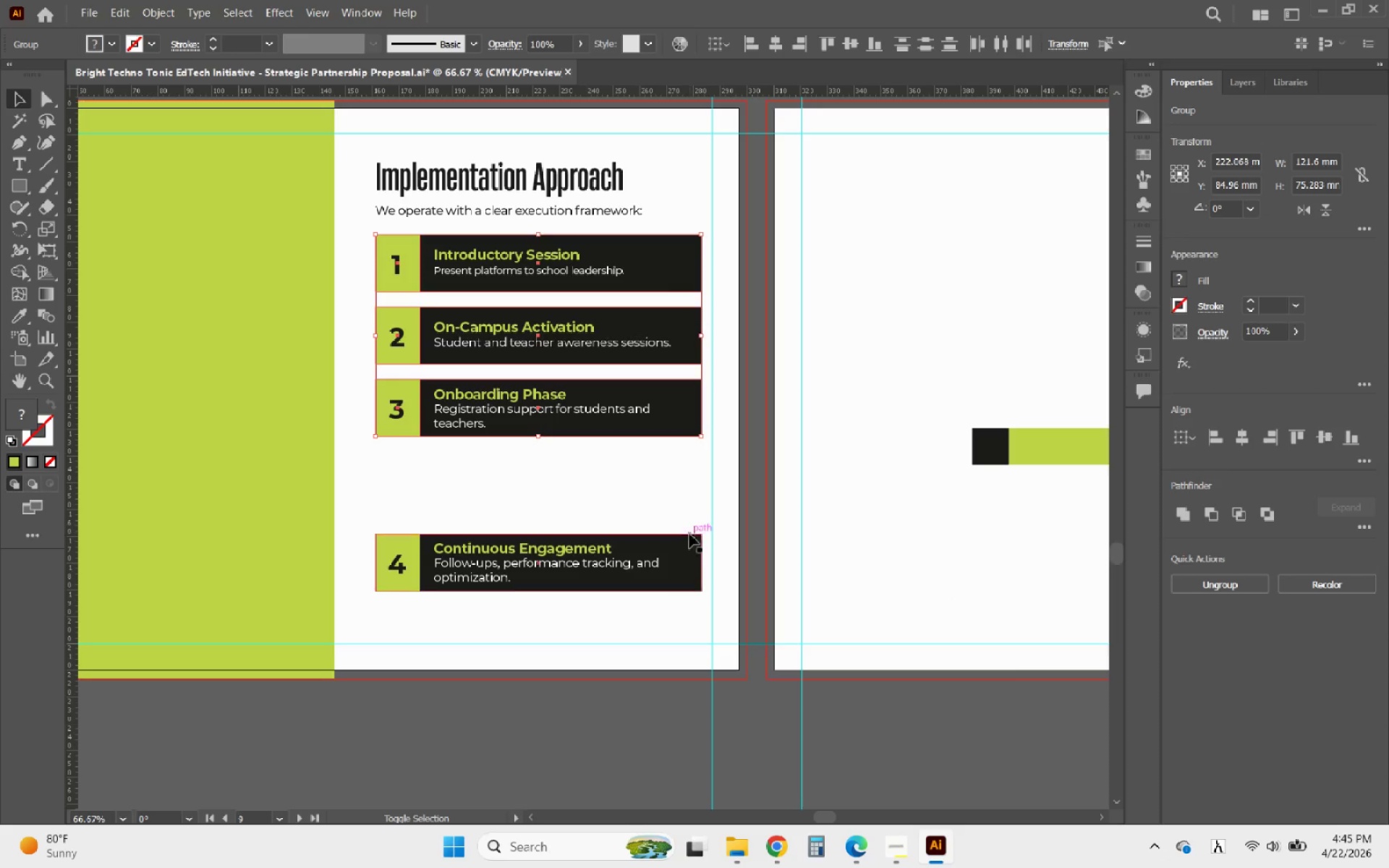 
left_click([689, 534])
 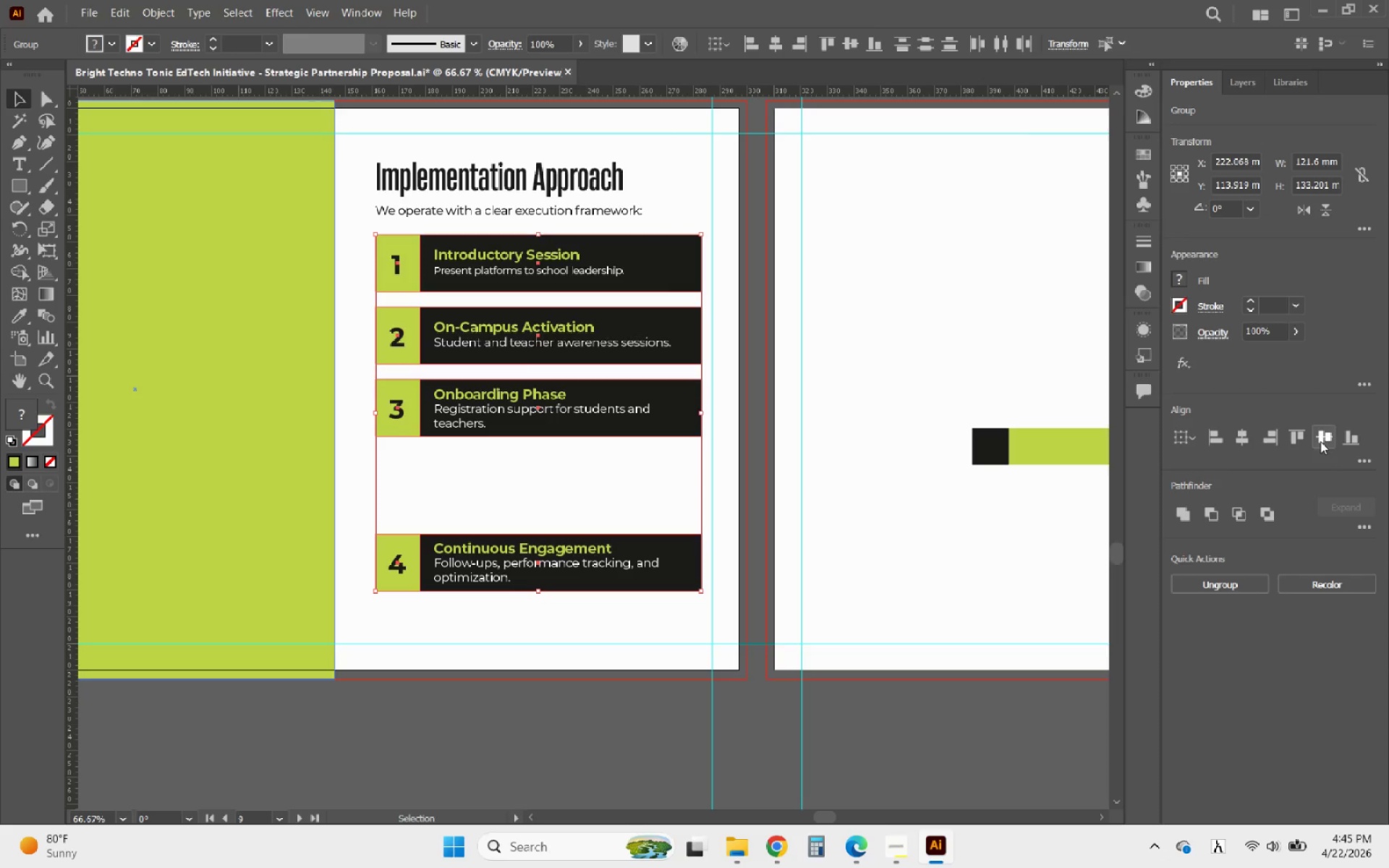 
left_click([1362, 461])
 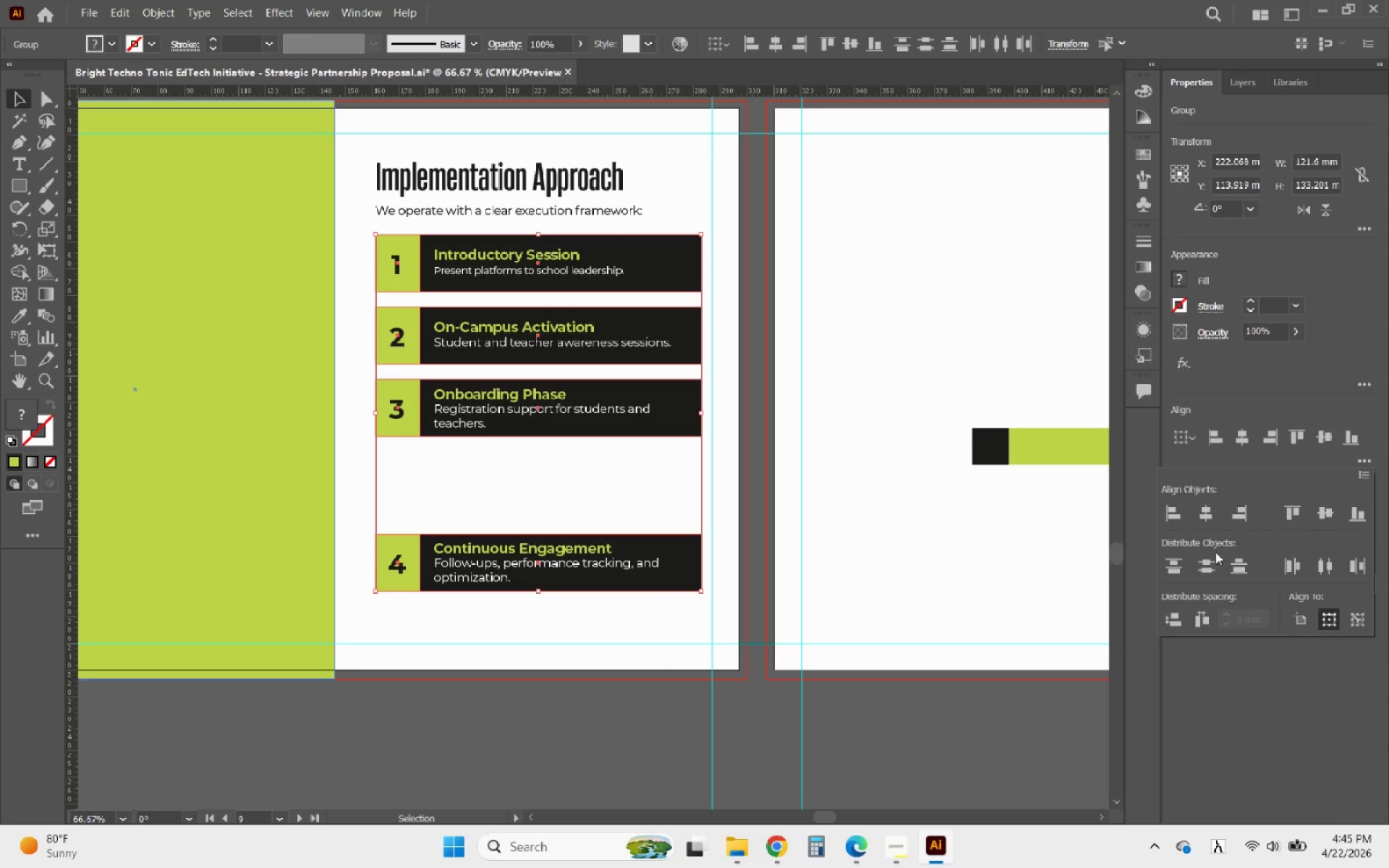 
left_click([1202, 564])
 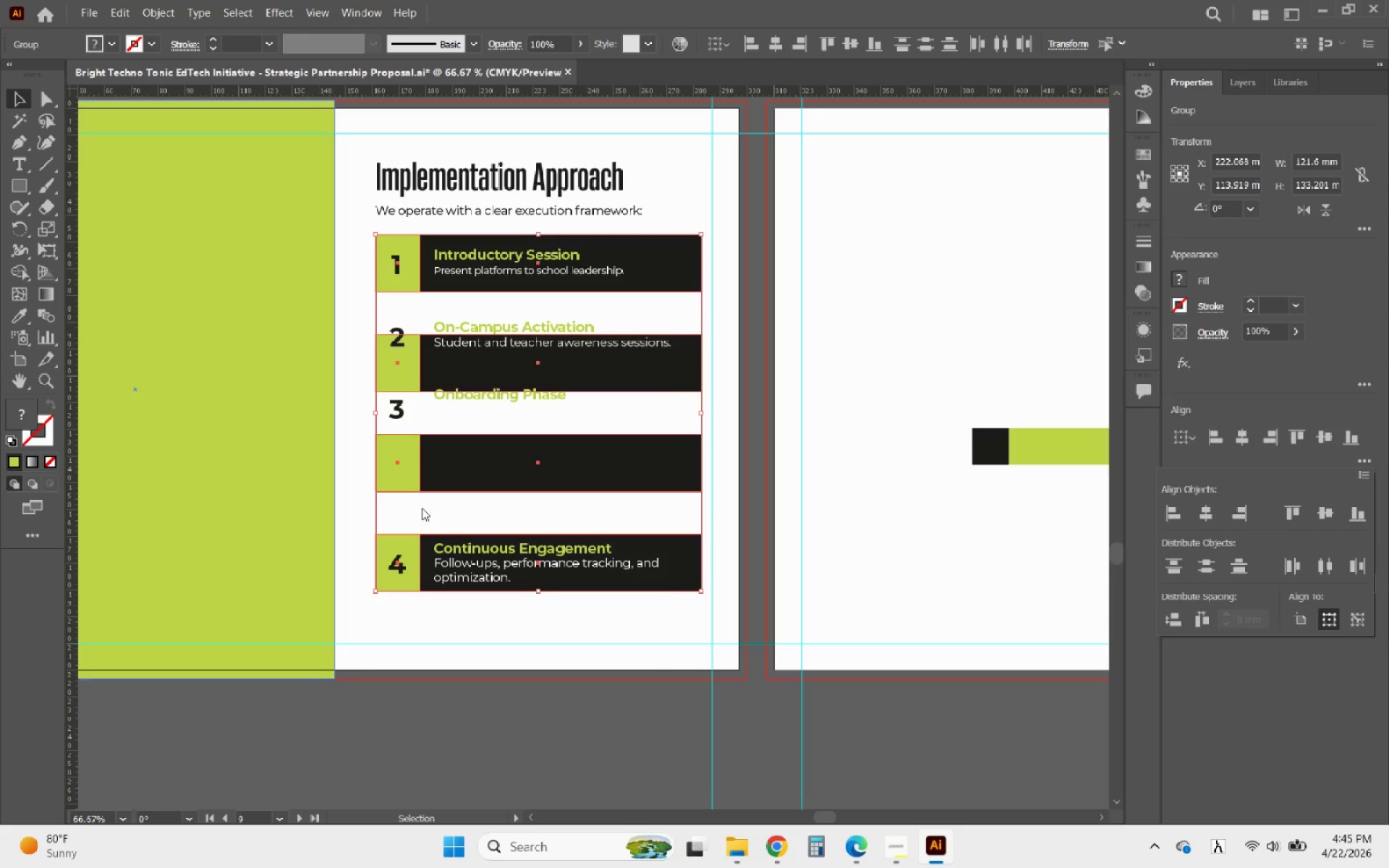 
left_click([328, 480])
 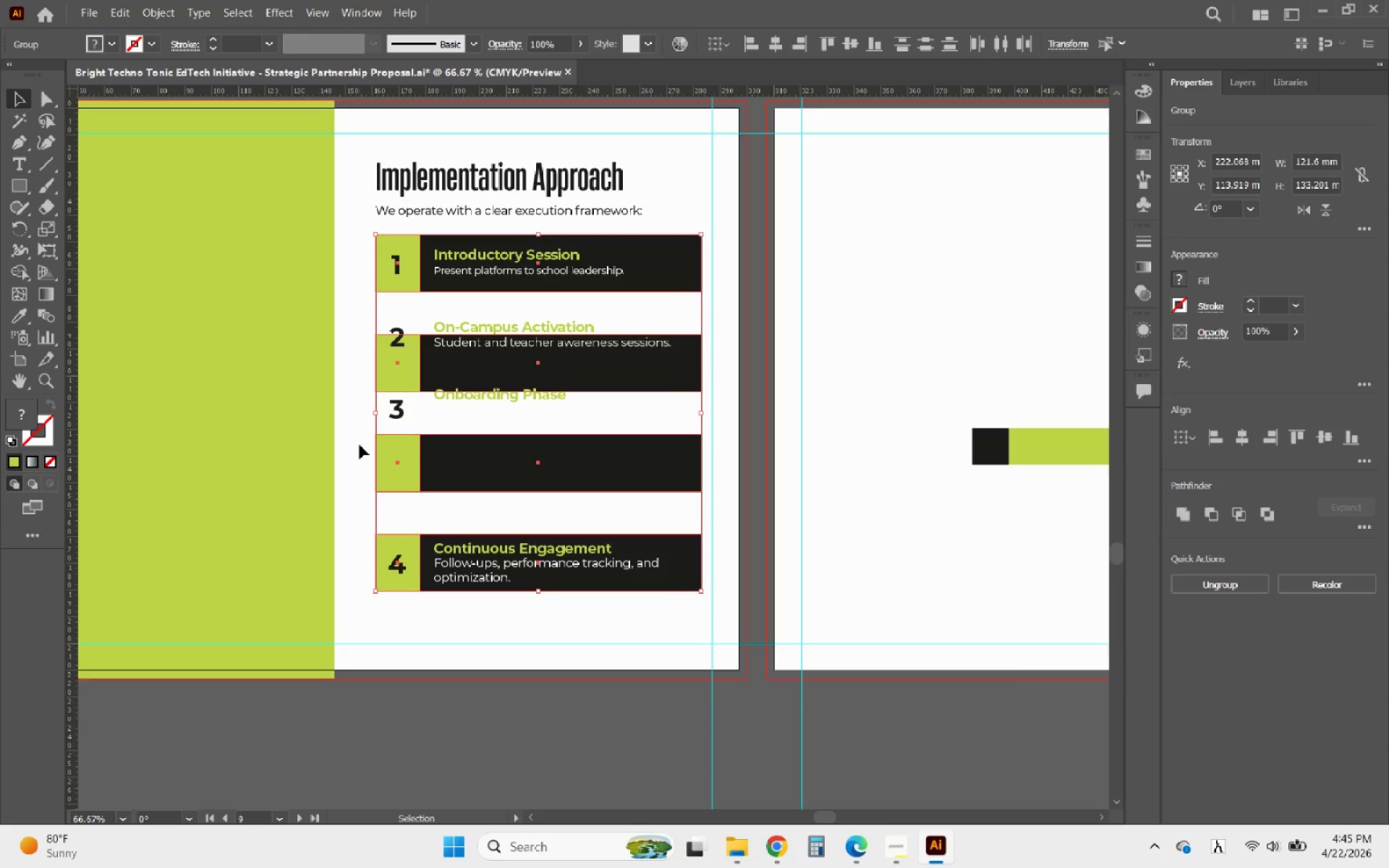 
left_click([350, 422])
 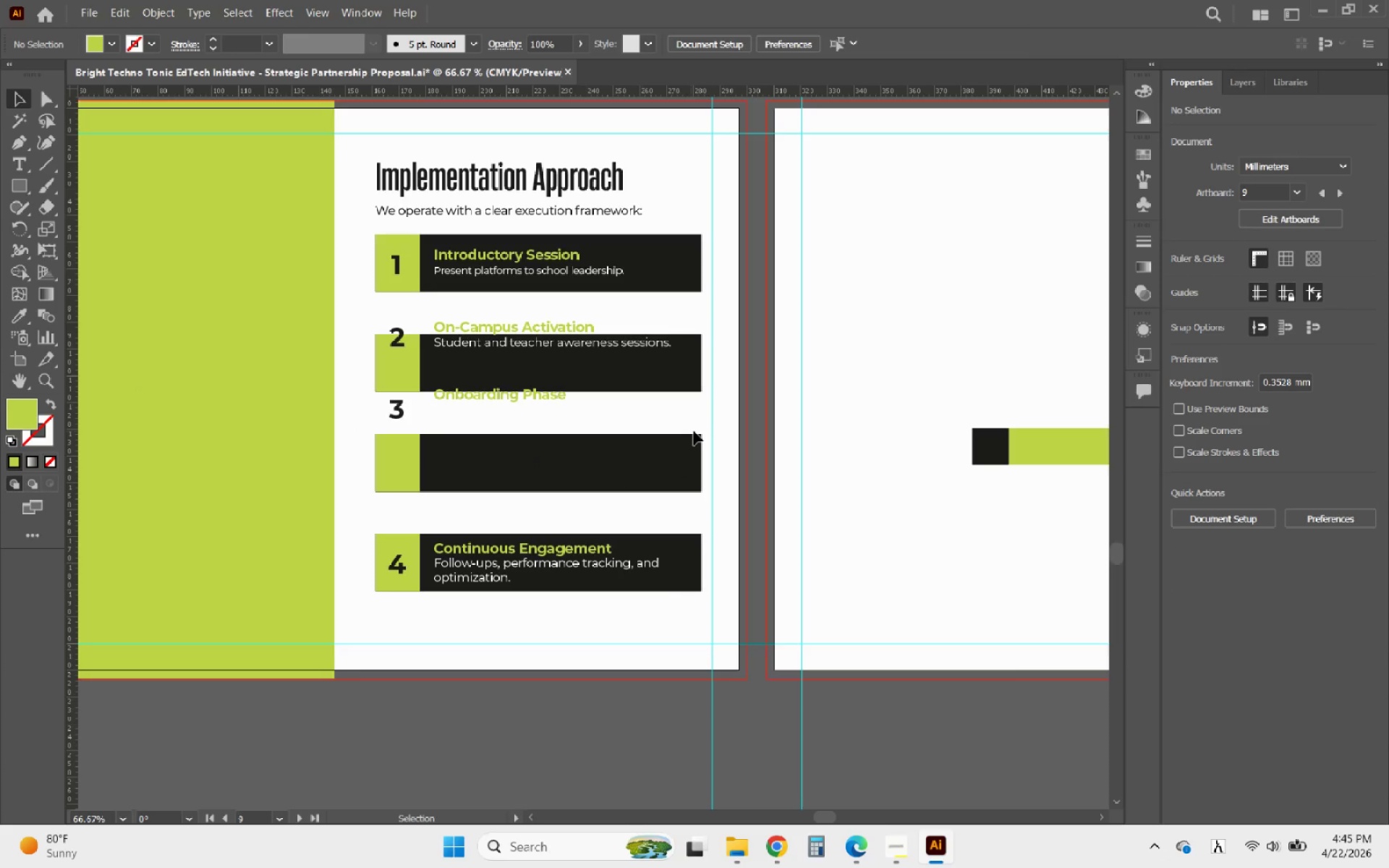 
left_click_drag(start_coordinate=[741, 439], to_coordinate=[371, 395])
 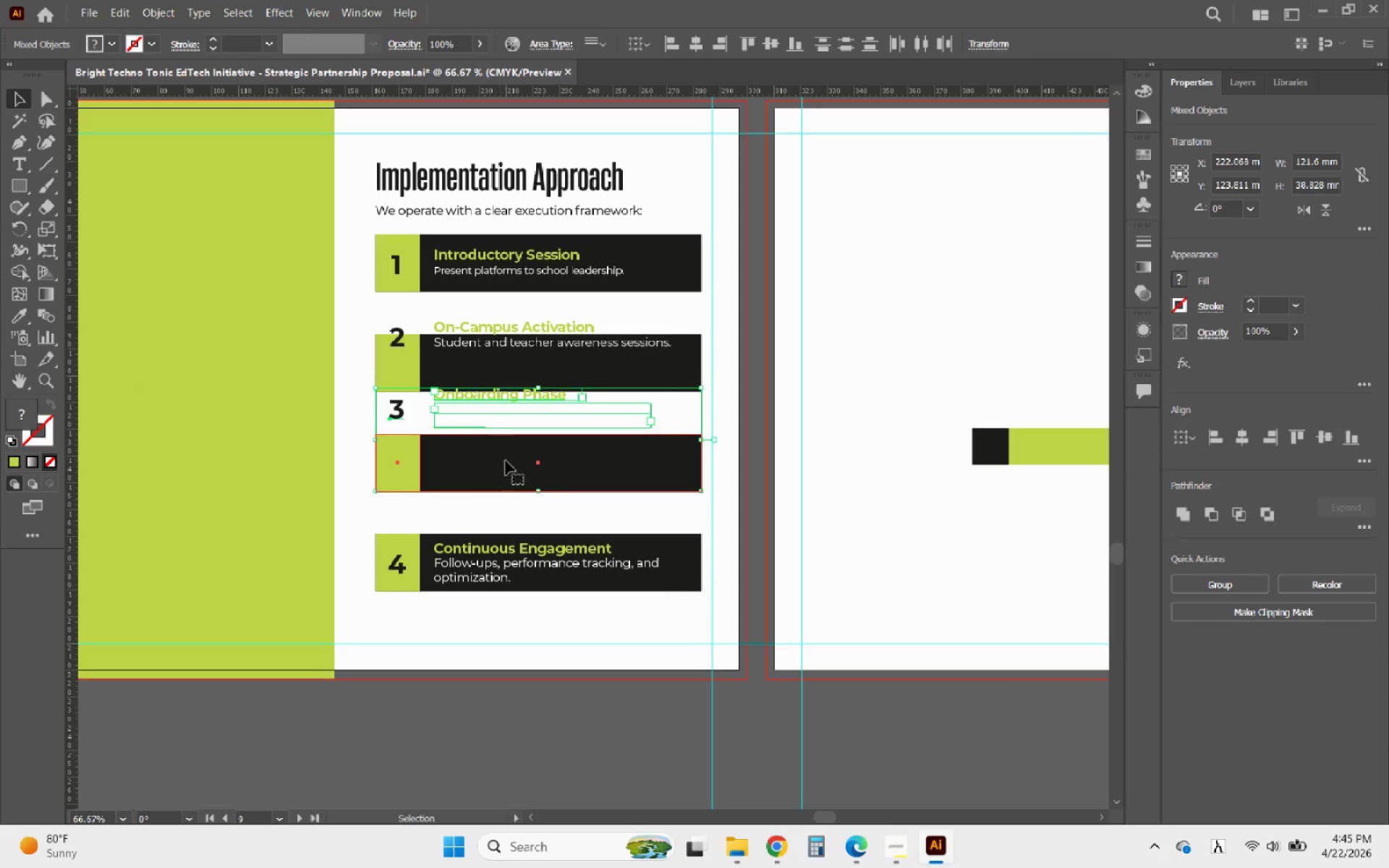 
hold_key(key=ShiftLeft, duration=0.5)
left_click([507, 467])
 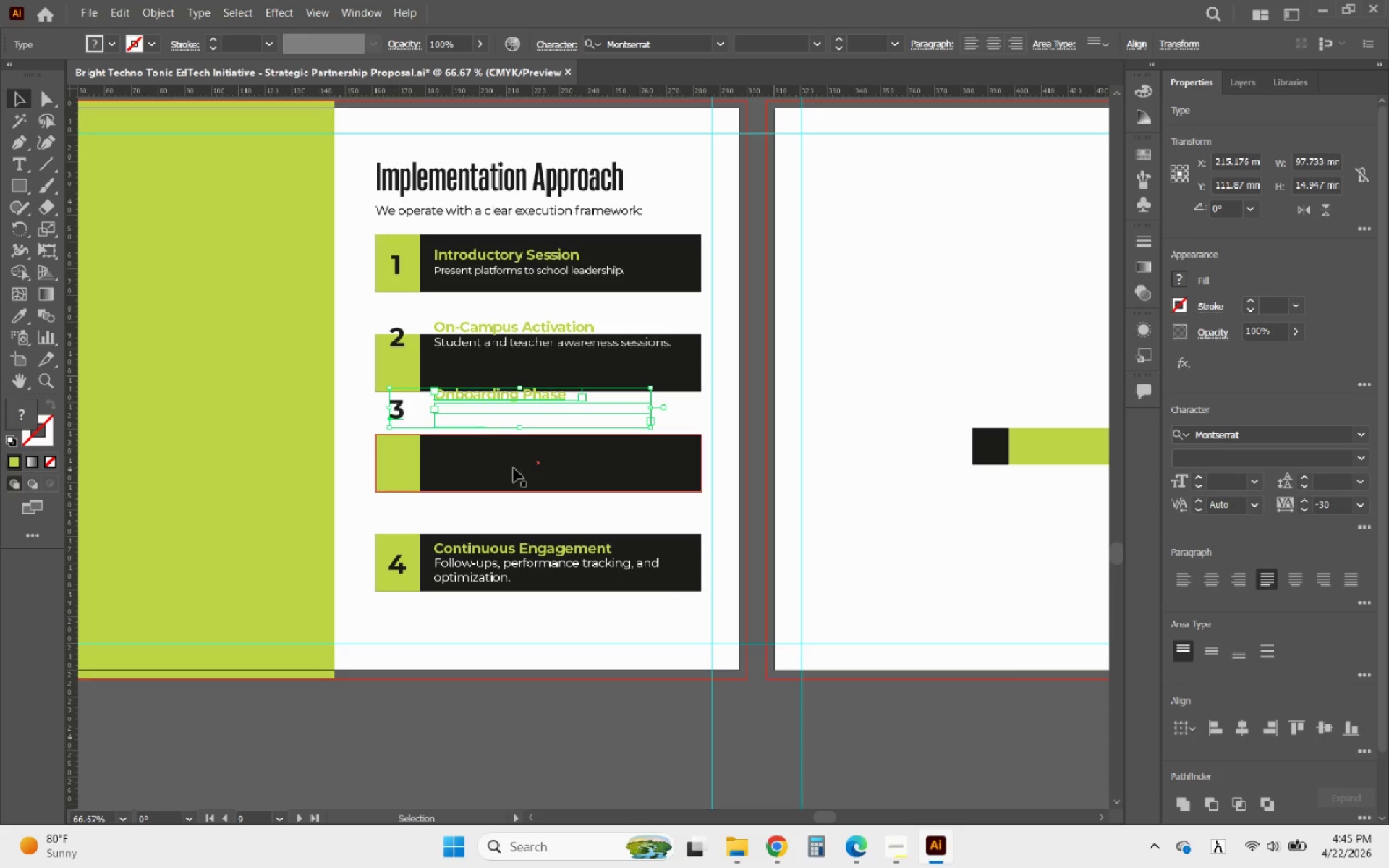 
hold_key(key=ArrowDown, duration=1.53)
 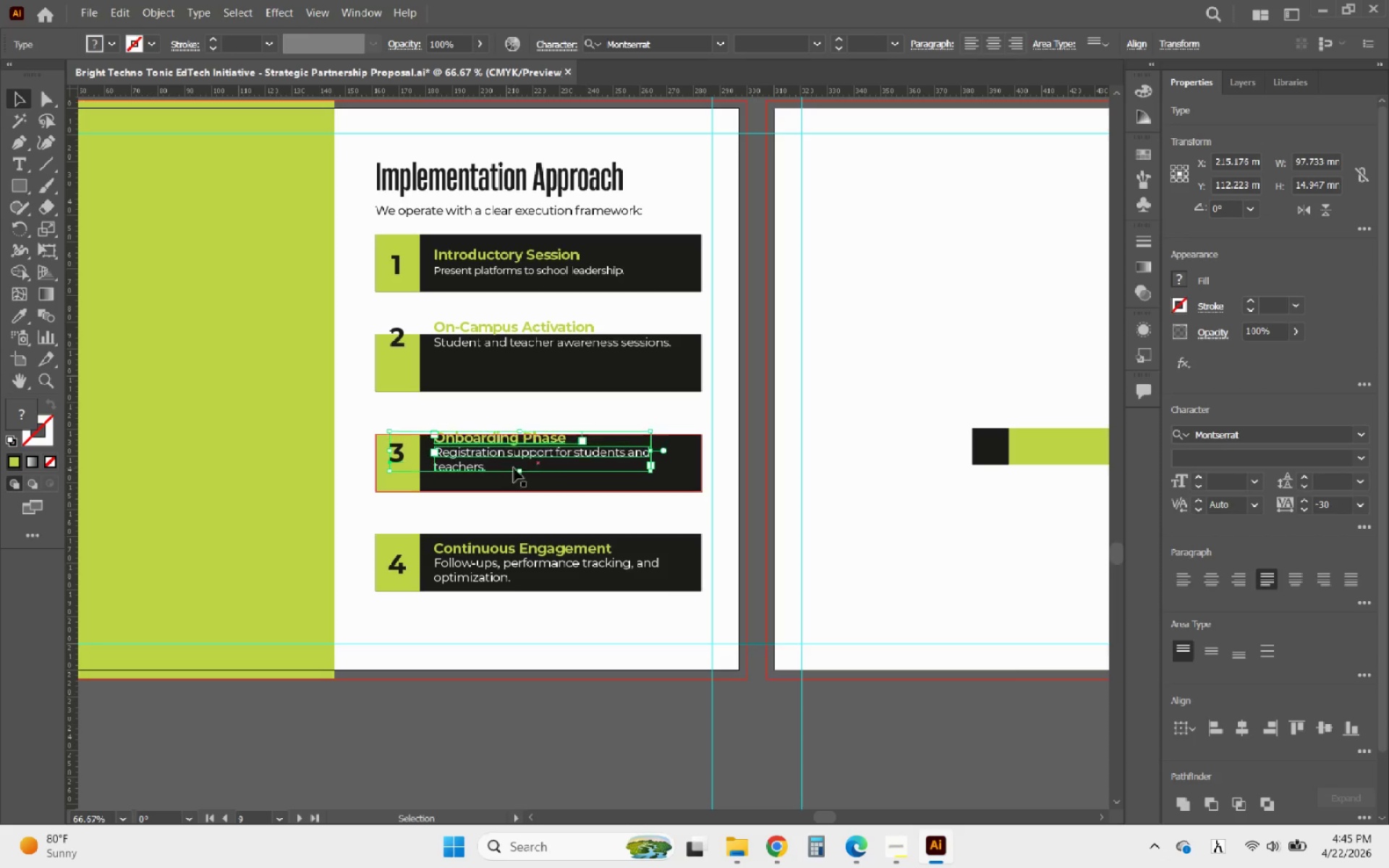 
hold_key(key=ArrowDown, duration=0.58)
 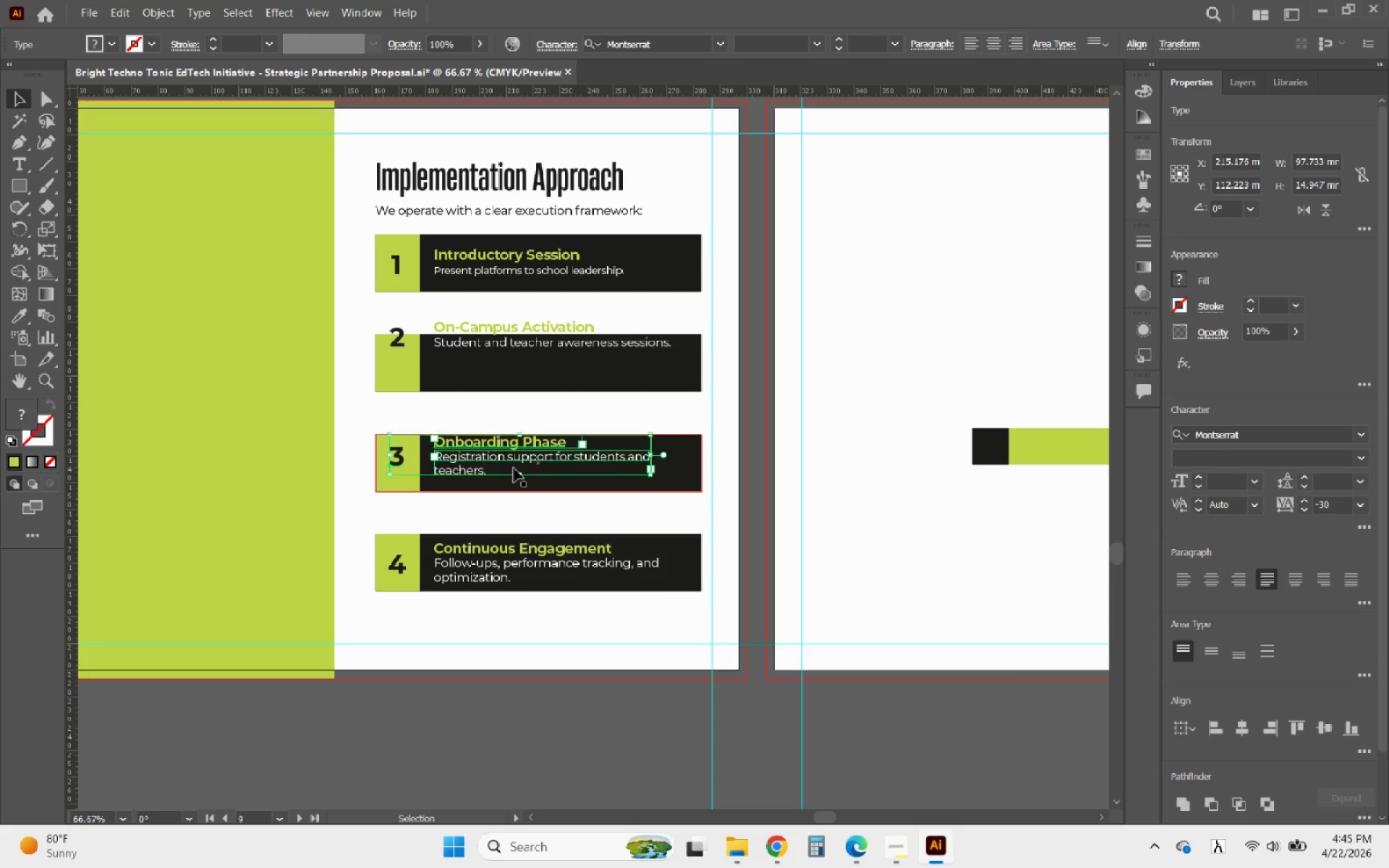 
key(ArrowDown)
 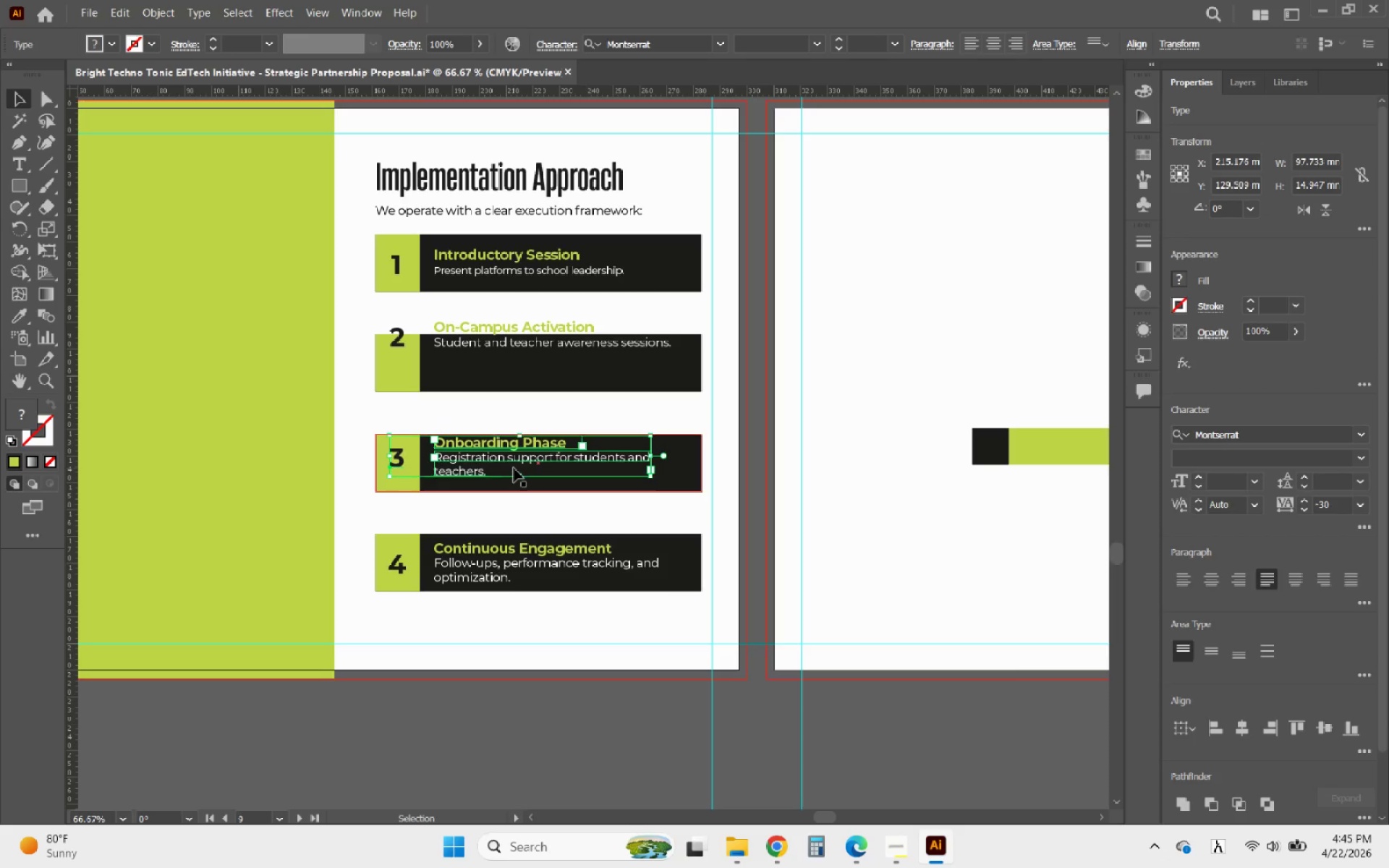 
key(ArrowDown)
 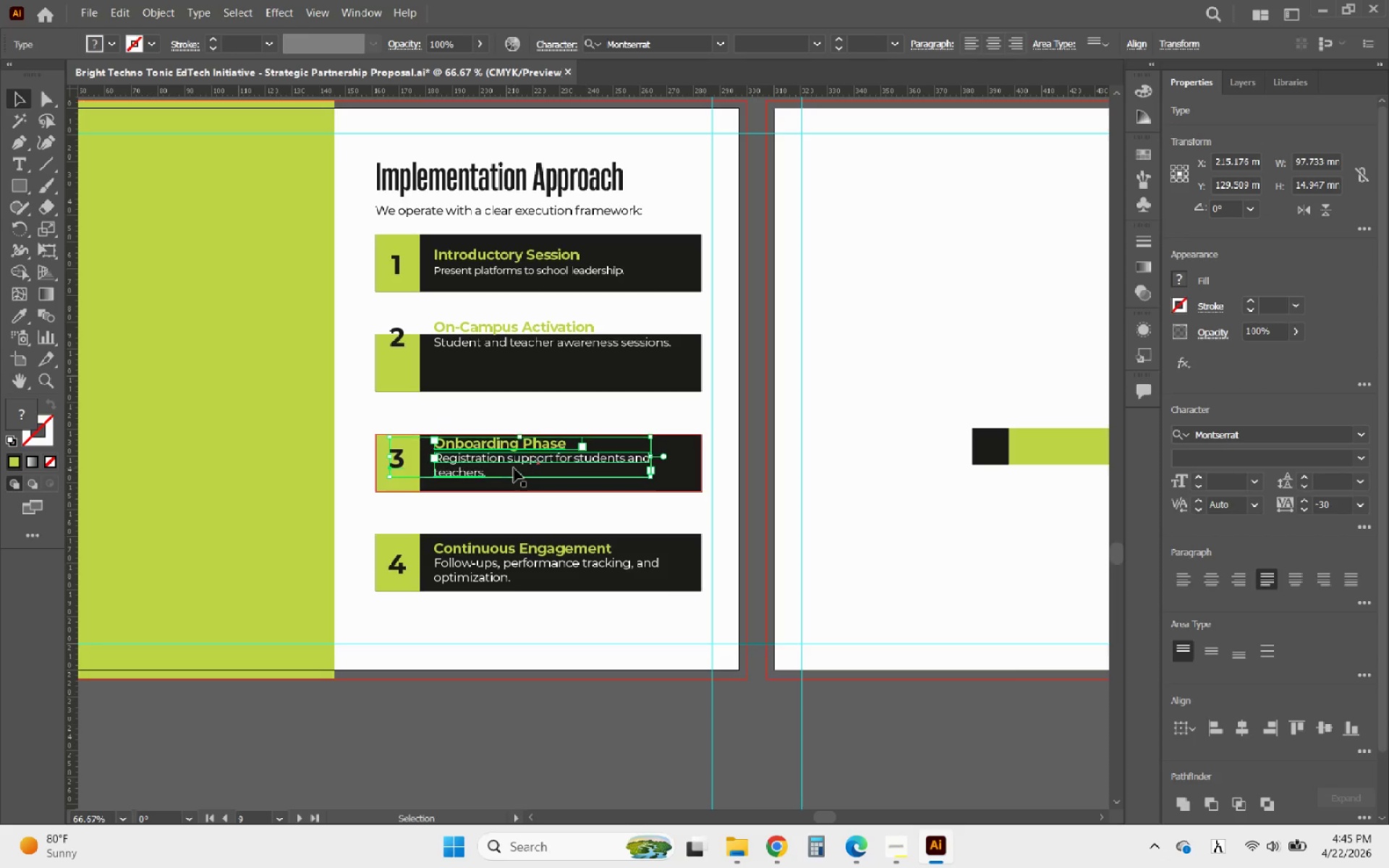 
key(ArrowDown)
 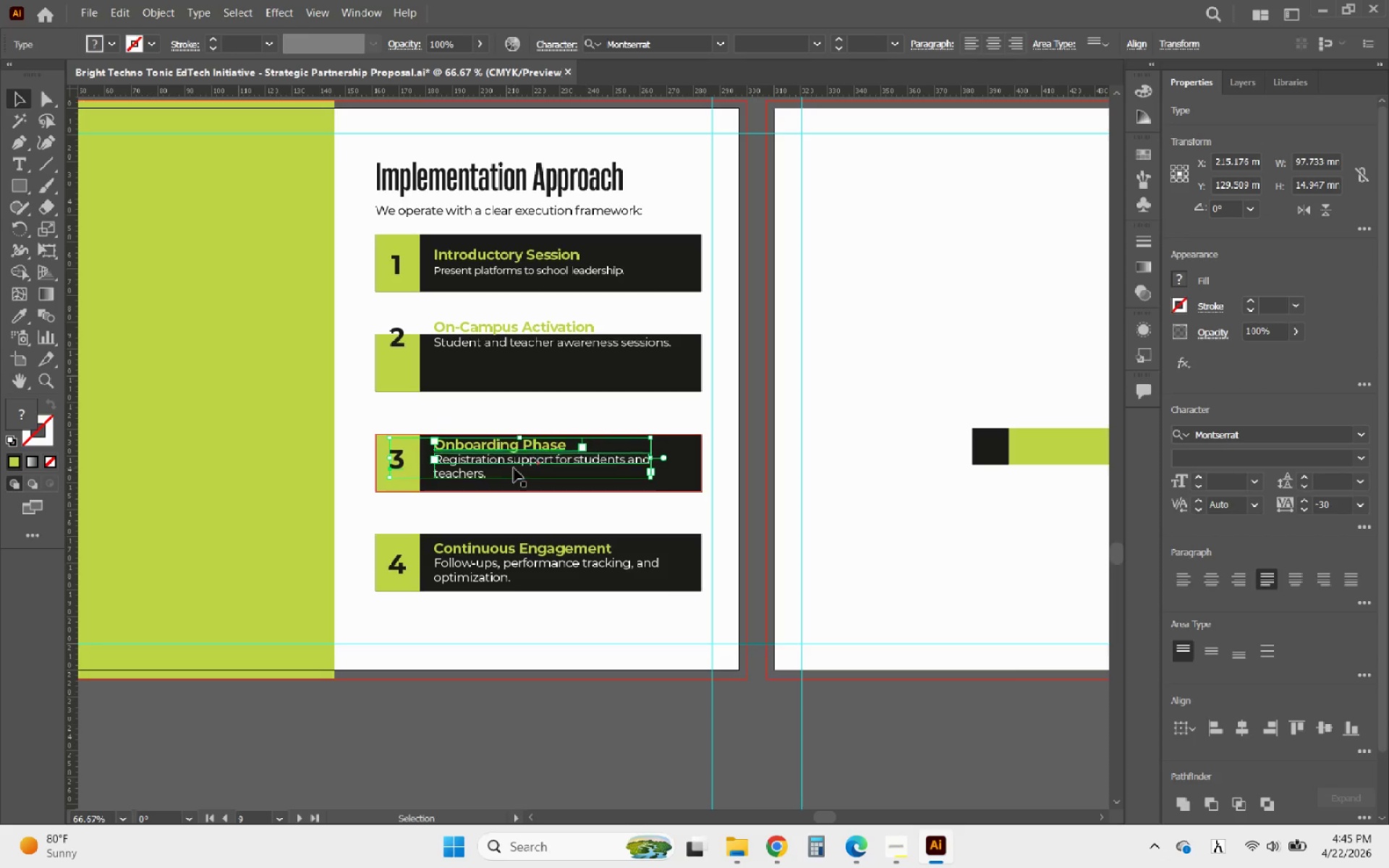 
key(ArrowDown)
 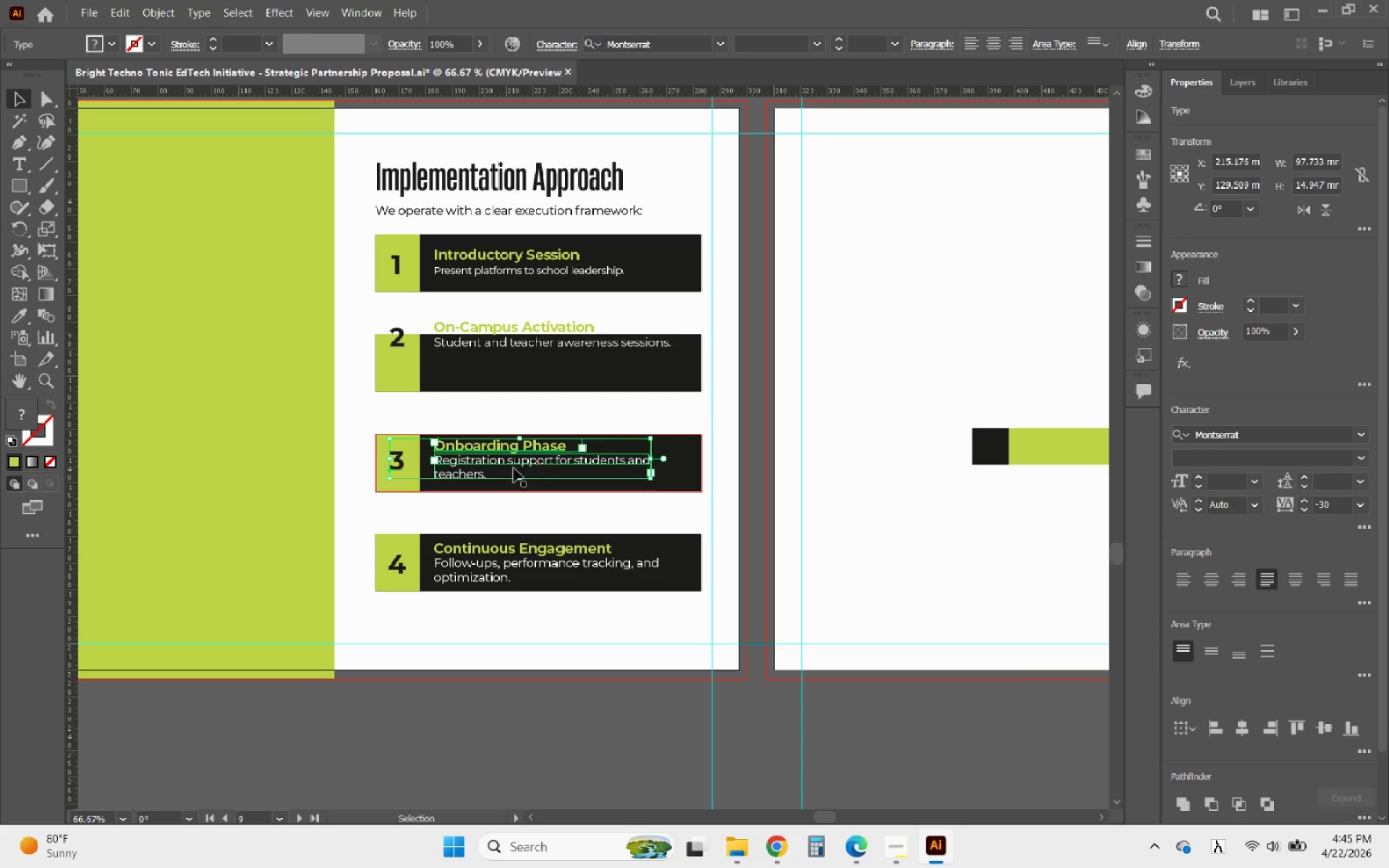 
key(ArrowDown)
 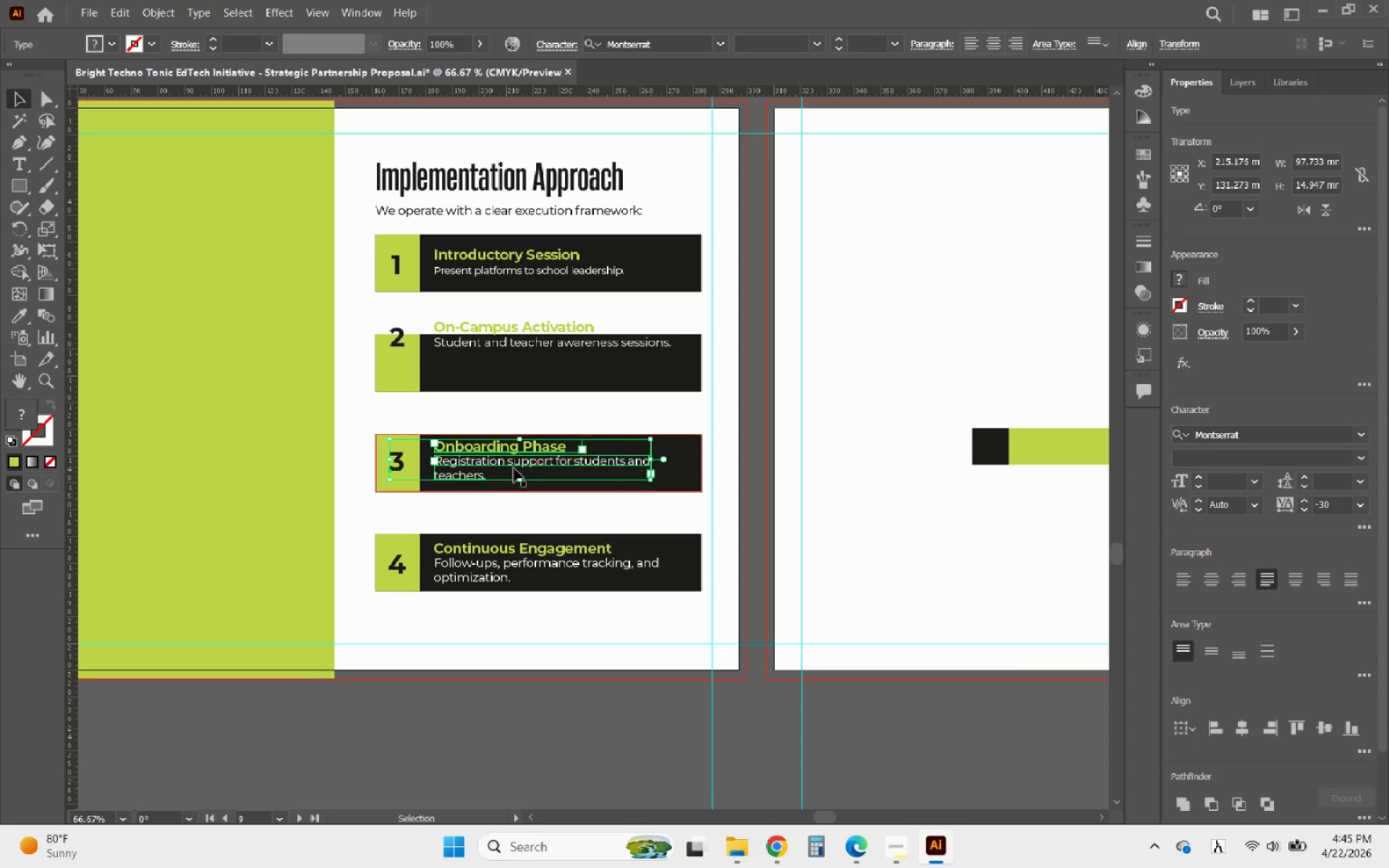 
key(ArrowDown)
 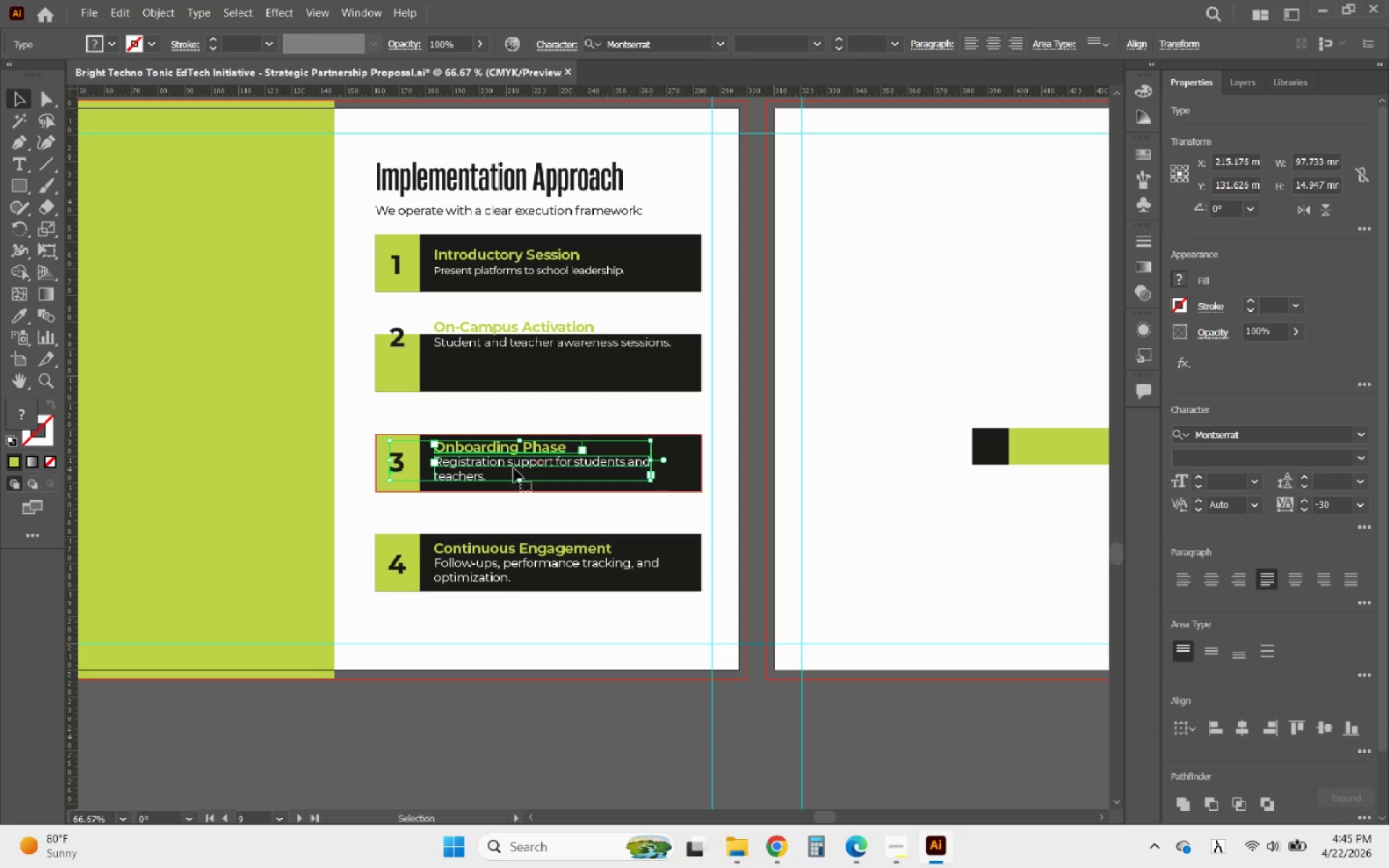 
key(ArrowDown)
 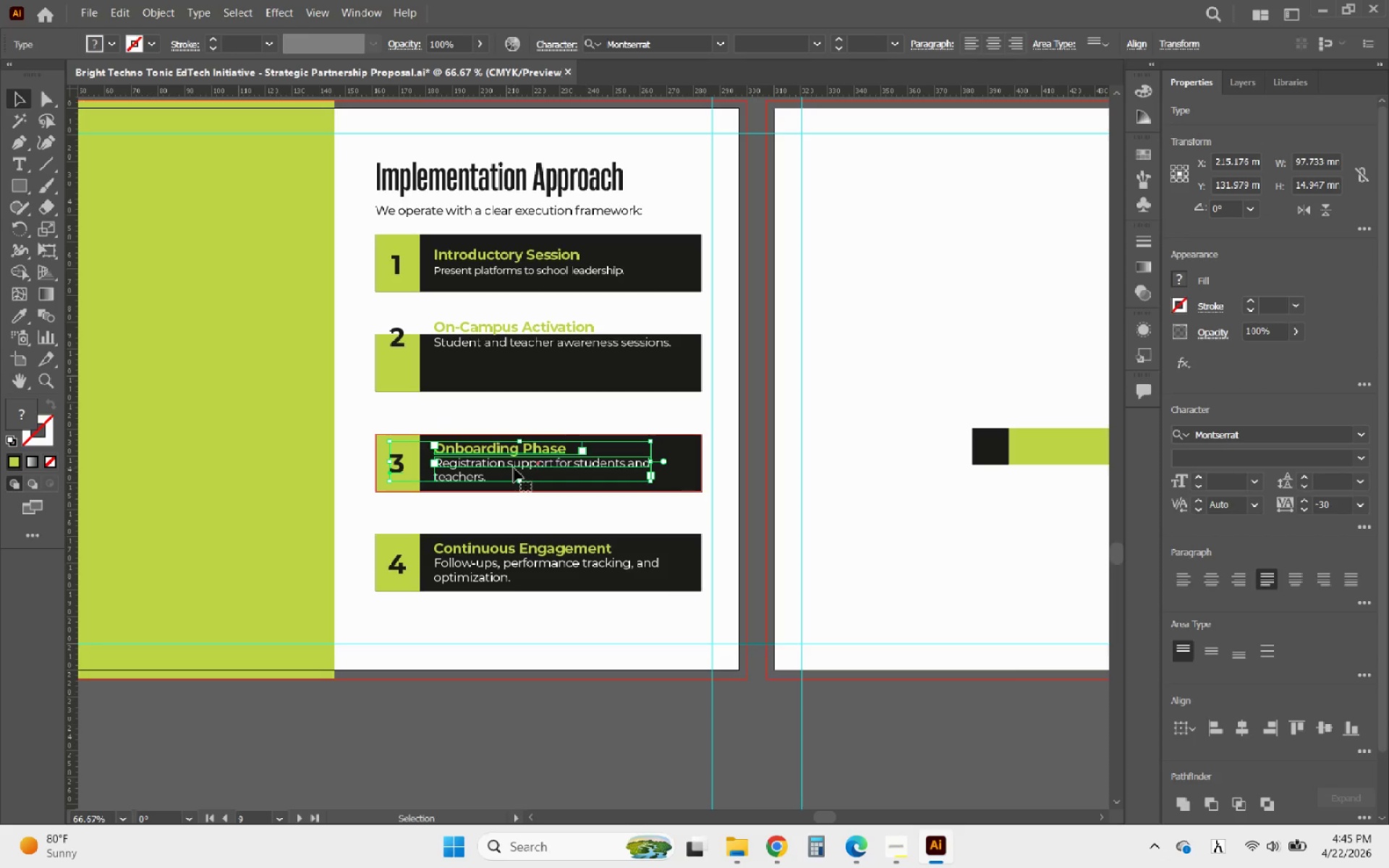 
hold_key(key=AltLeft, duration=0.77)
scroll: coordinate [504, 471], scroll_direction: up, amount: 3.0
 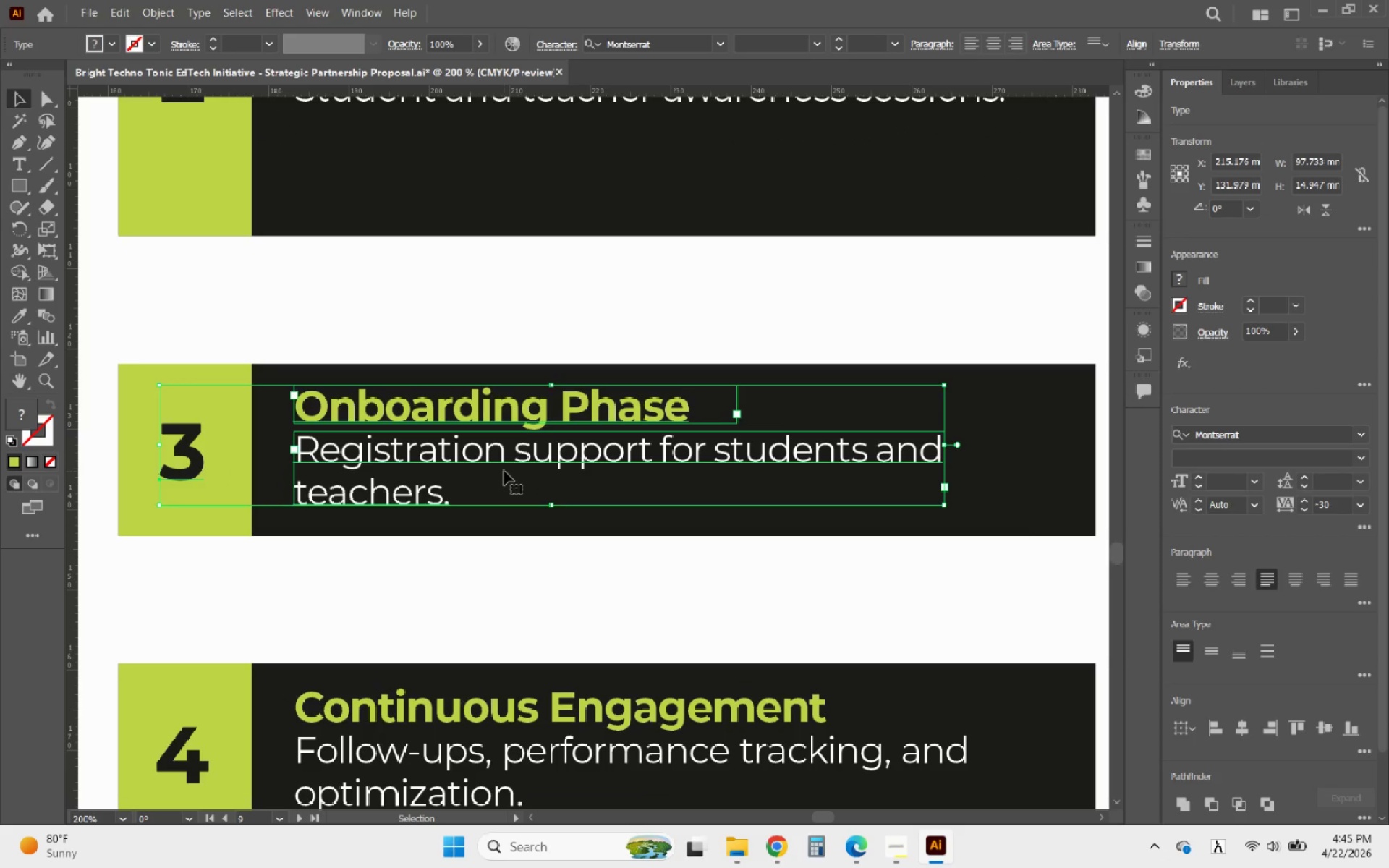 
key(ArrowDown)
 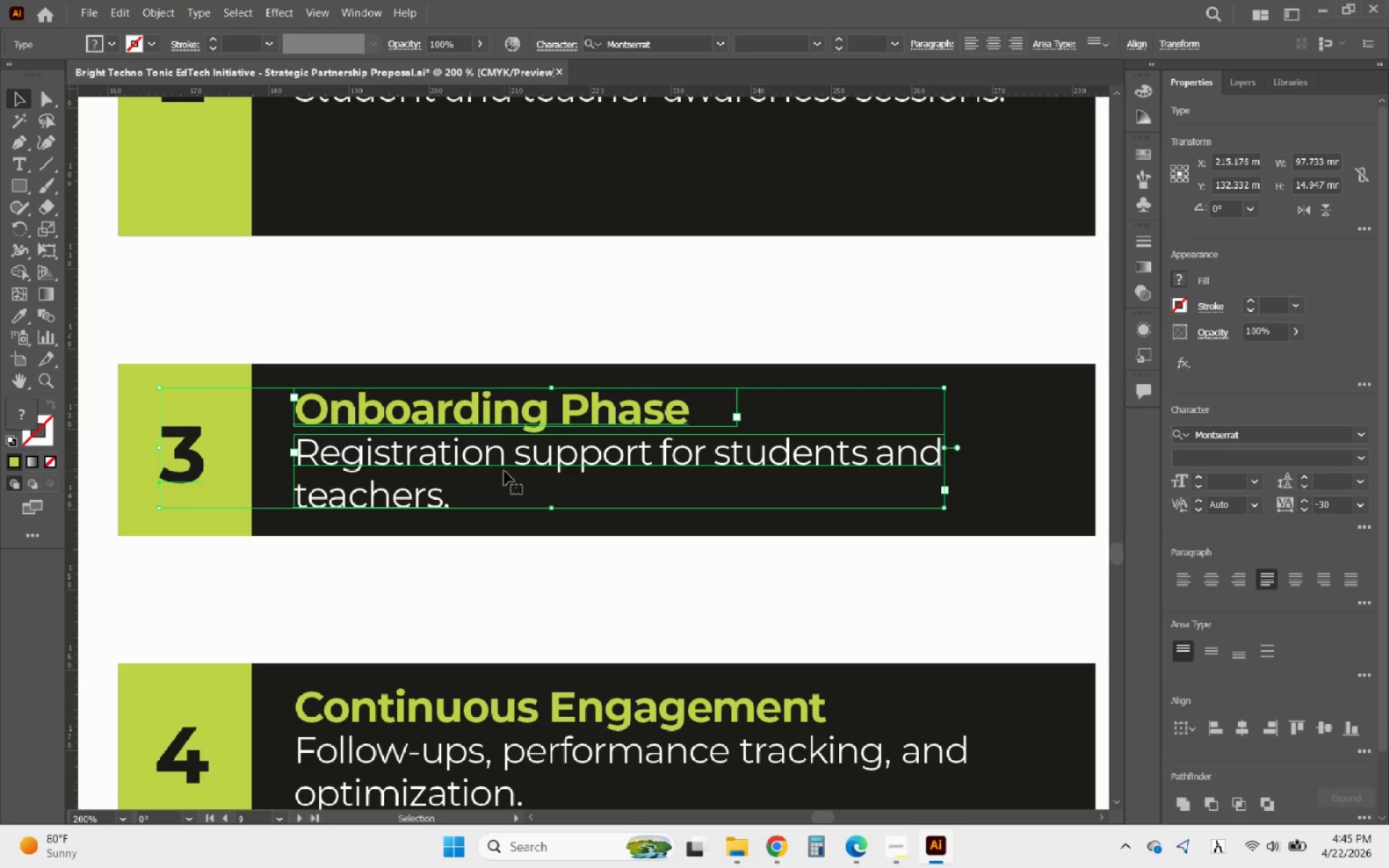 
key(ArrowUp)
 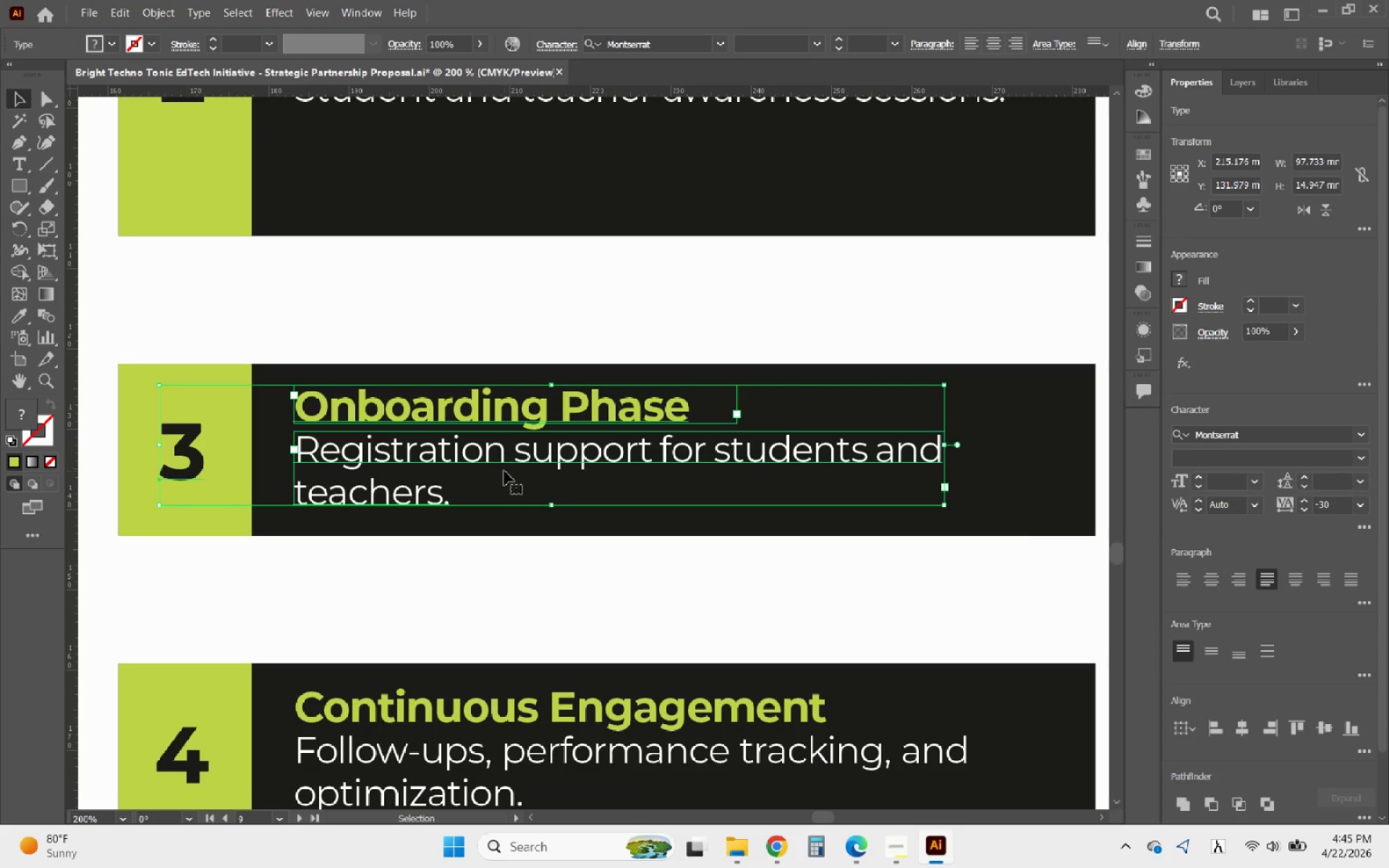 
key(ArrowDown)
 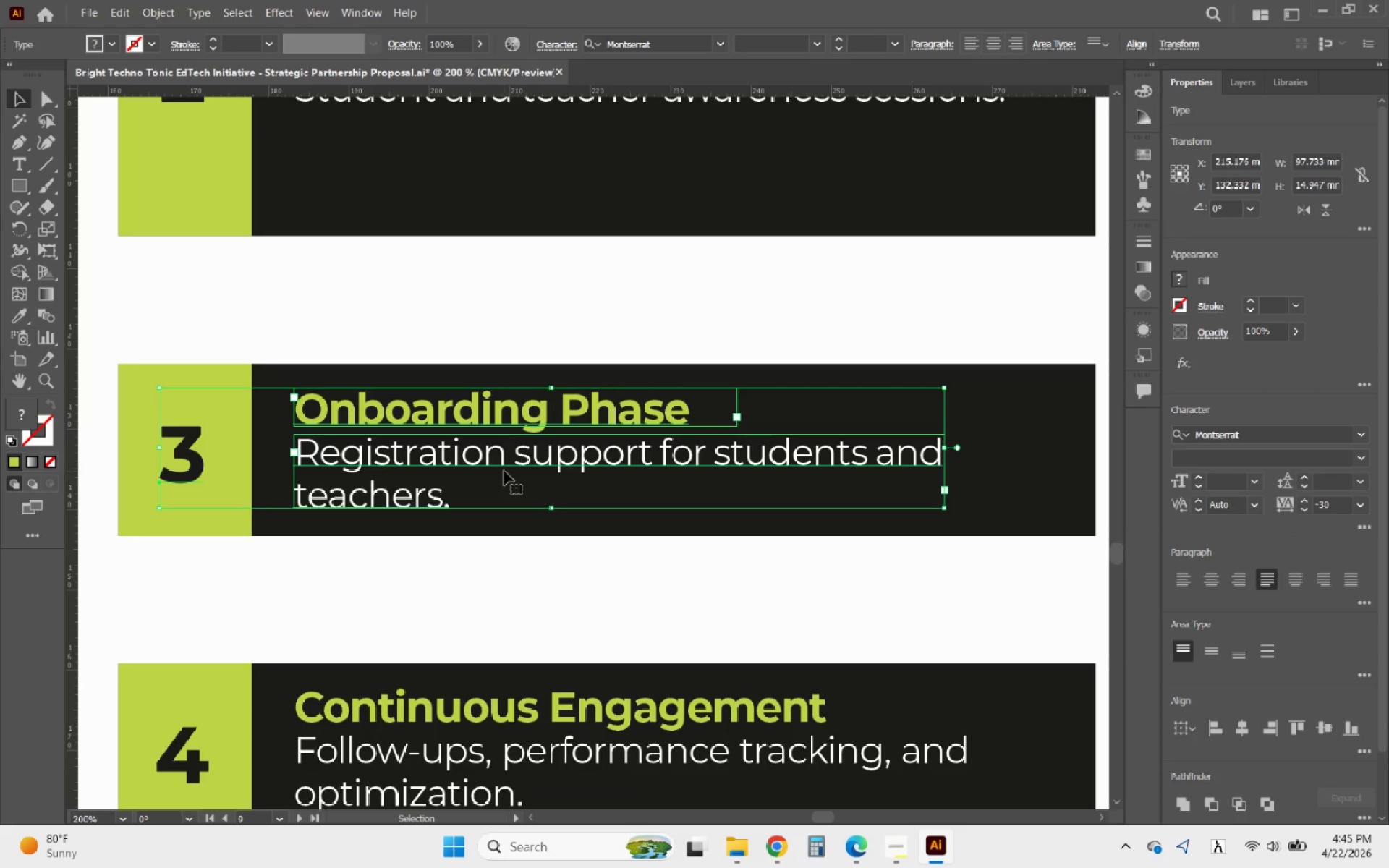 
hold_key(key=AltLeft, duration=0.52)
 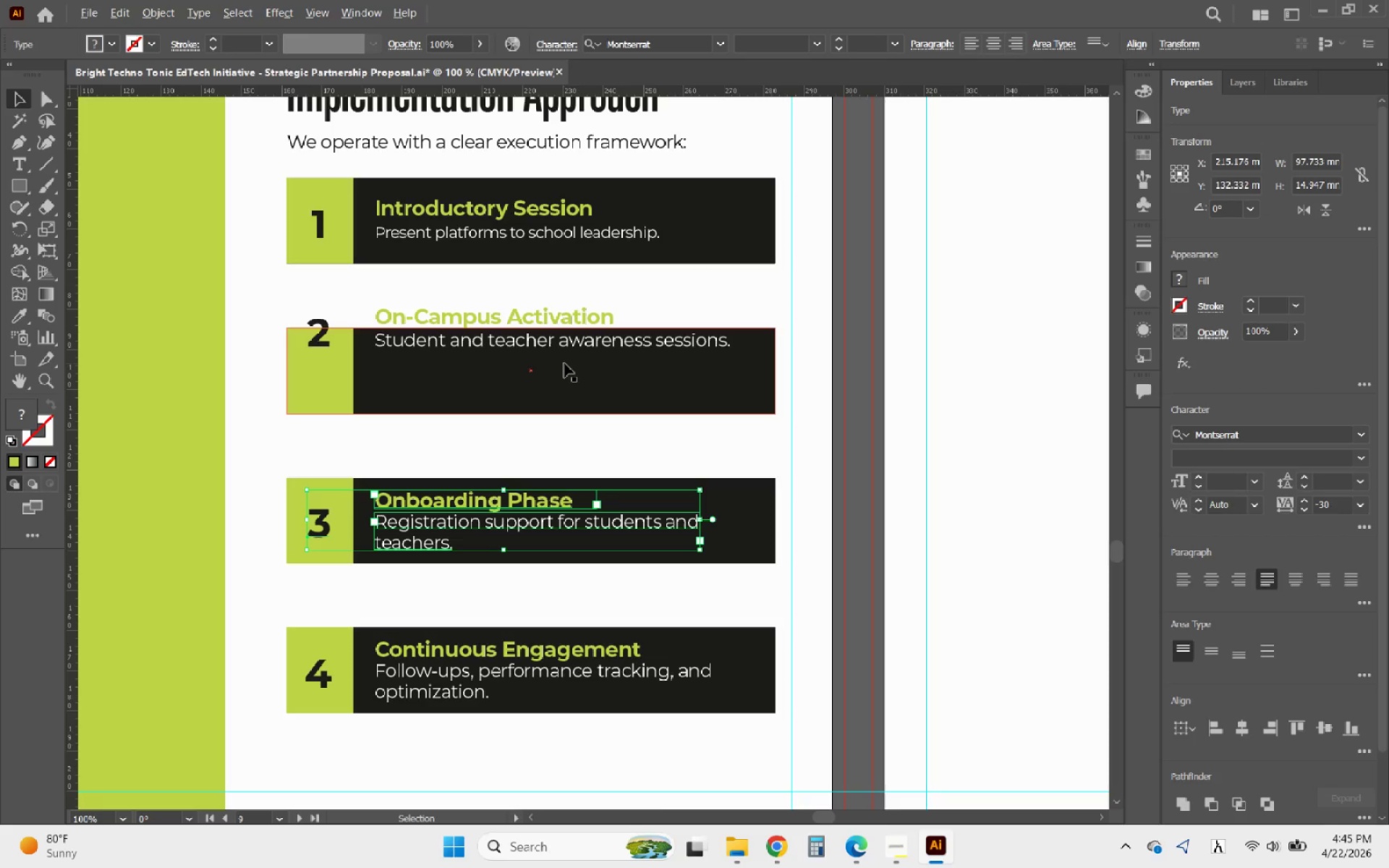 
hold_key(key=AltLeft, duration=0.31)
 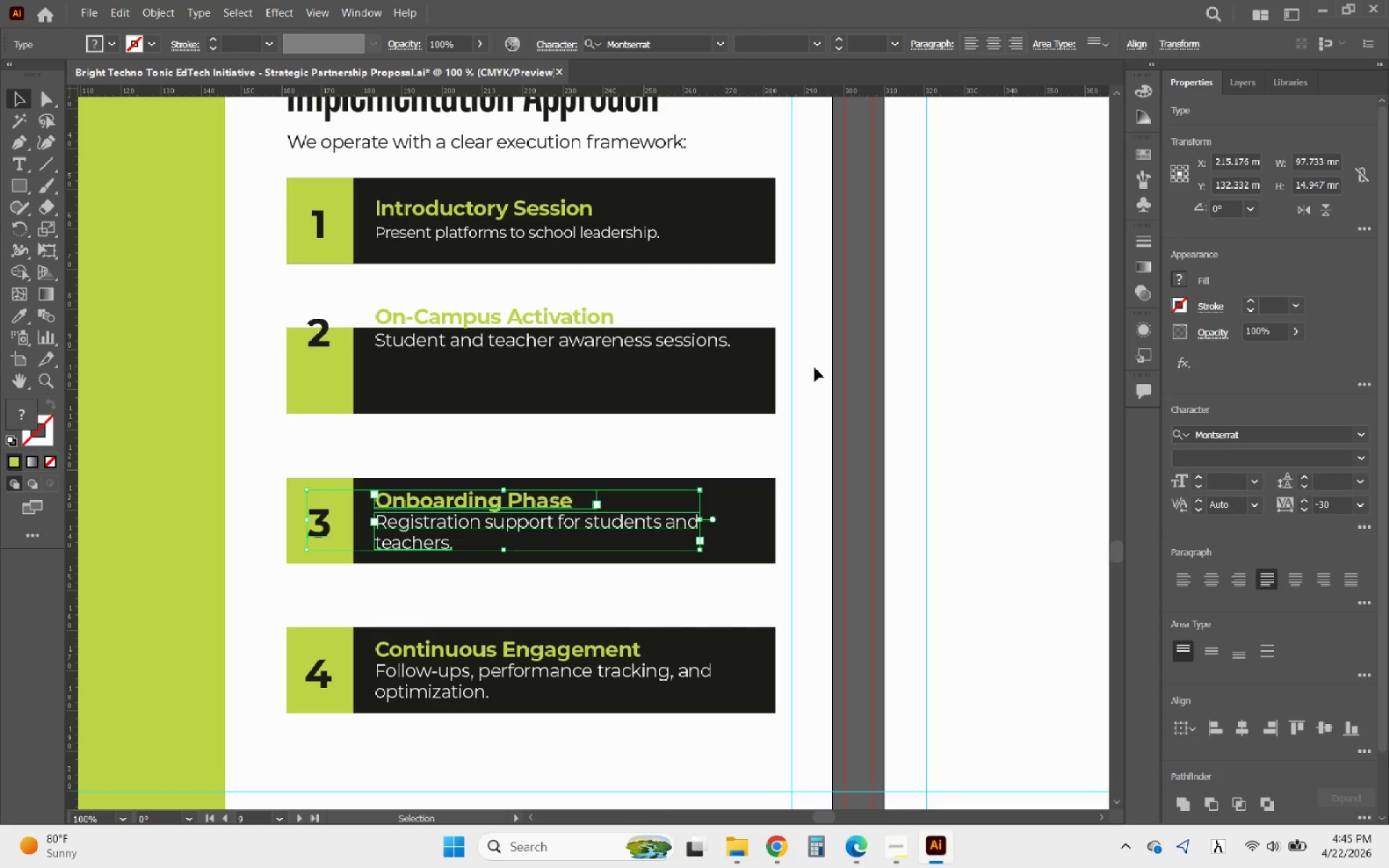 
scroll: coordinate [512, 479], scroll_direction: down, amount: 3.0
 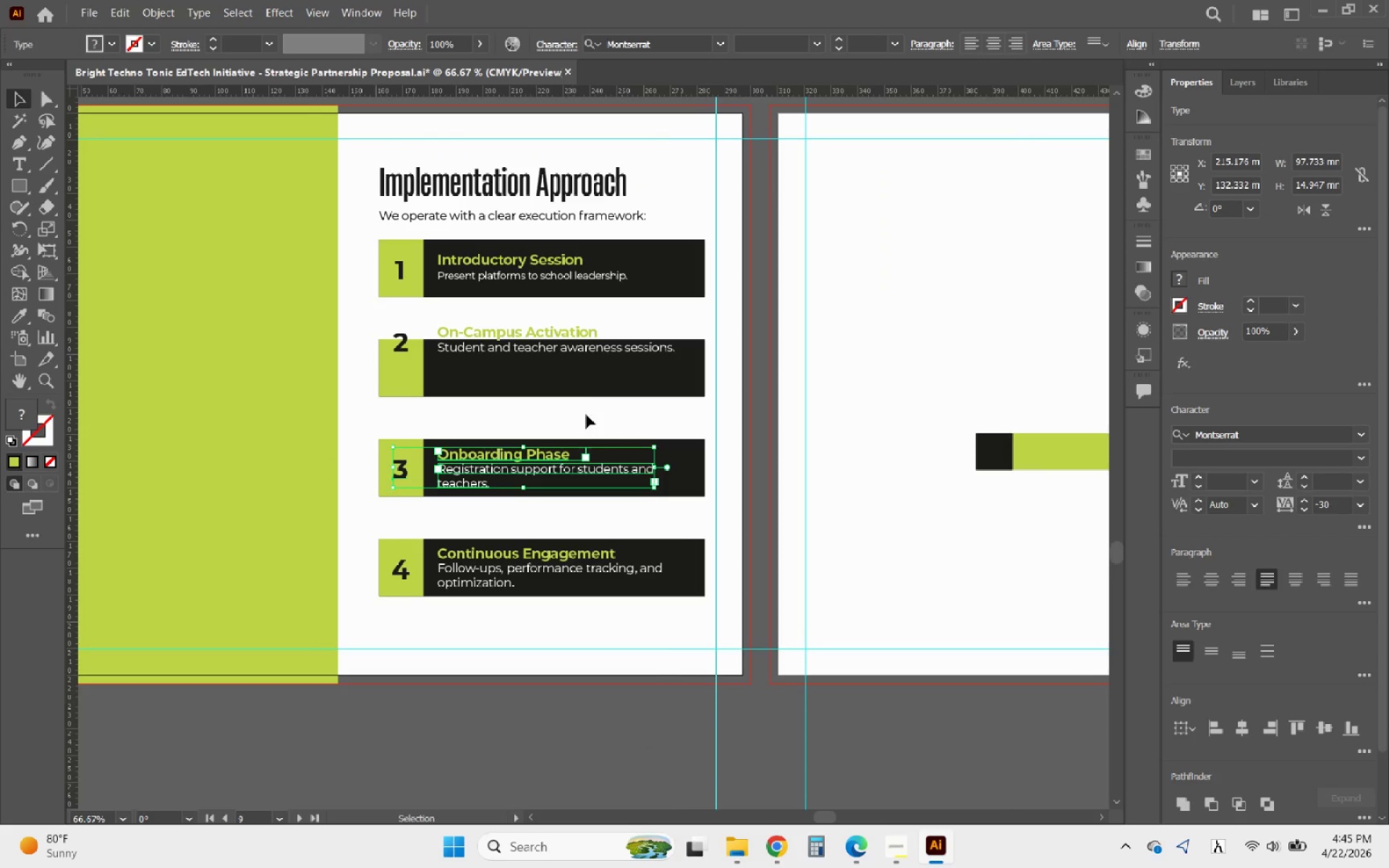 
scroll: coordinate [564, 363], scroll_direction: up, amount: 1.0
 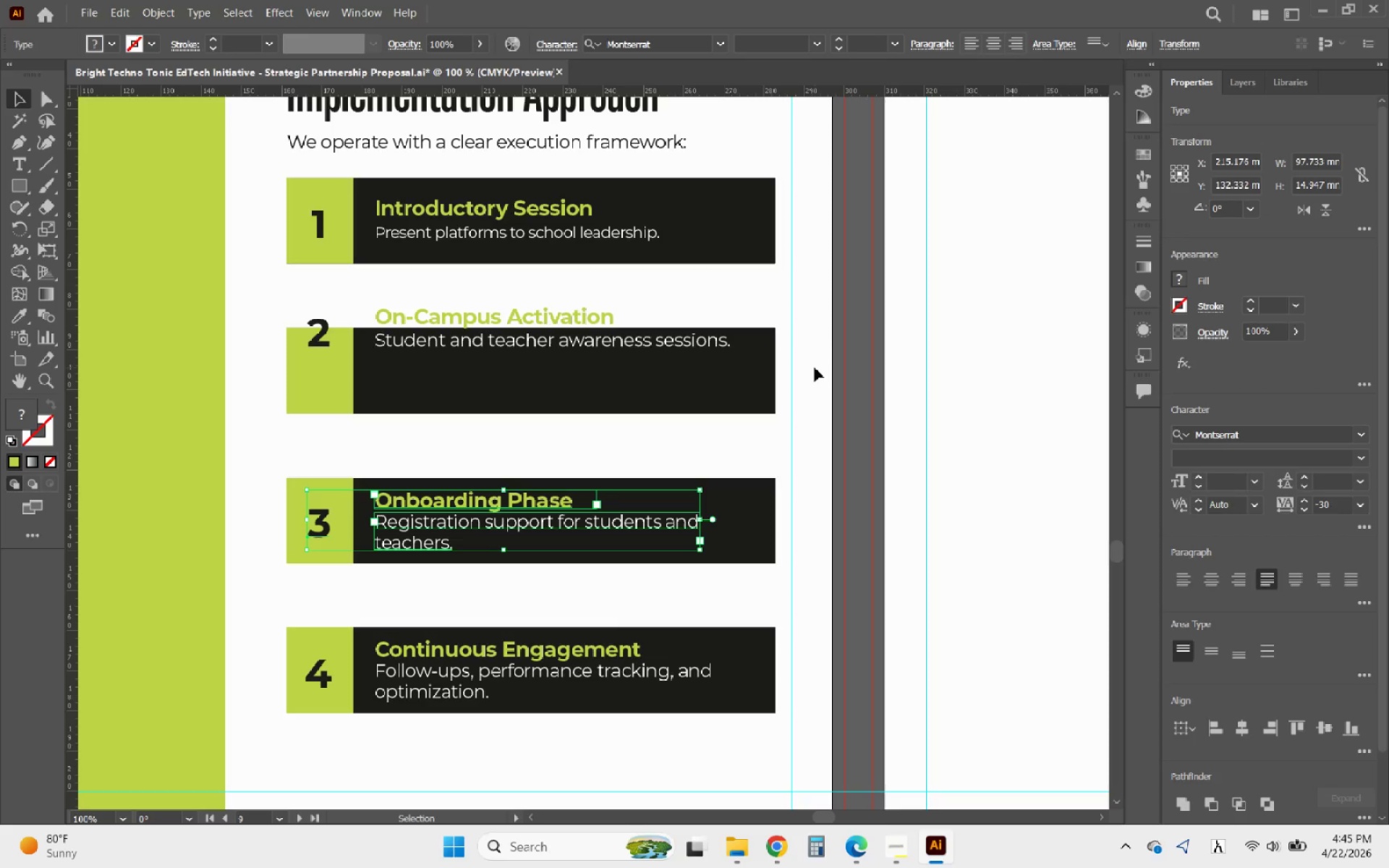 
left_click_drag(start_coordinate=[820, 355], to_coordinate=[287, 292])
 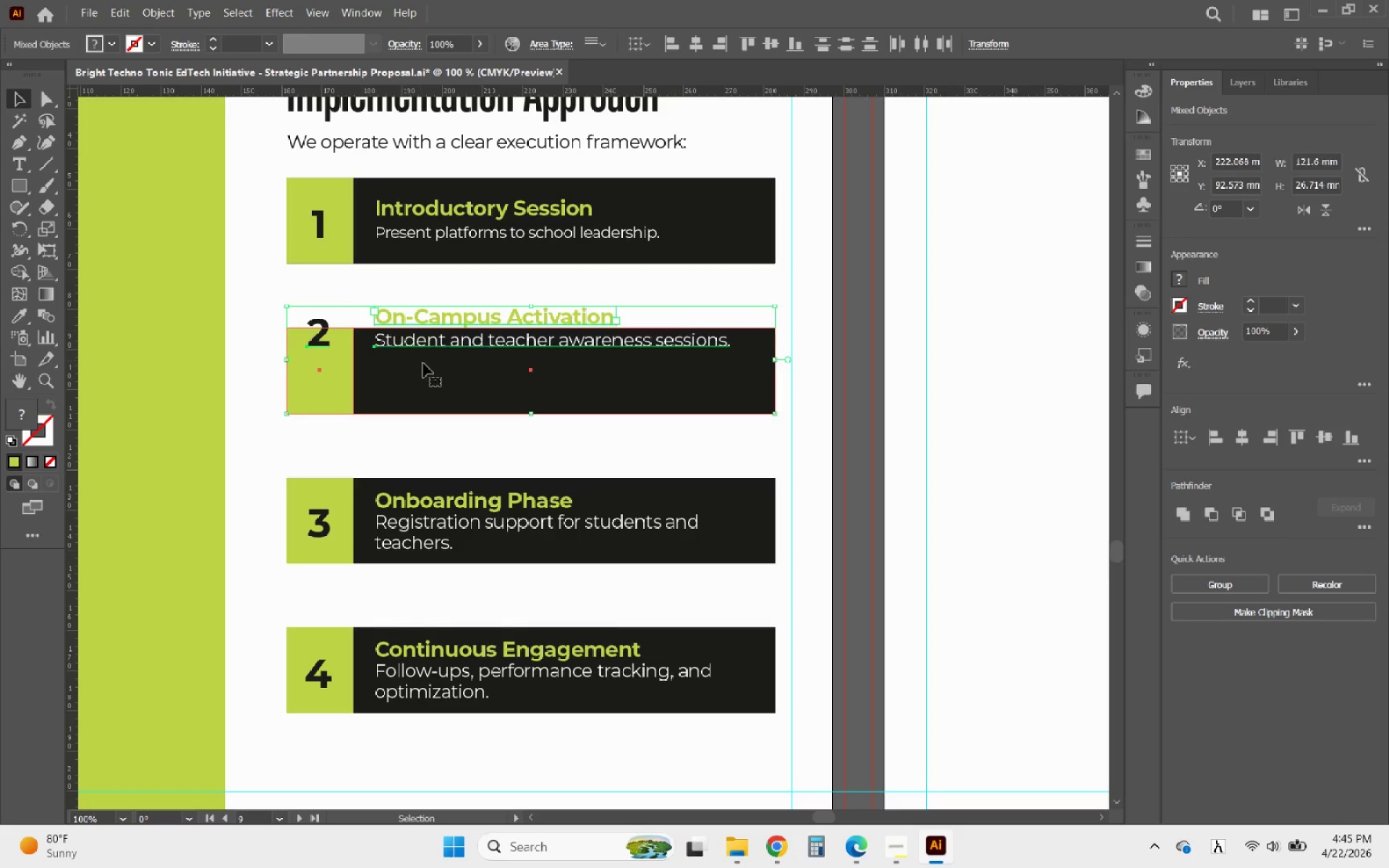 
hold_key(key=ShiftLeft, duration=0.53)
left_click([442, 375])
 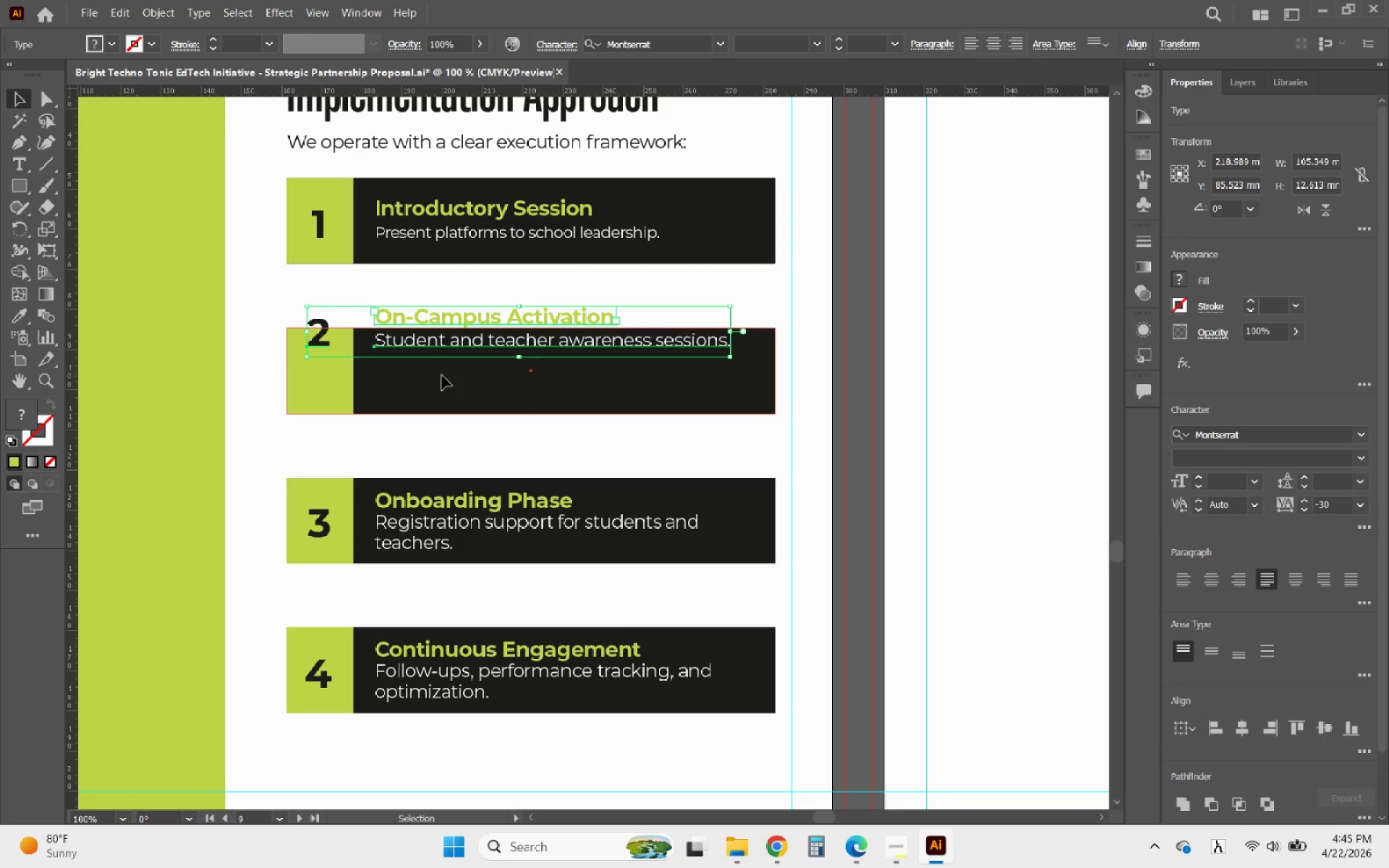 
hold_key(key=ArrowDown, duration=1.17)
 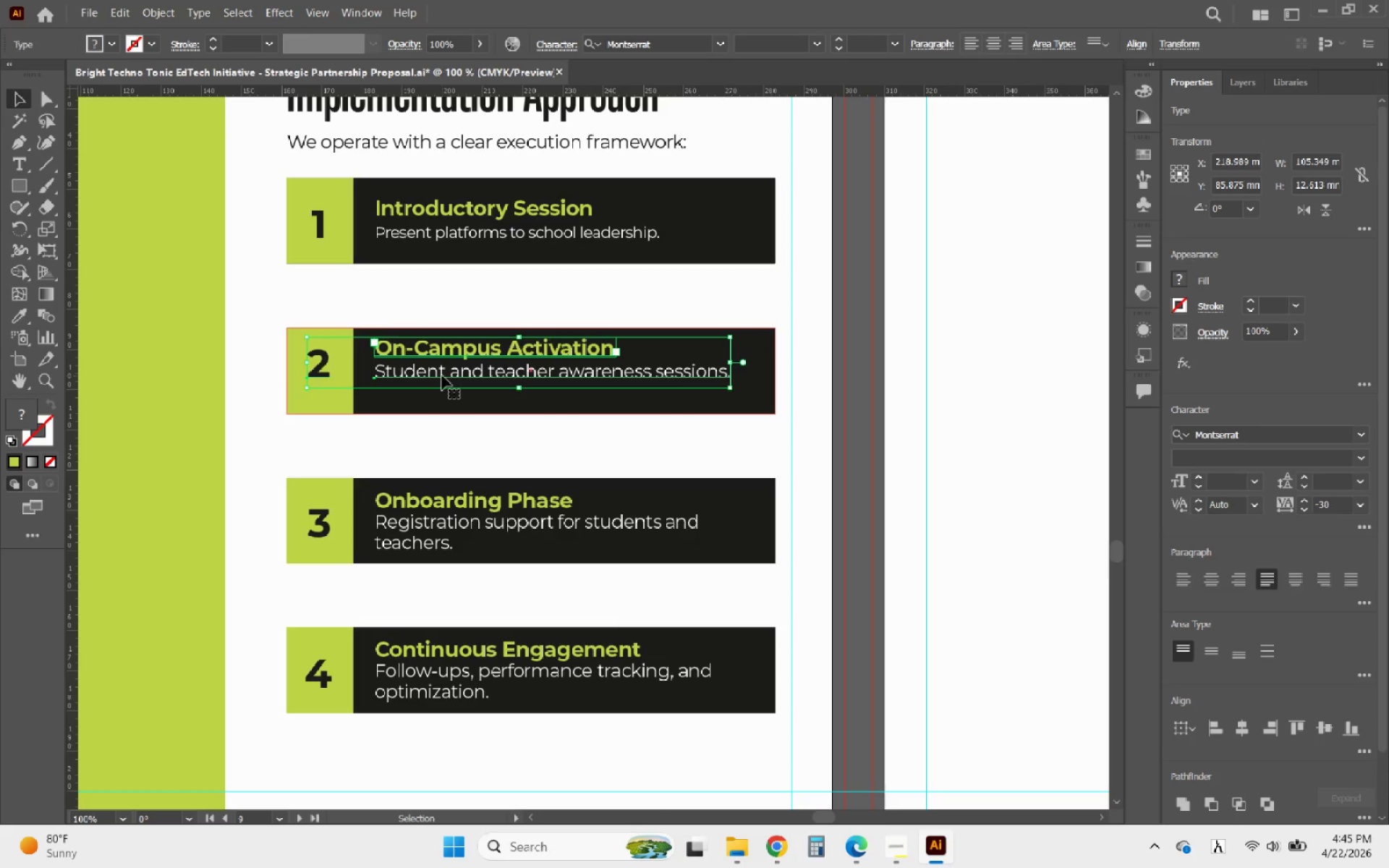 
key(ArrowDown)
 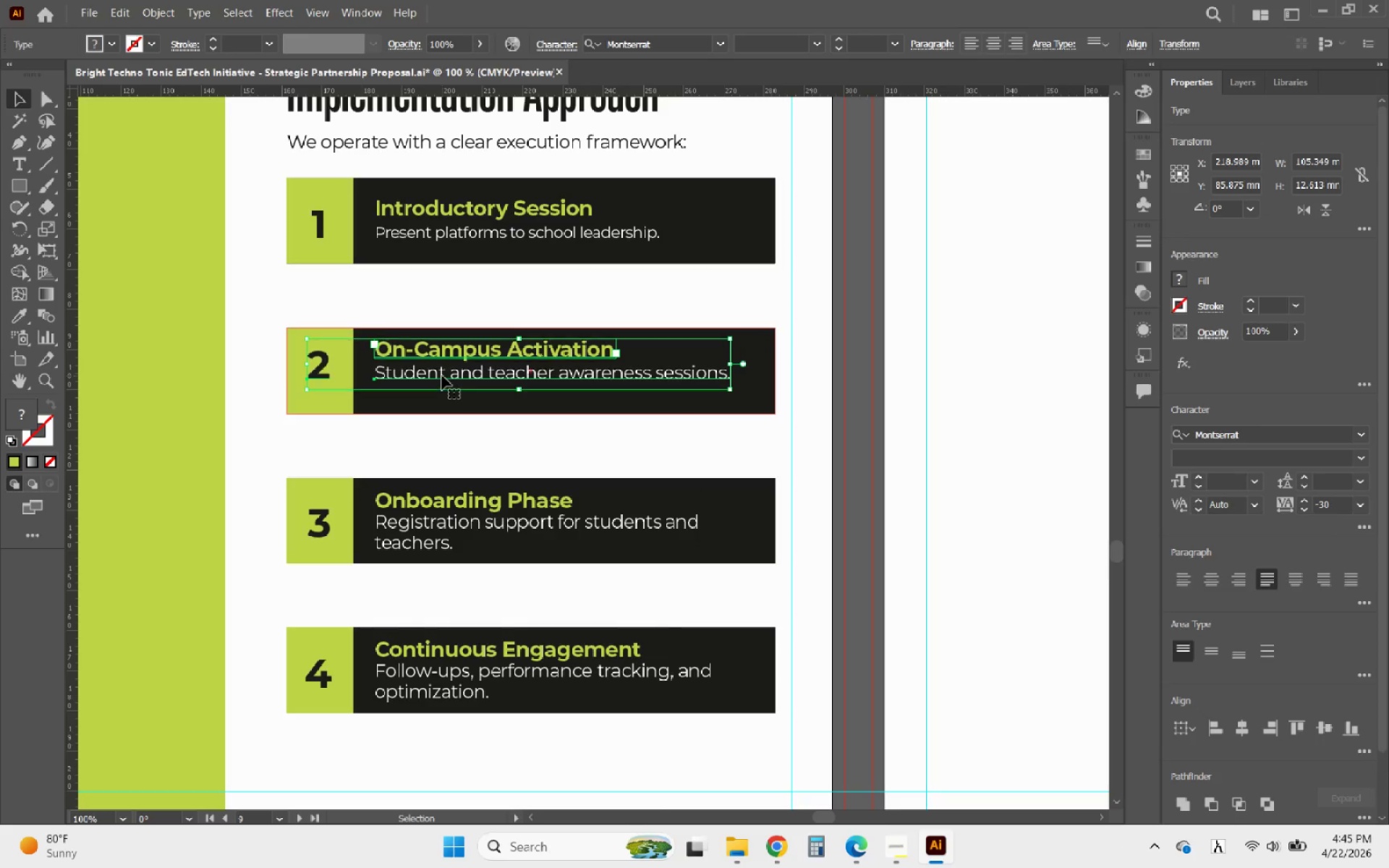 
key(ArrowDown)
 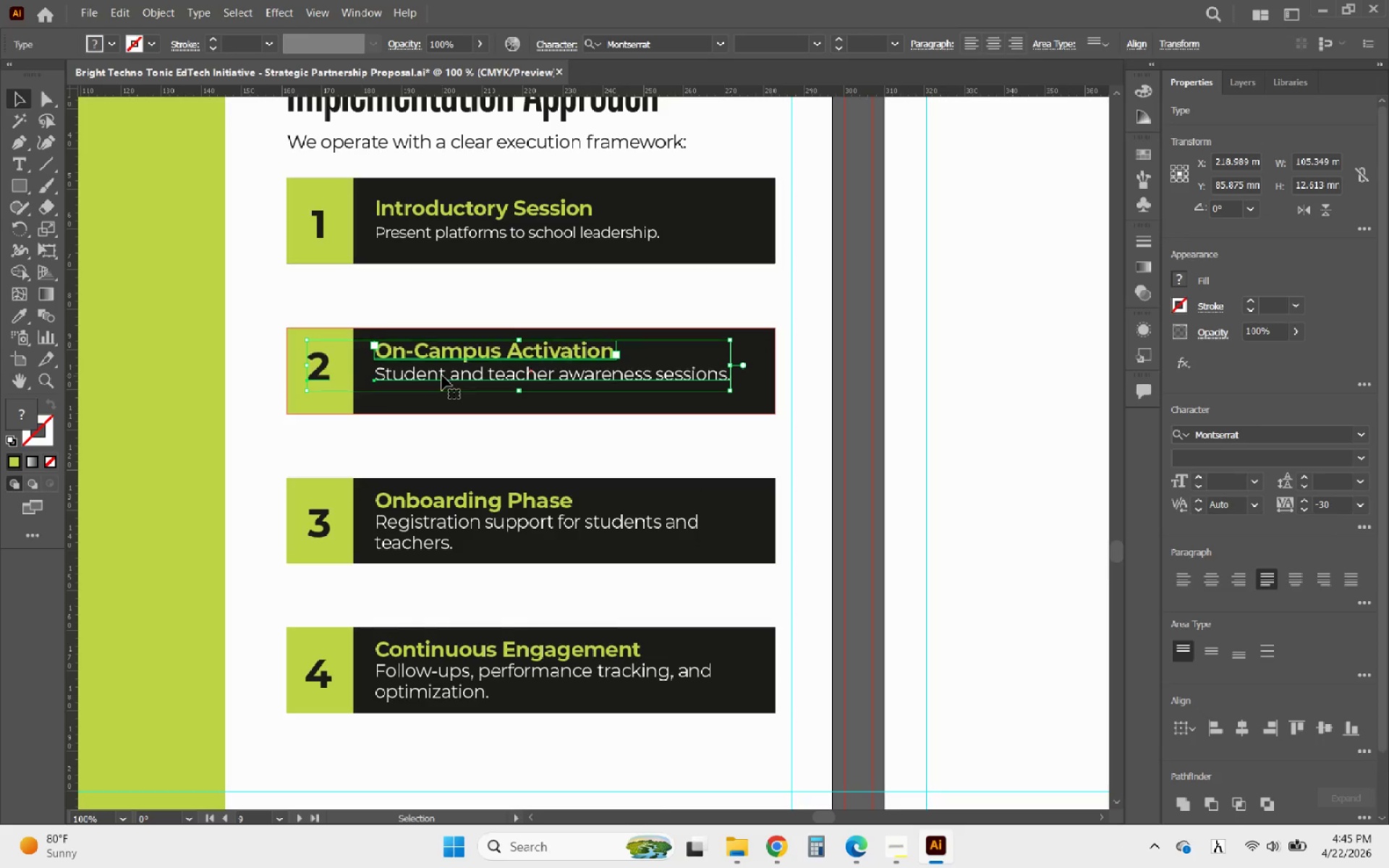 
key(ArrowDown)
 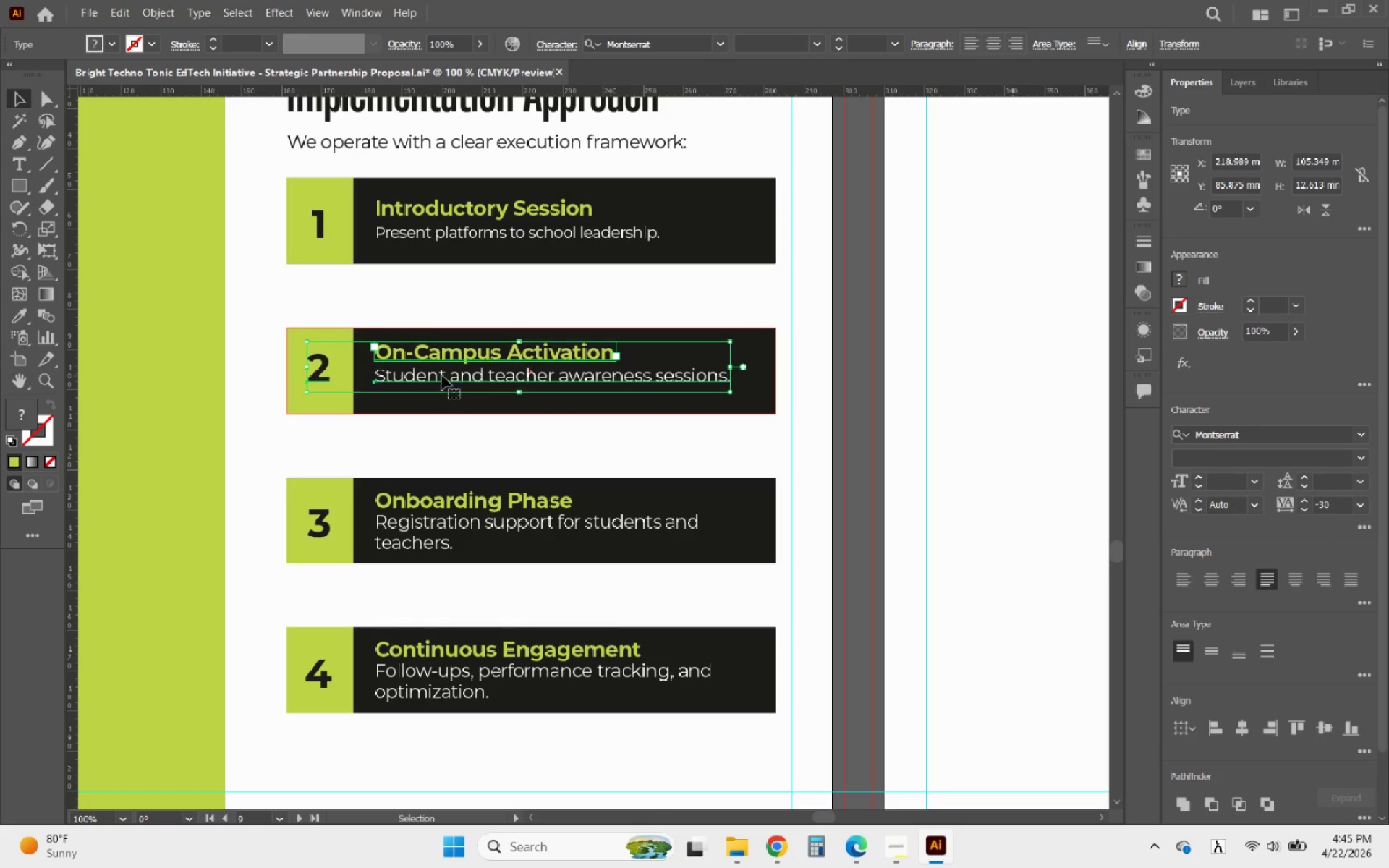 
key(ArrowDown)
 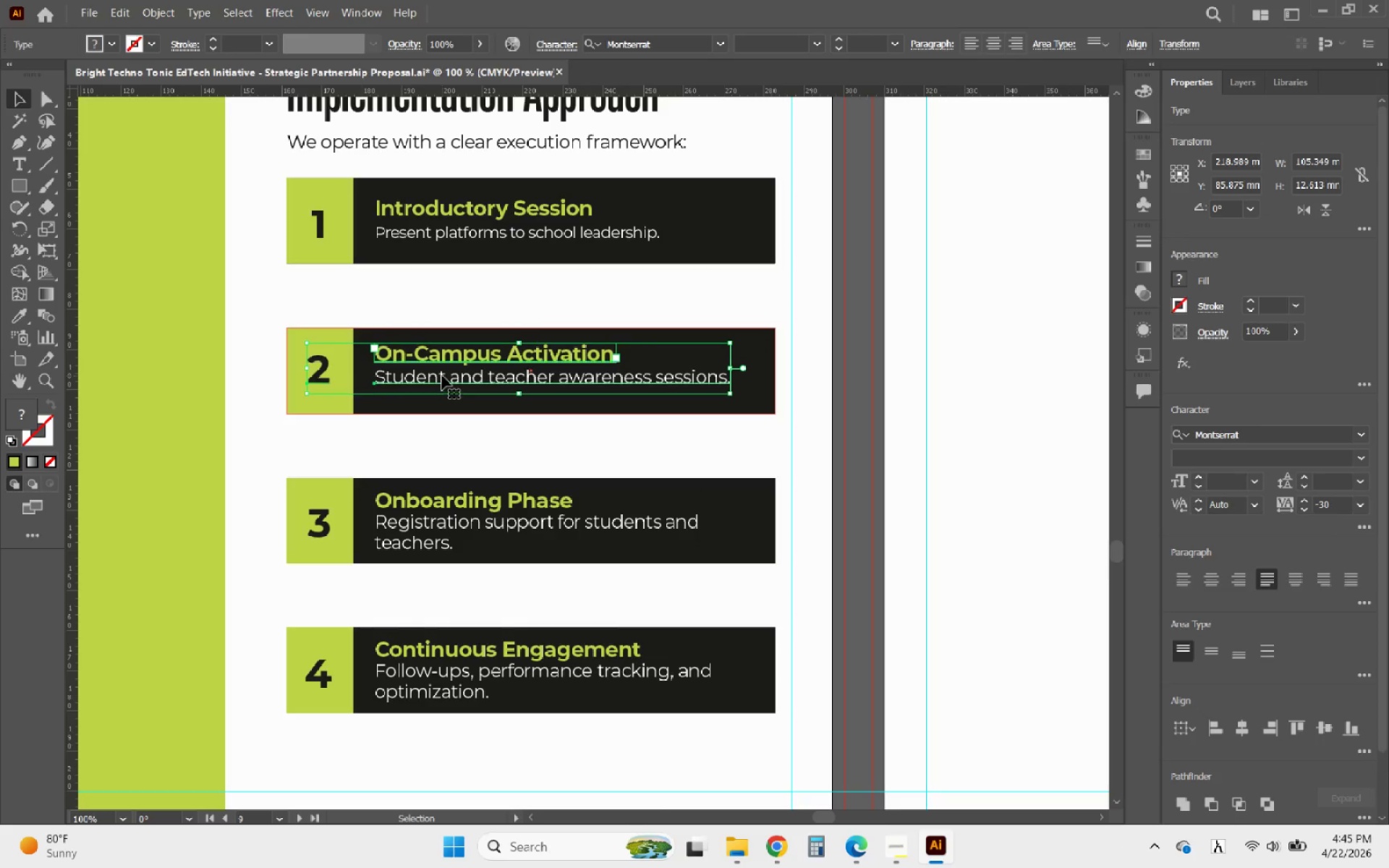 
key(ArrowDown)
 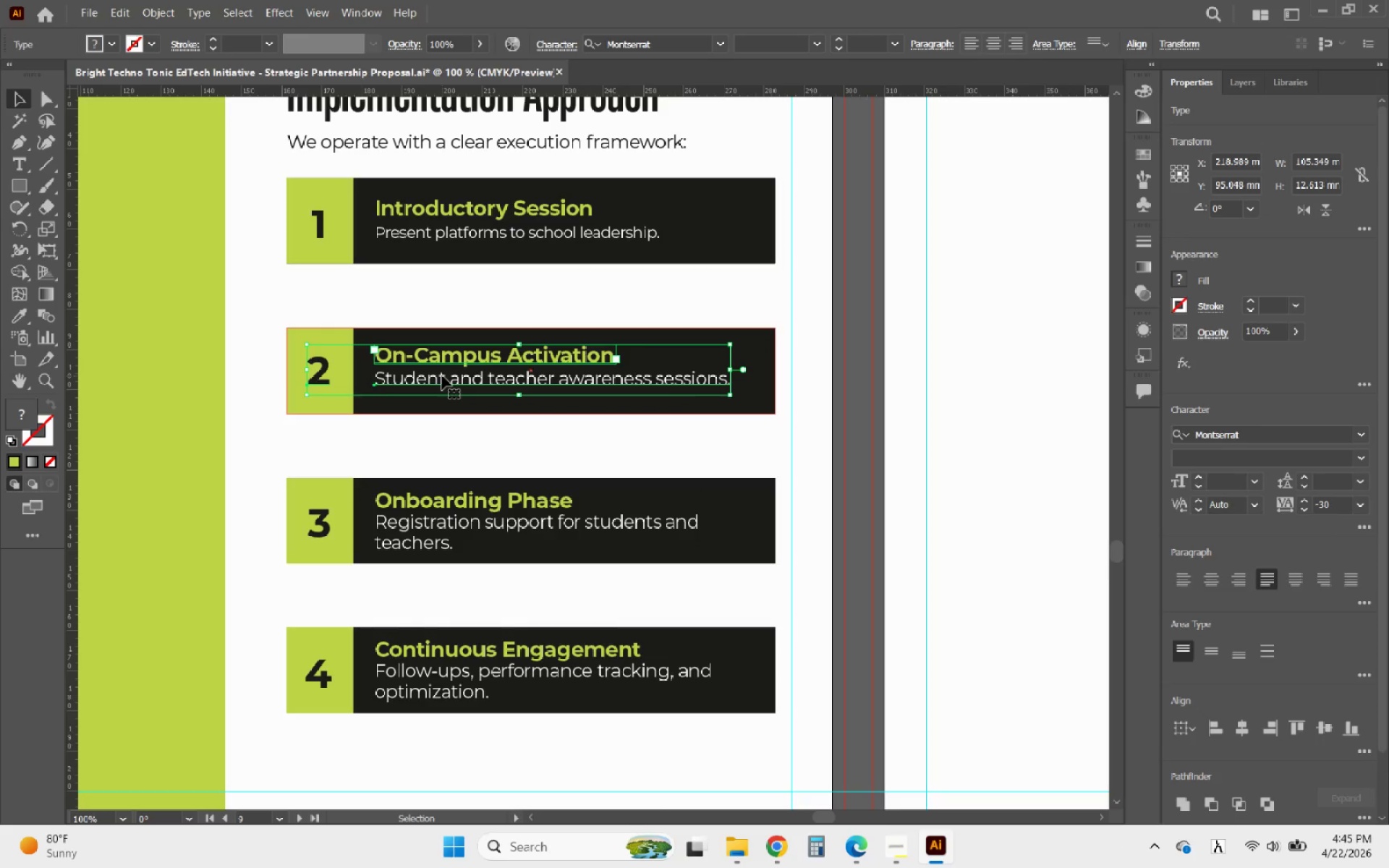 
key(ArrowDown)
 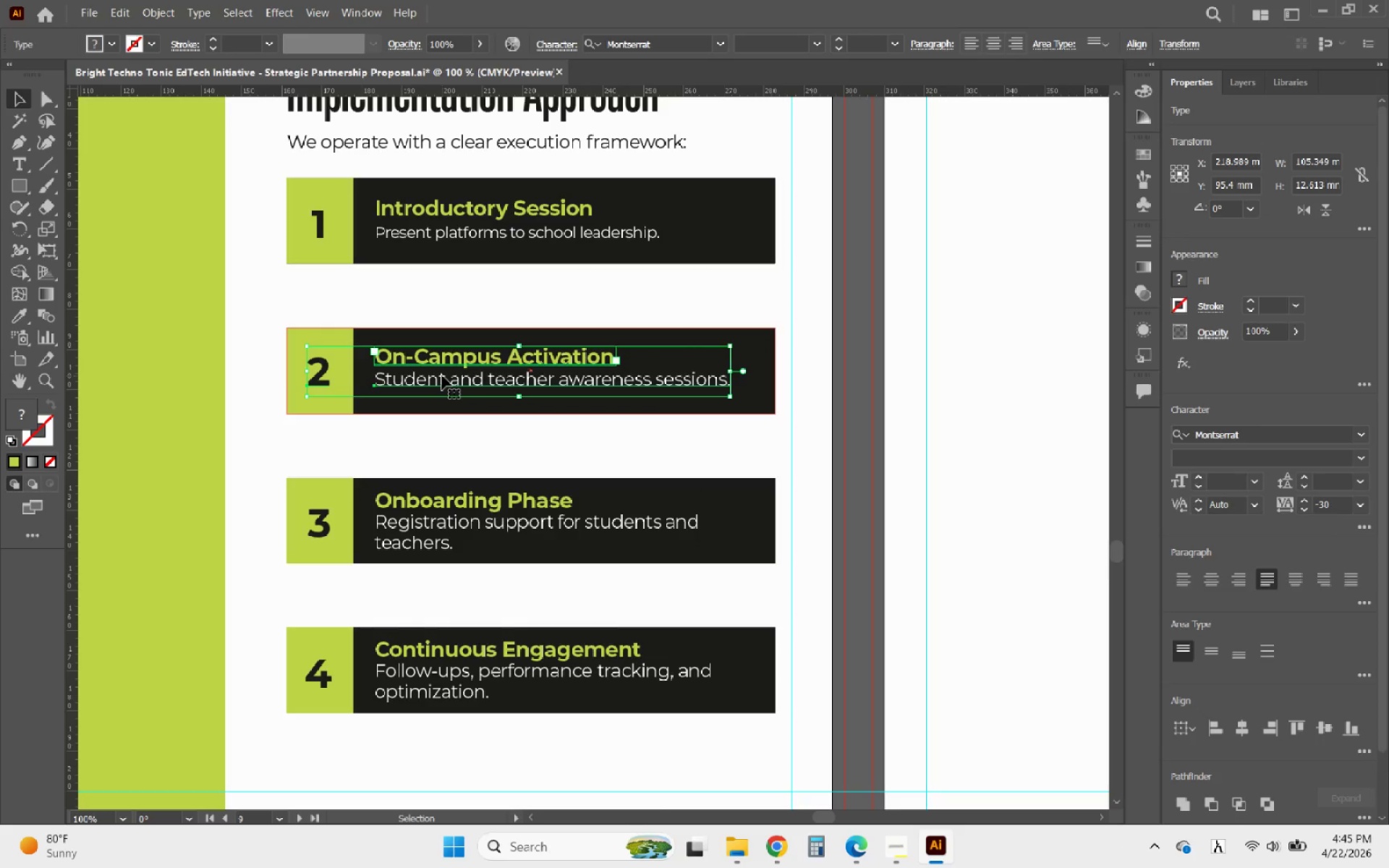 
key(ArrowDown)
 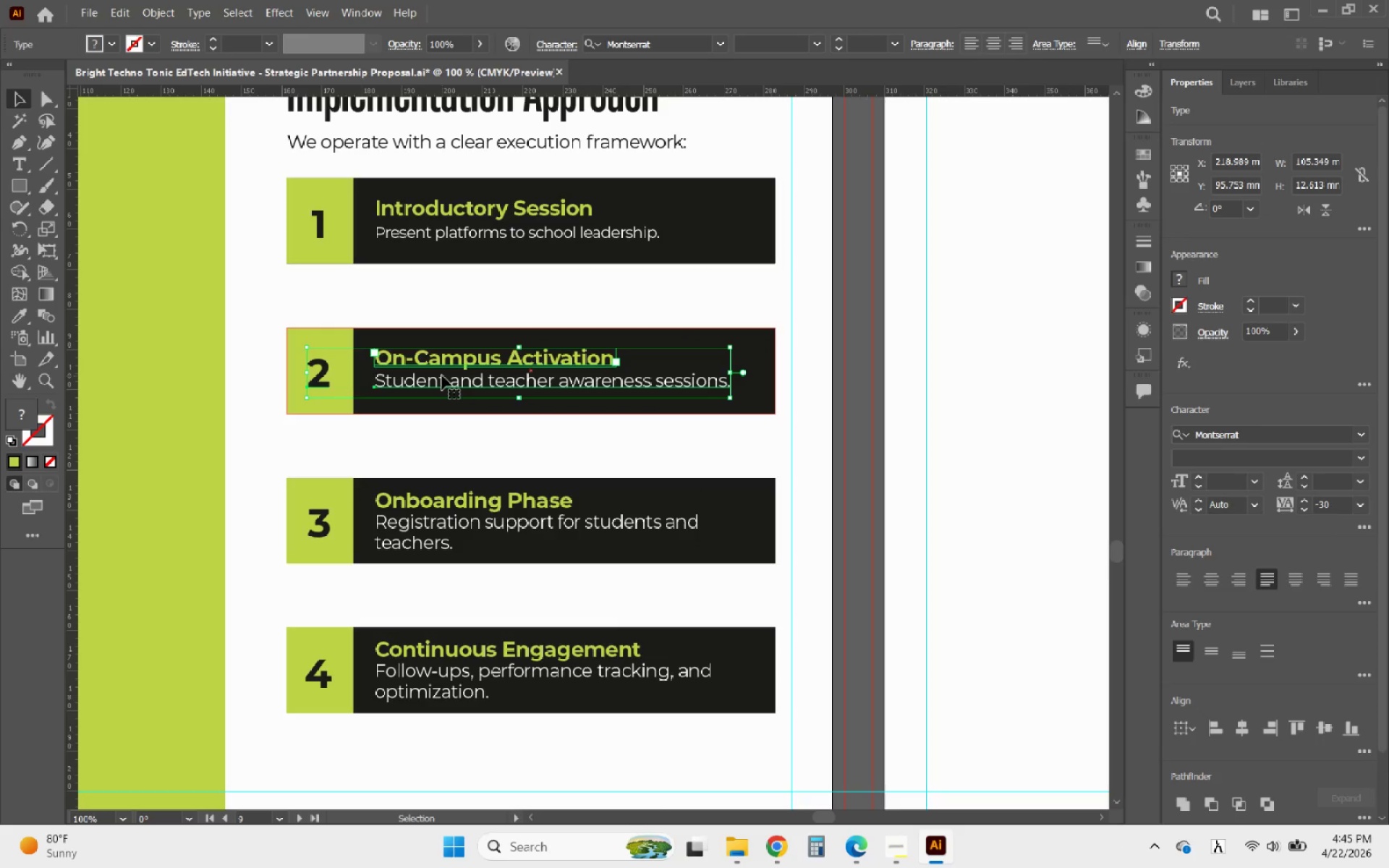 
key(ArrowDown)
 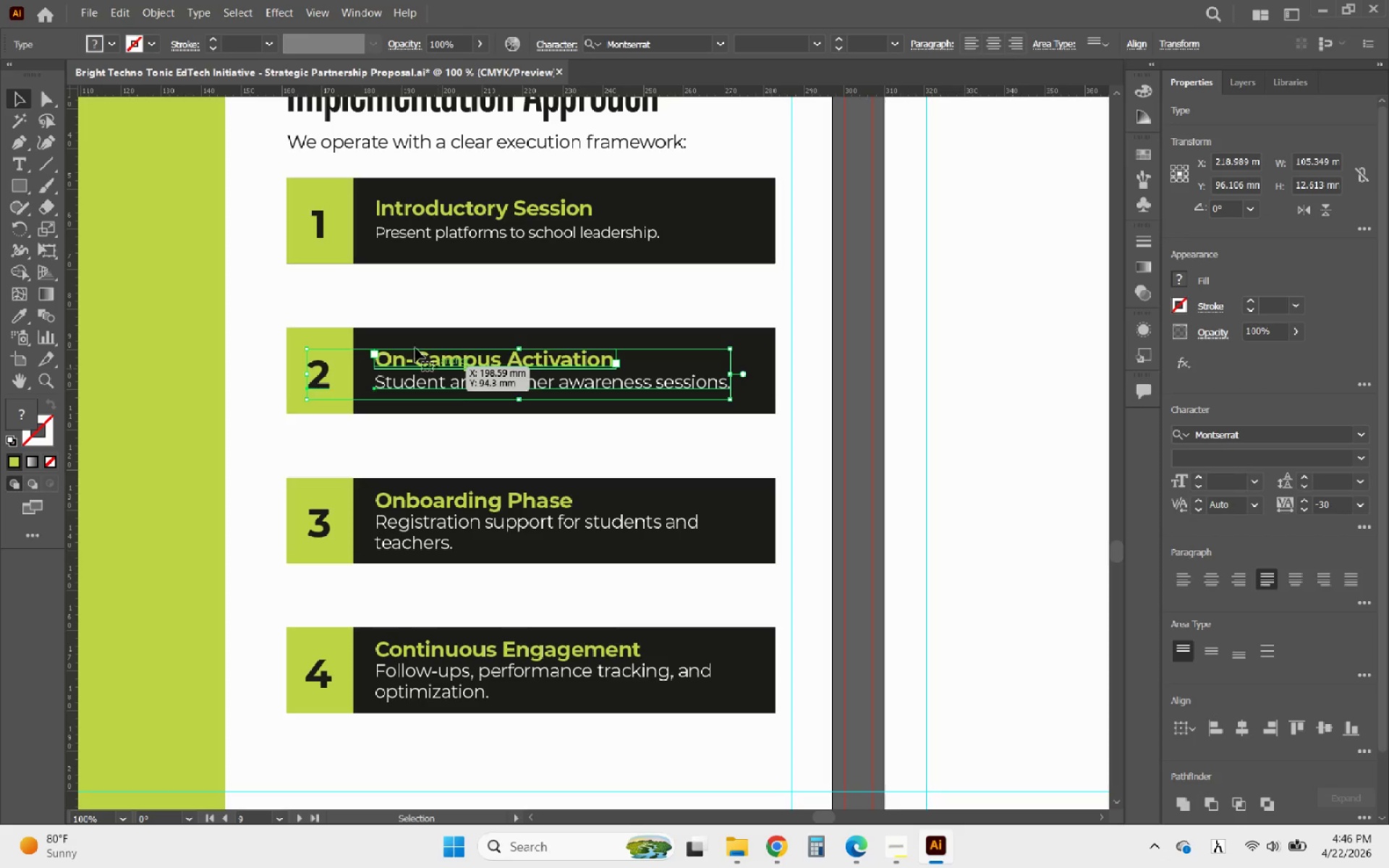 
left_click([320, 310])
 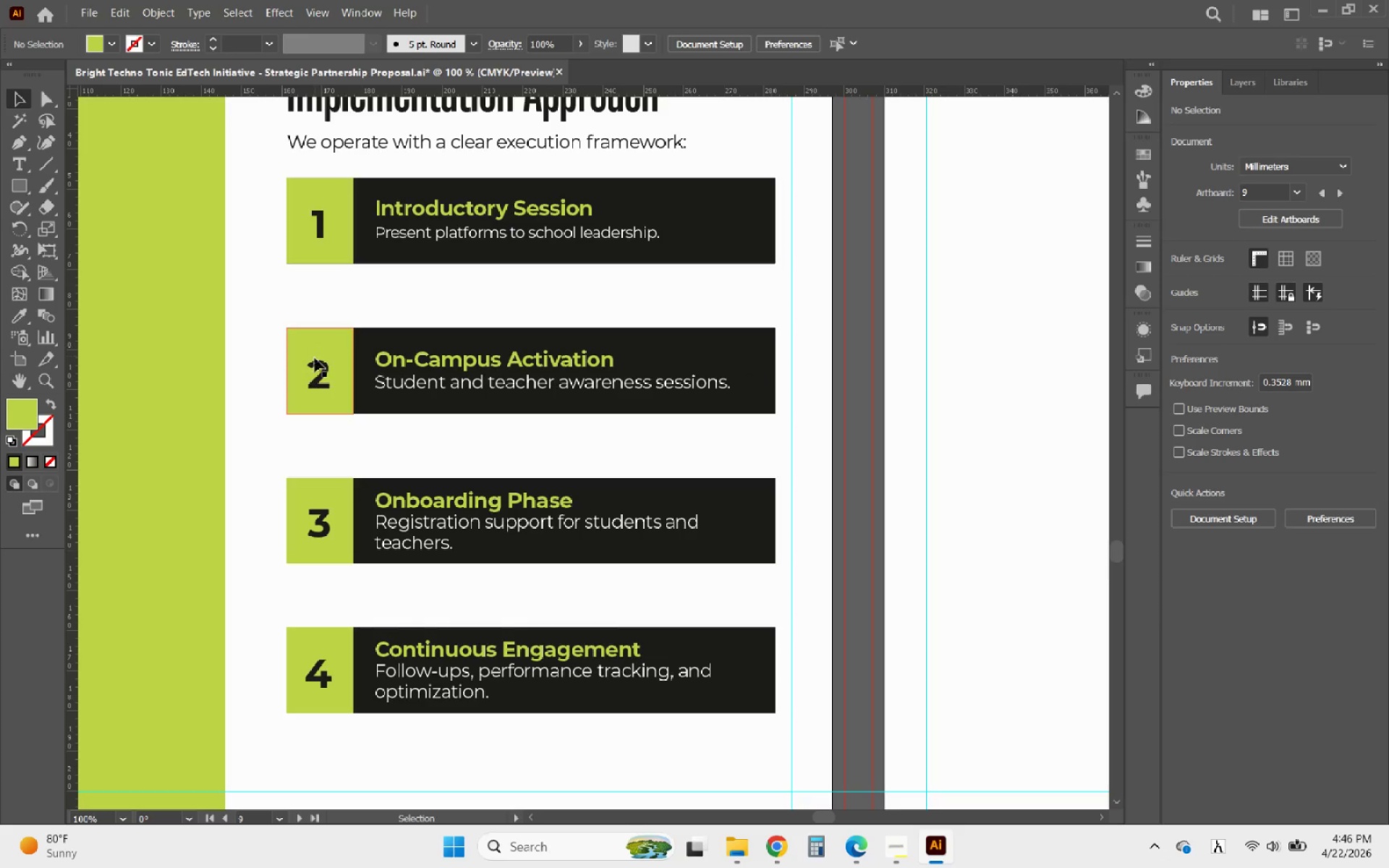 
left_click([314, 373])
 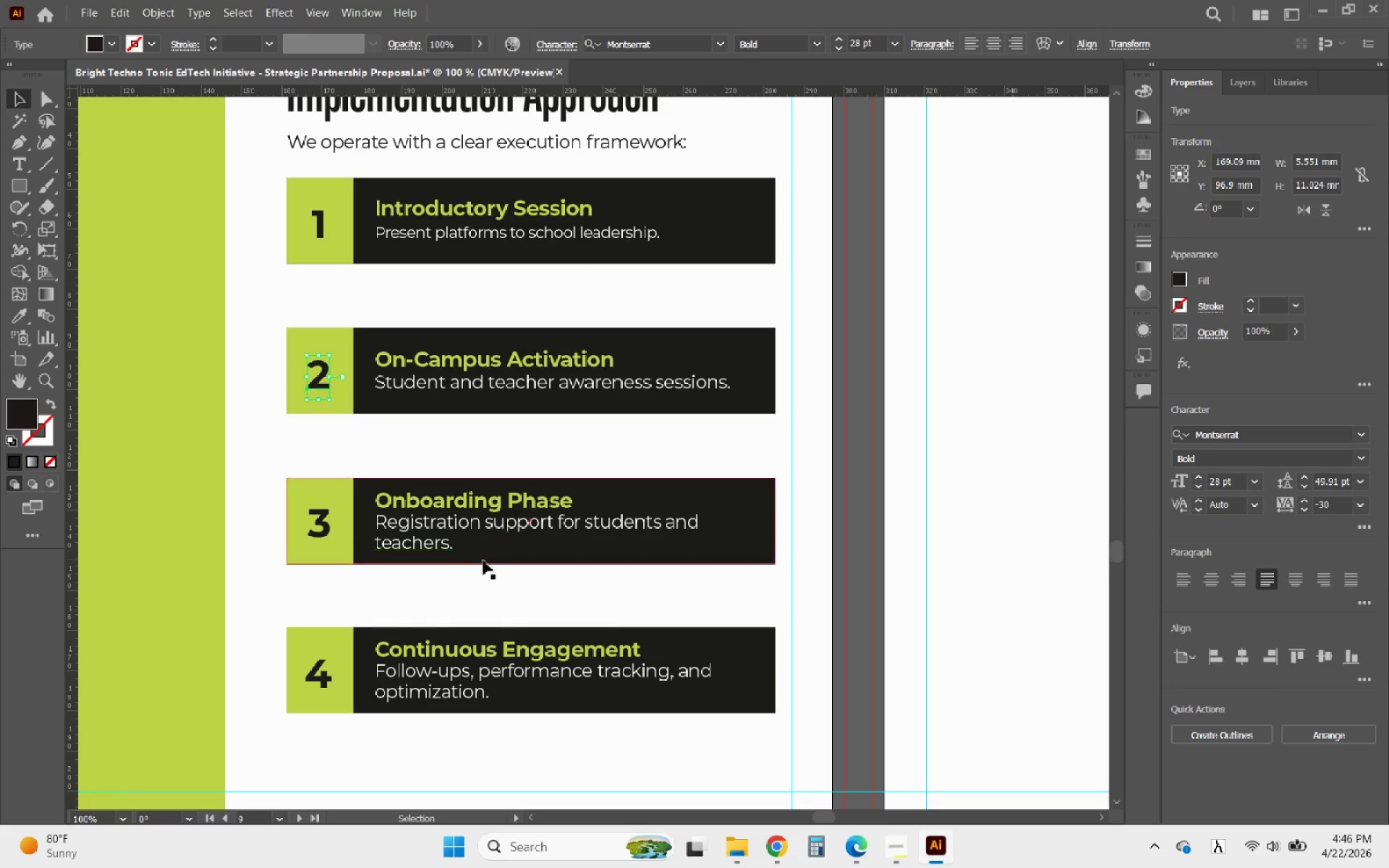 
hold_key(key=ShiftLeft, duration=3.19)
left_click([320, 519])
 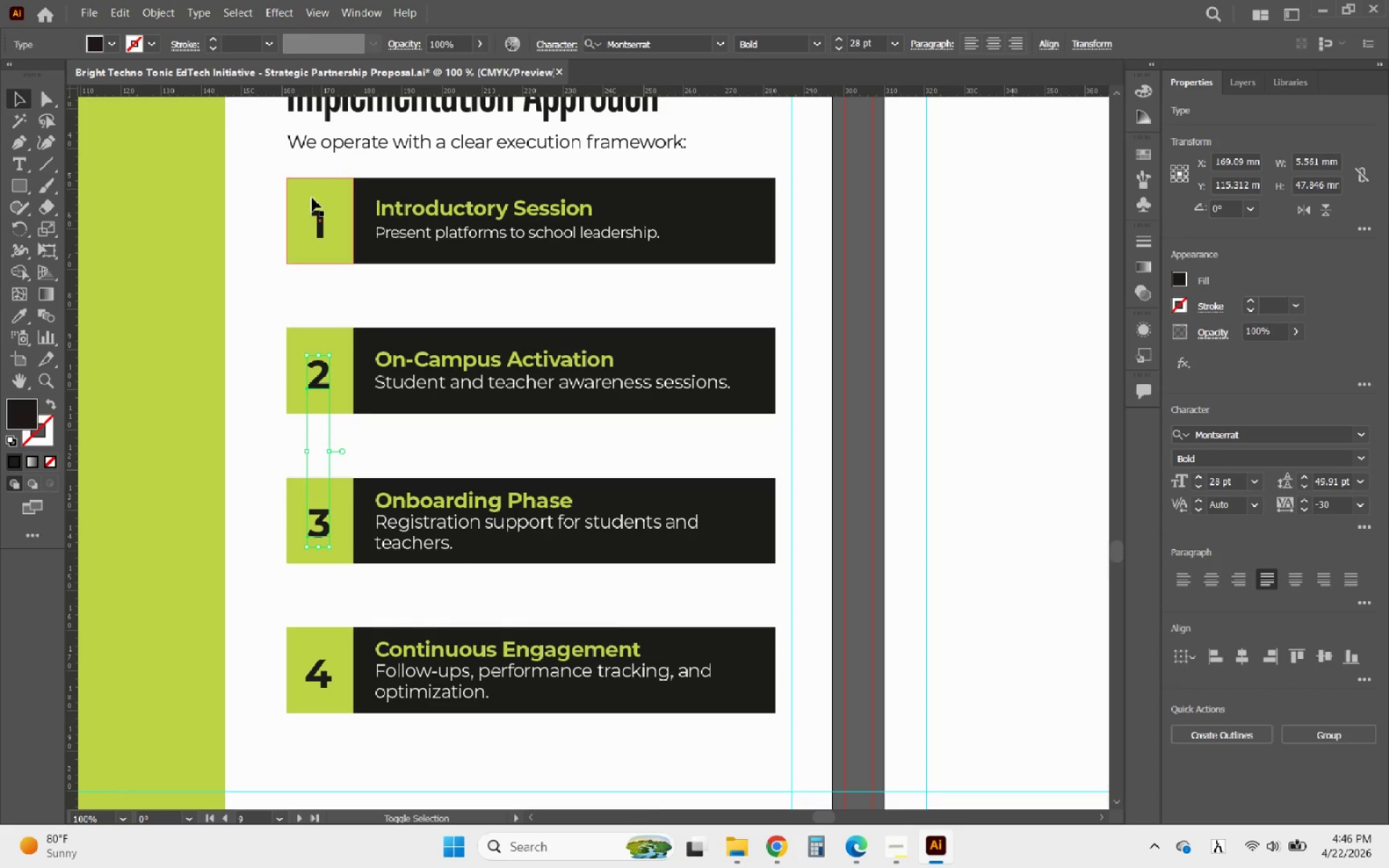 
left_click([319, 221])
 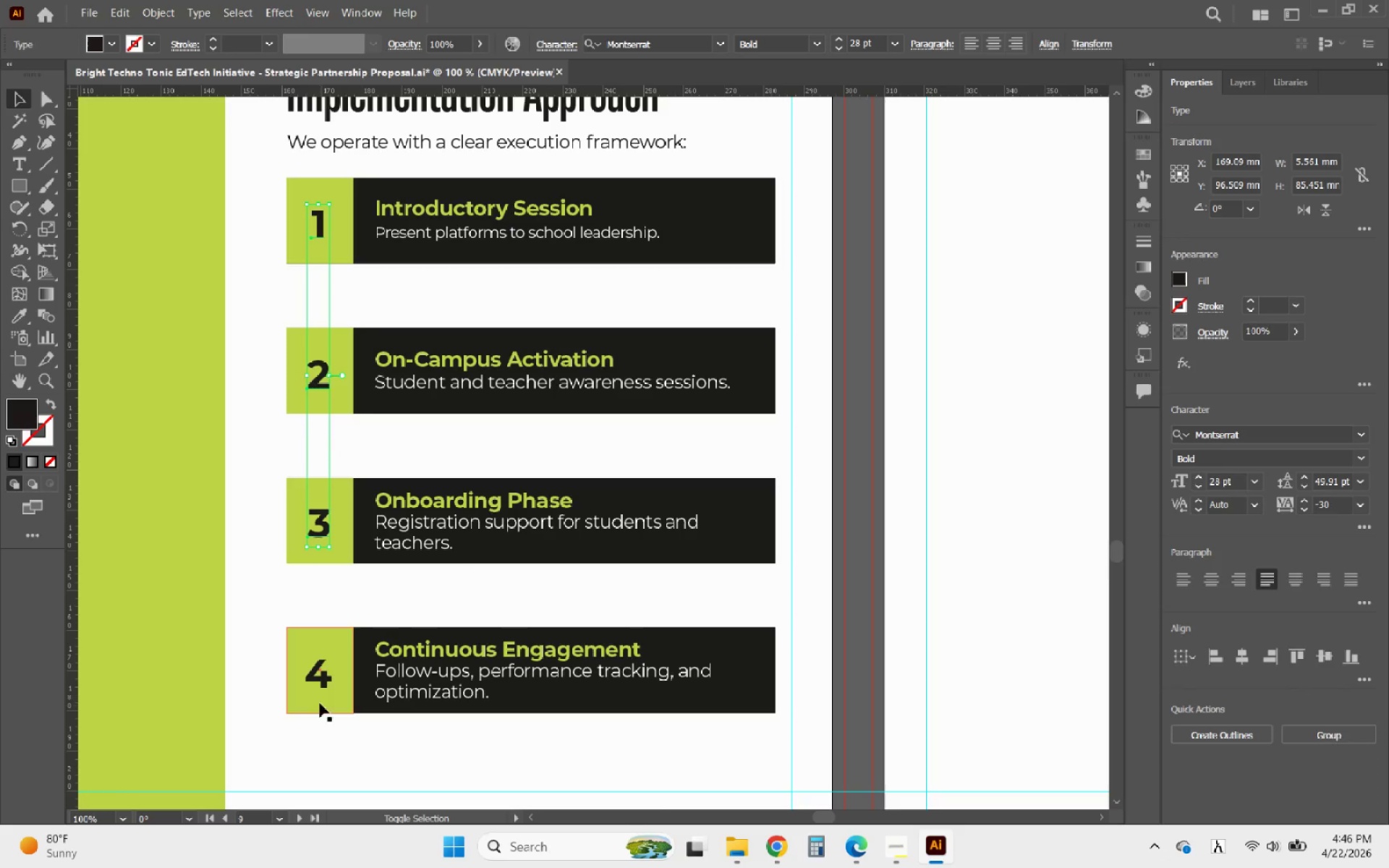 
left_click([327, 684])
 